 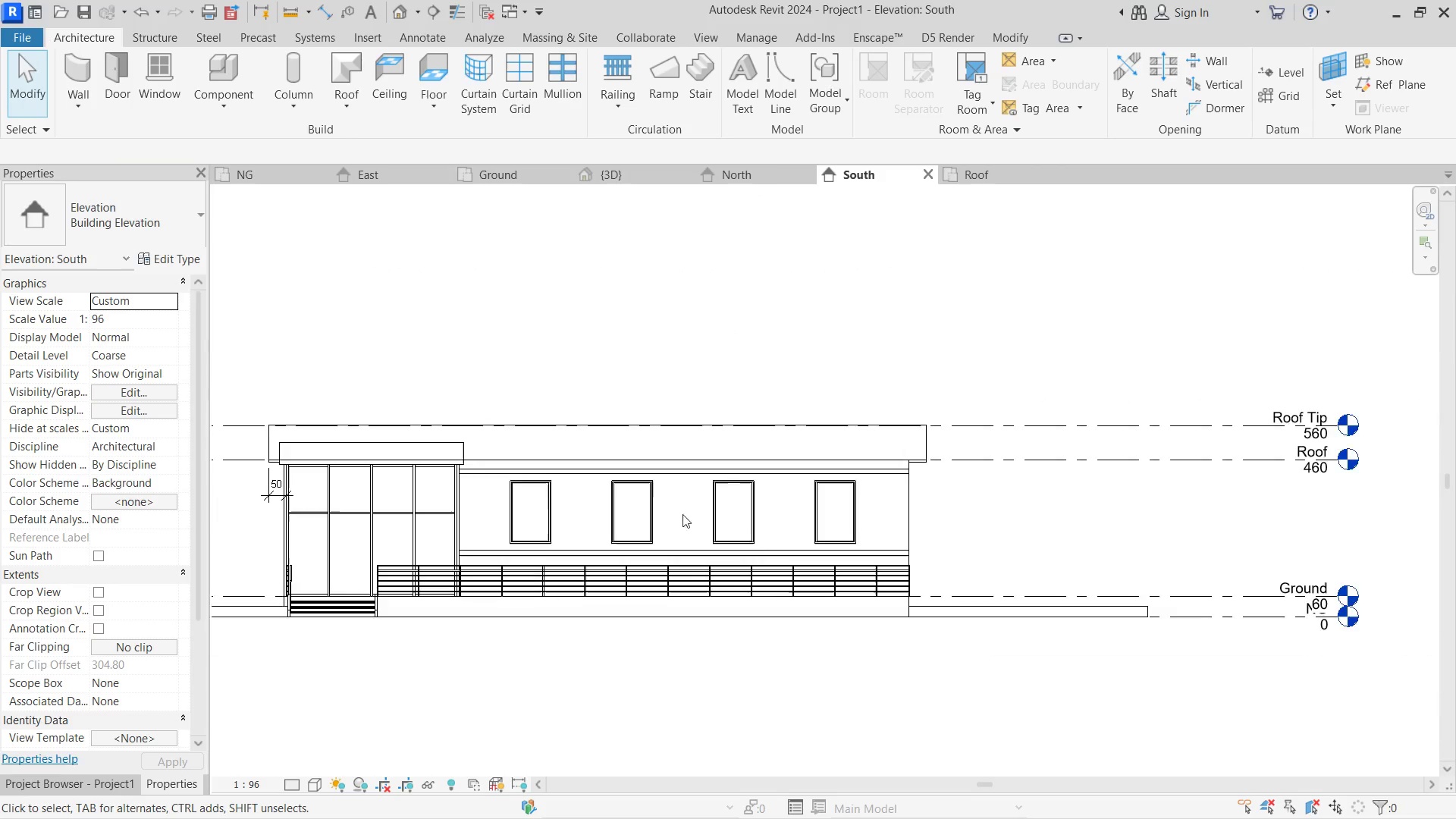 
right_click([722, 534])
 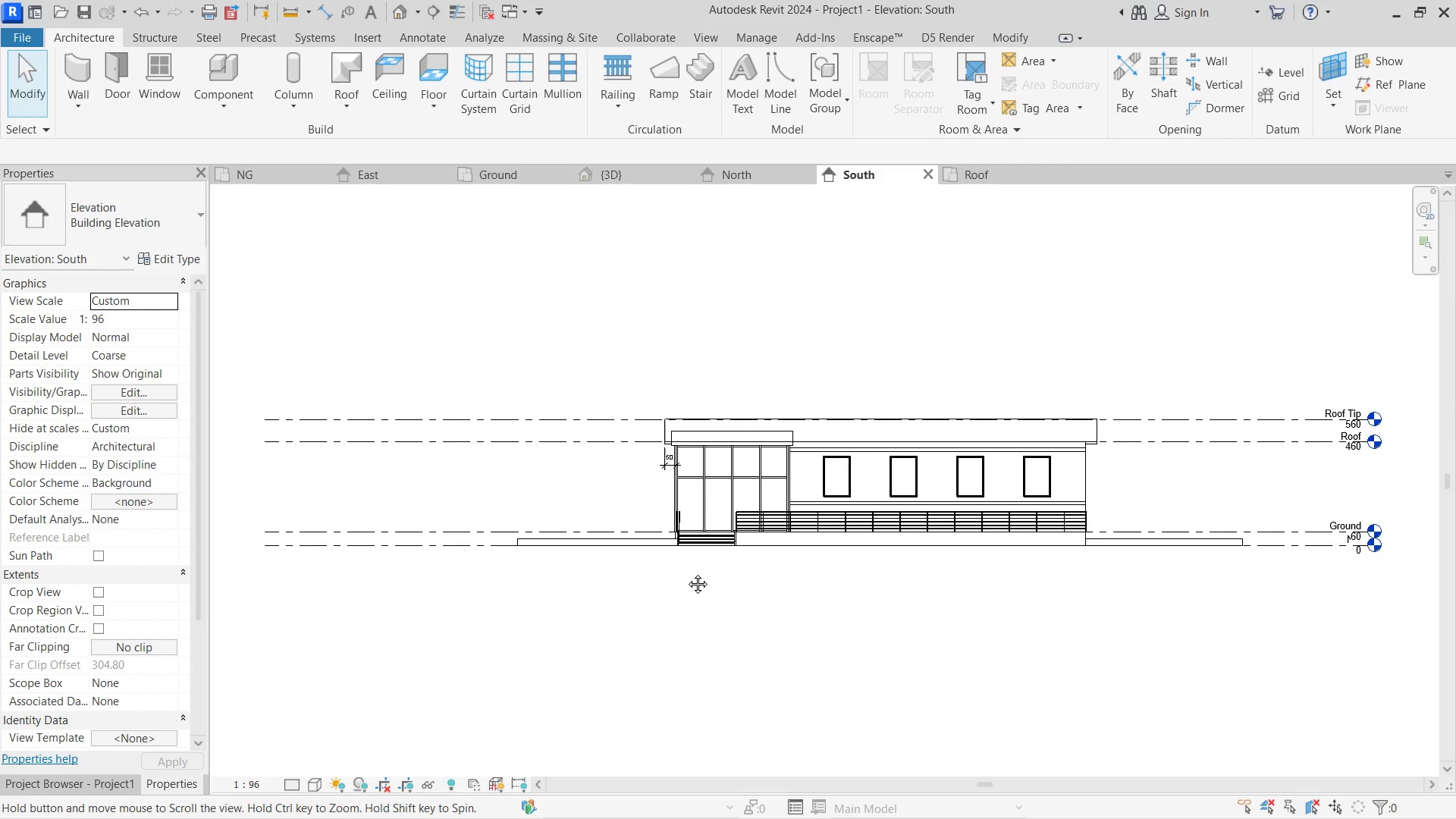 
scroll: coordinate [661, 503], scroll_direction: down, amount: 10.0
 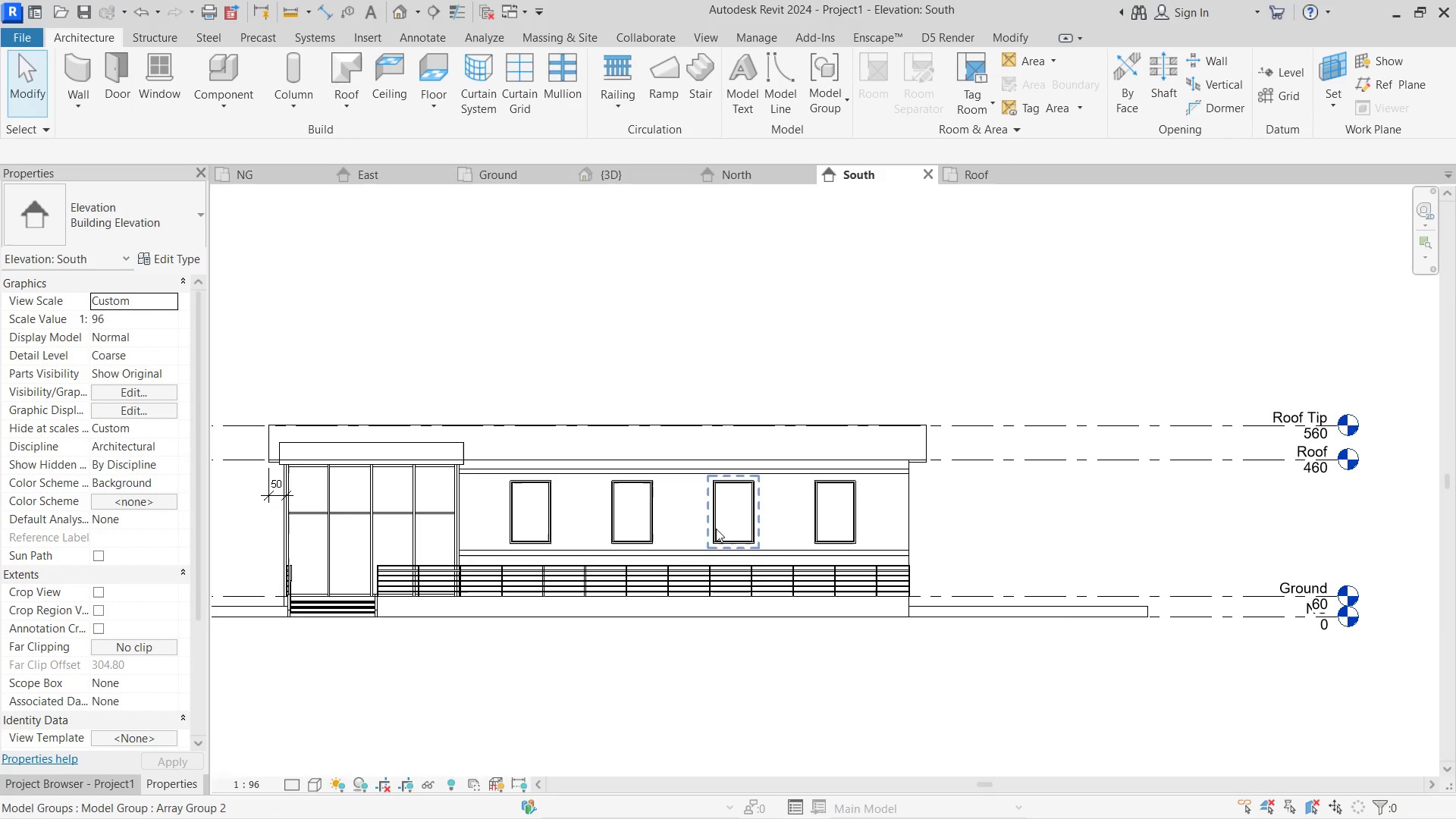 
triple_click([685, 573])
 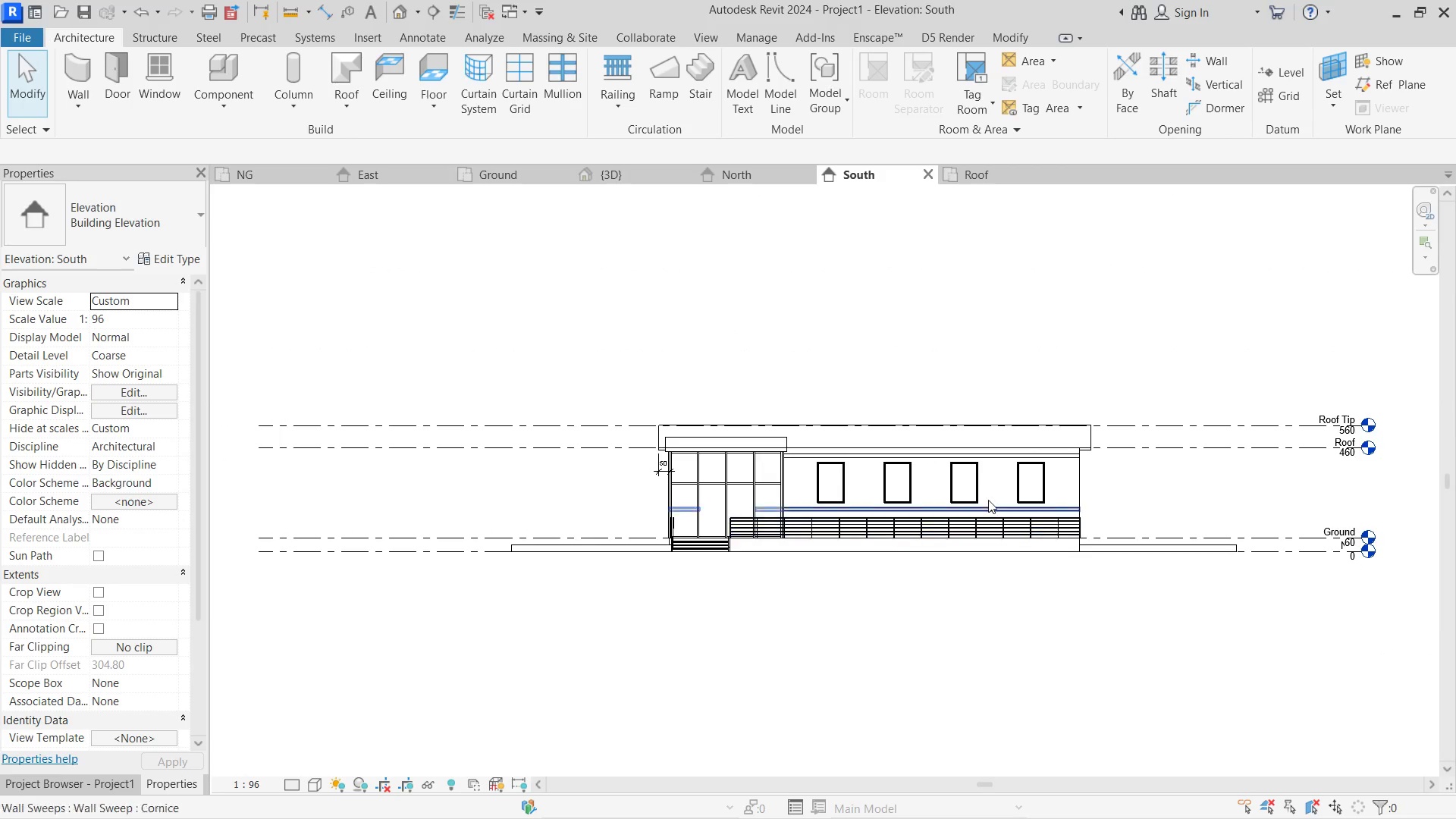 
scroll: coordinate [1002, 490], scroll_direction: up, amount: 6.0
 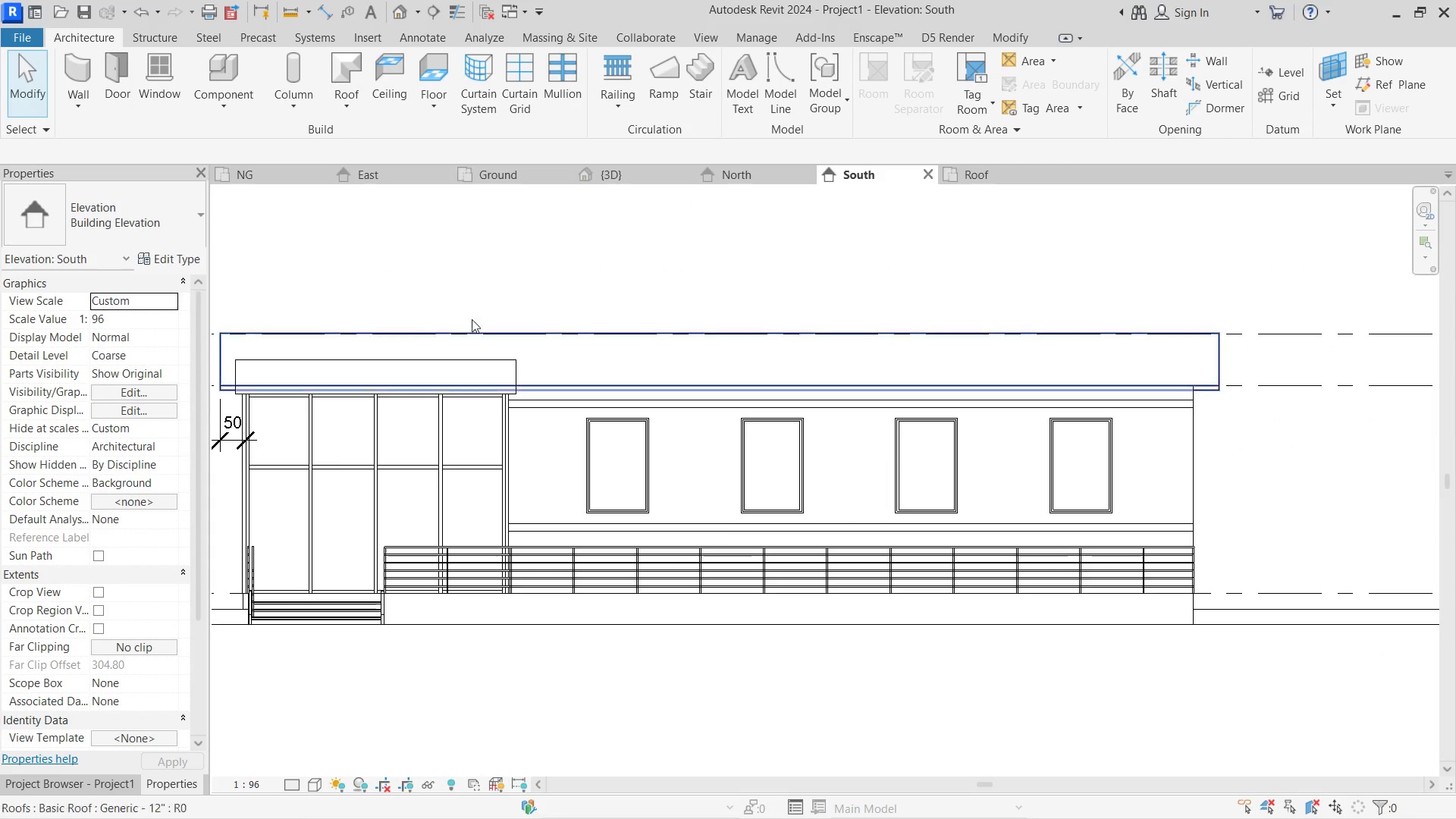 
left_click([67, 103])
 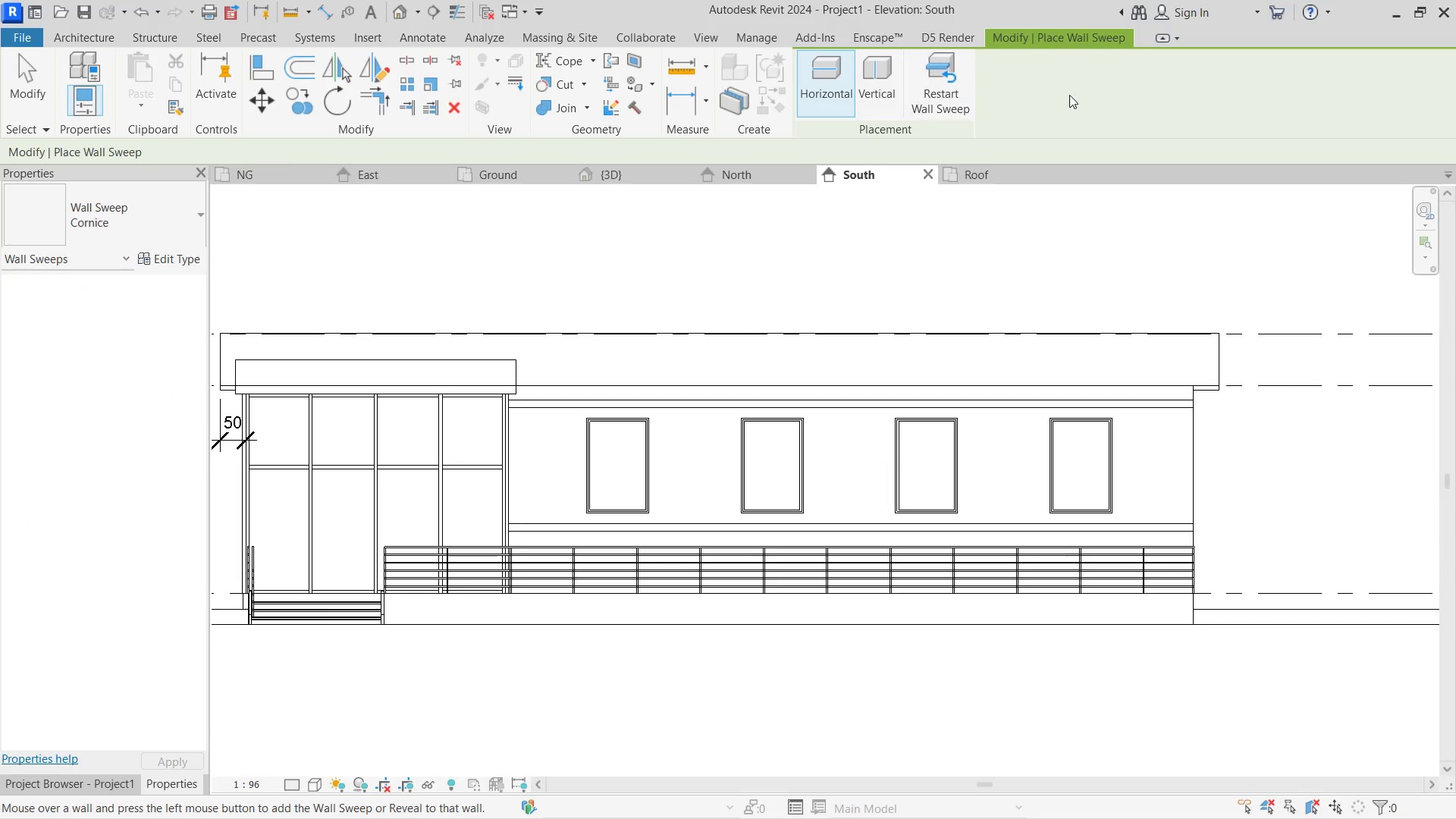 
left_click([879, 68])
 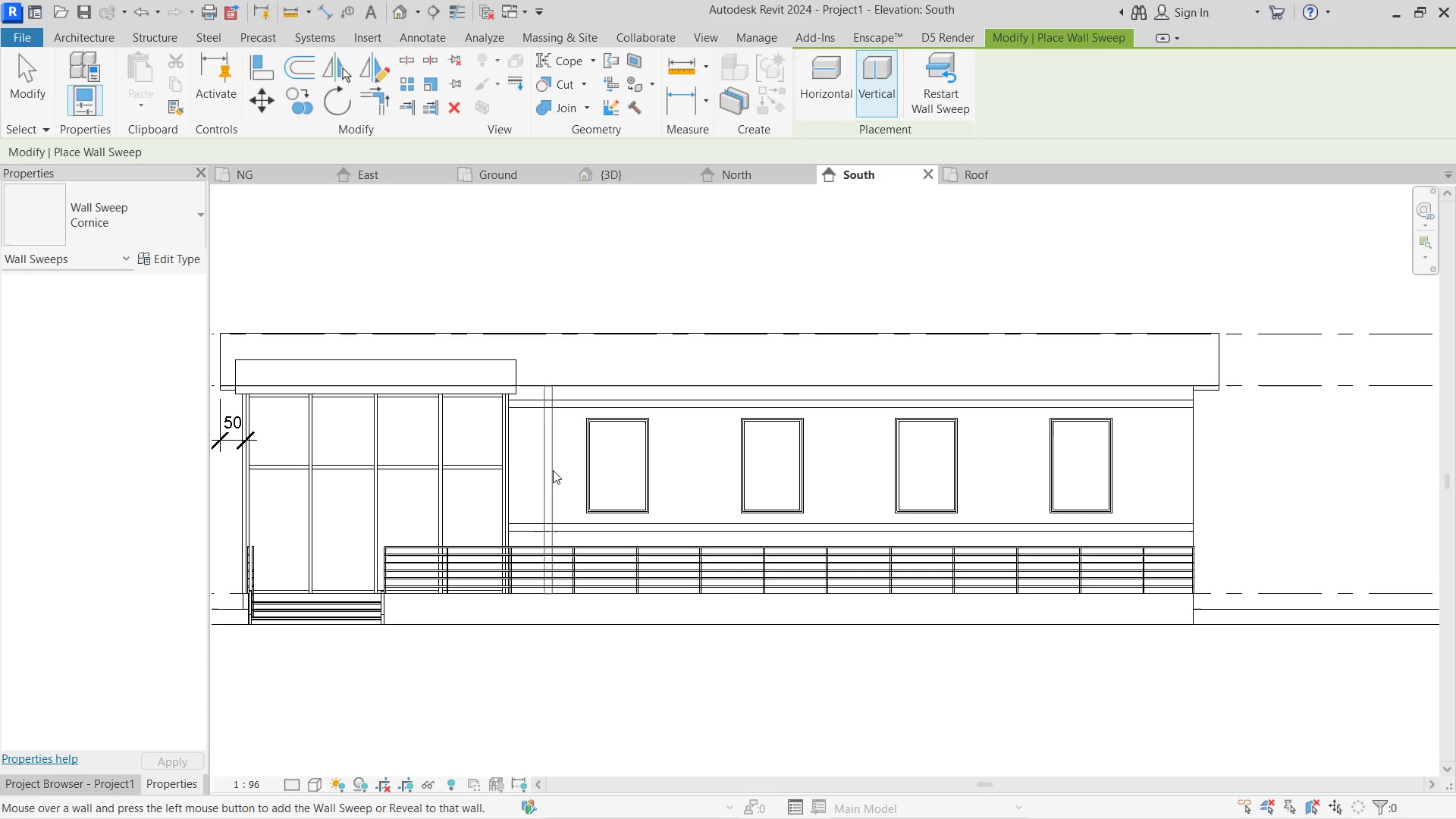 
left_click([553, 470])
 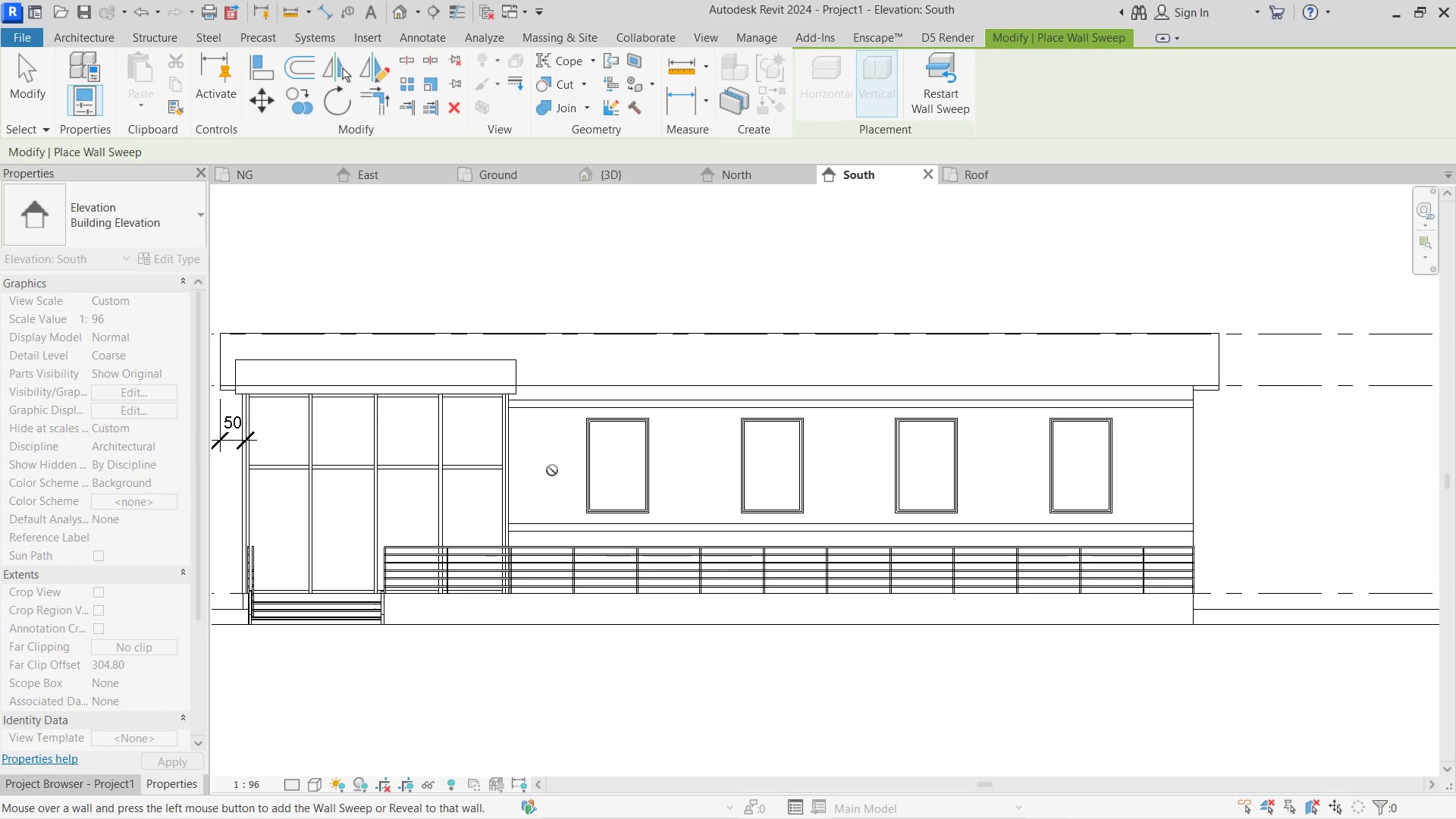 
key(Escape)
 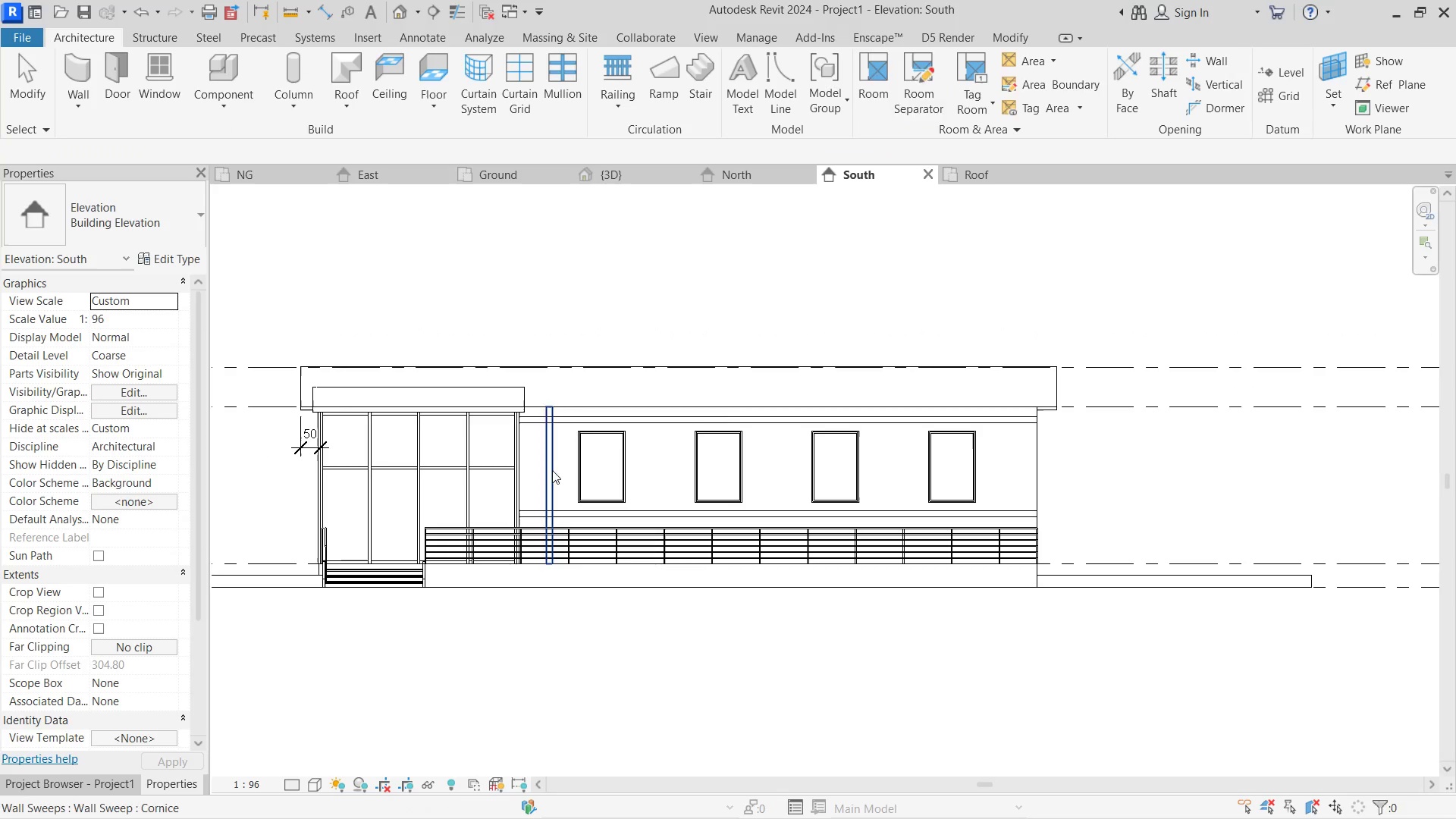 
scroll: coordinate [552, 470], scroll_direction: down, amount: 2.0
 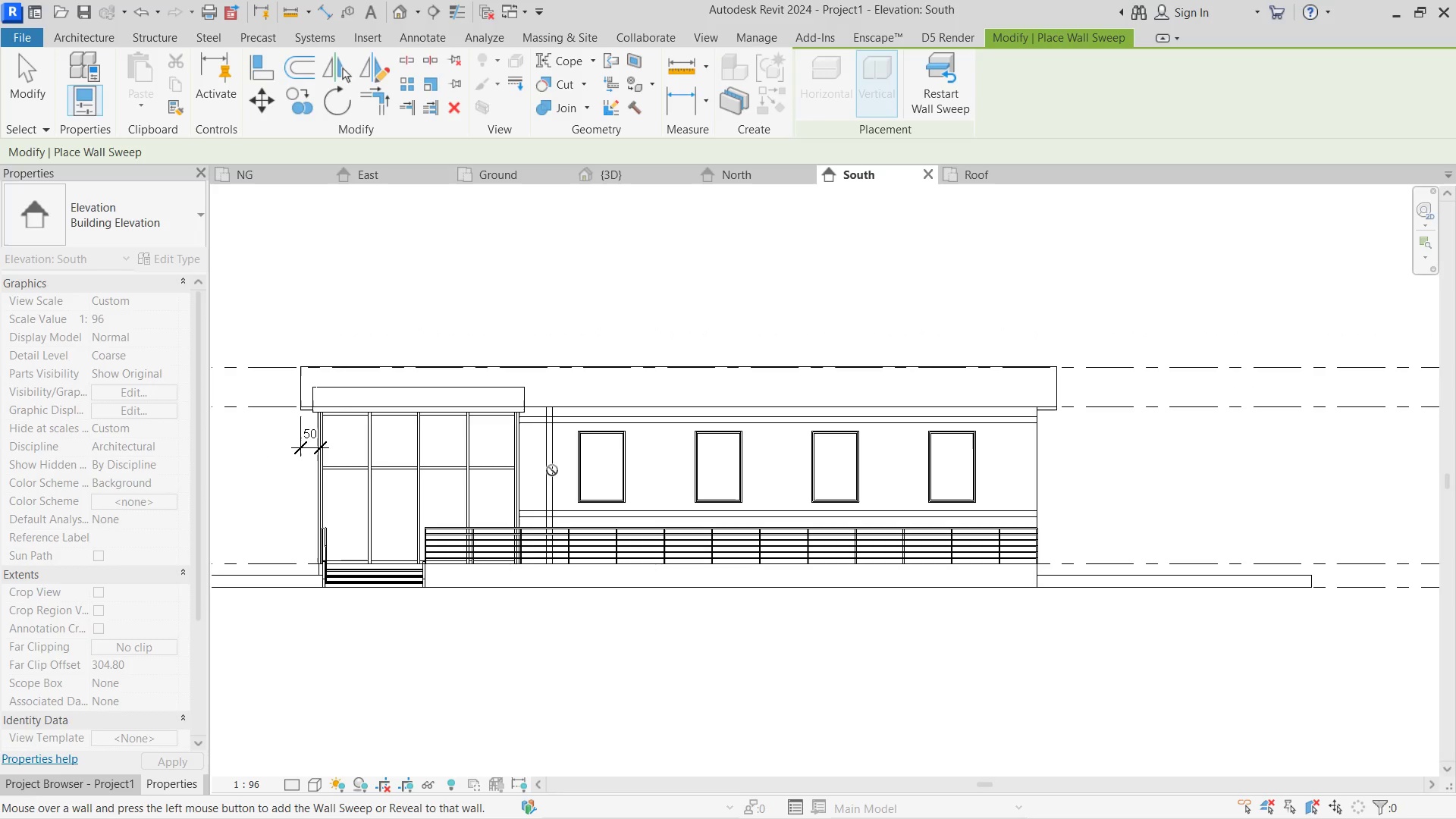 
key(Escape)
 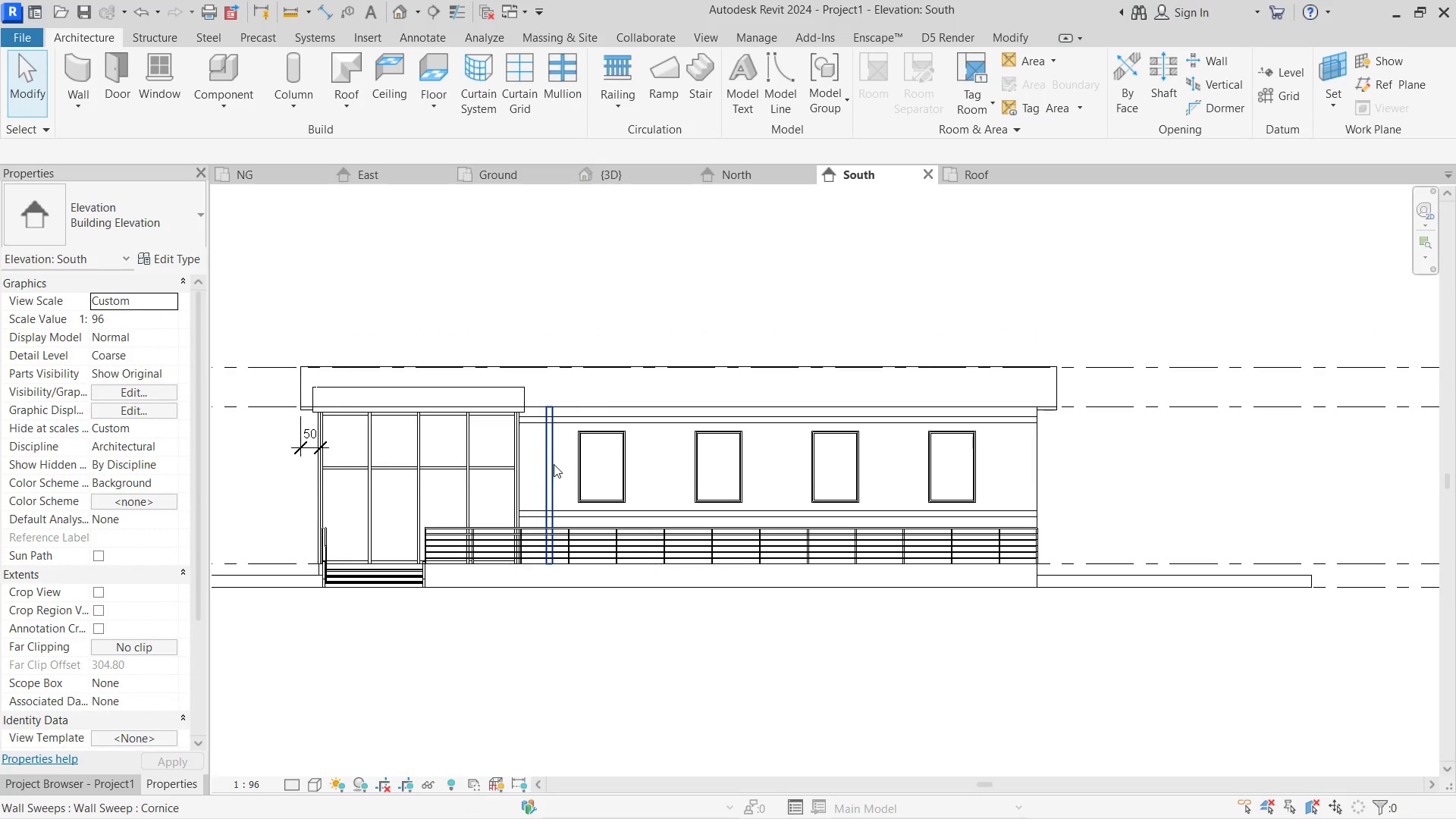 
left_click([554, 464])
 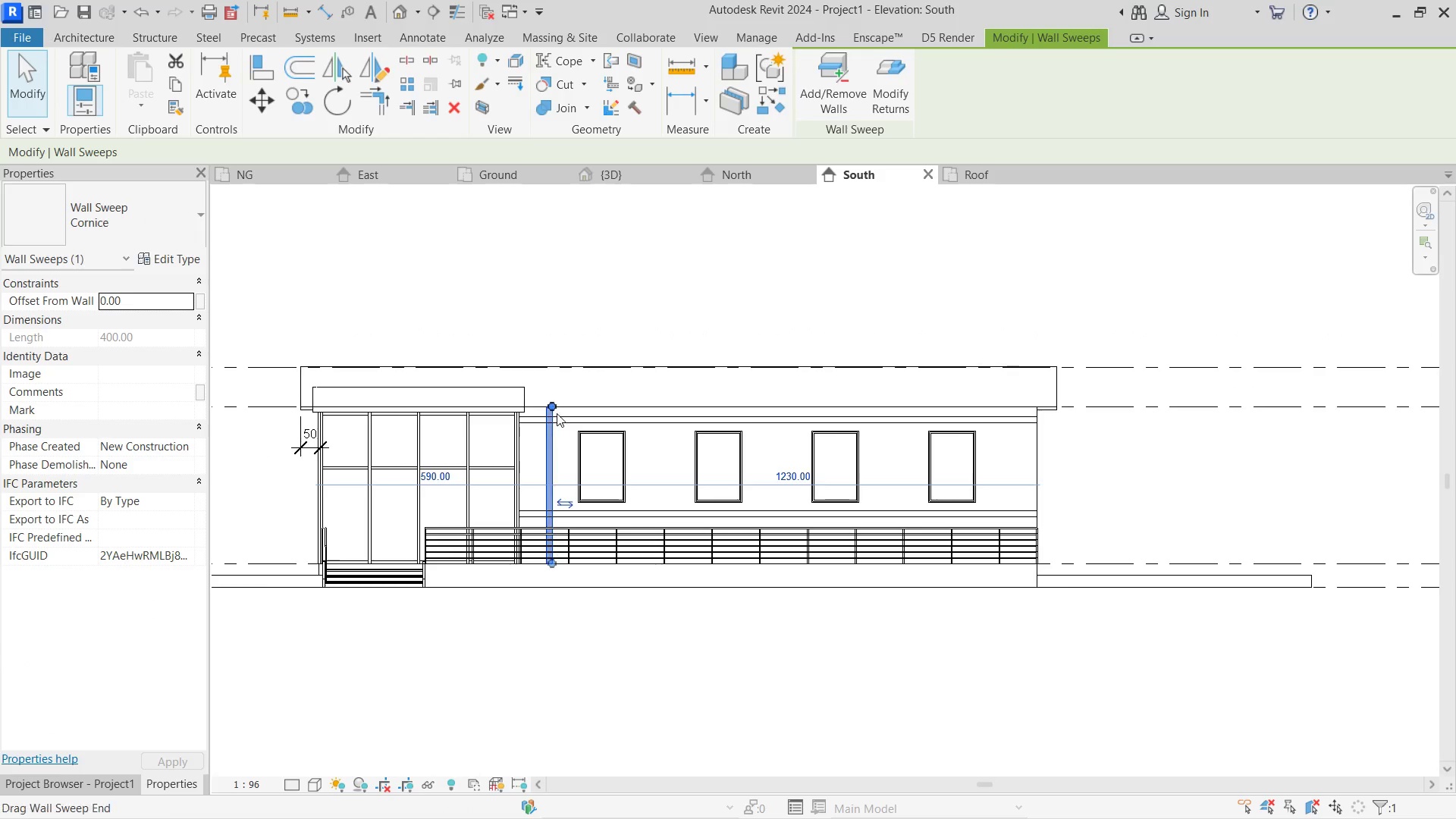 
left_click_drag(start_coordinate=[557, 406], to_coordinate=[548, 569])
 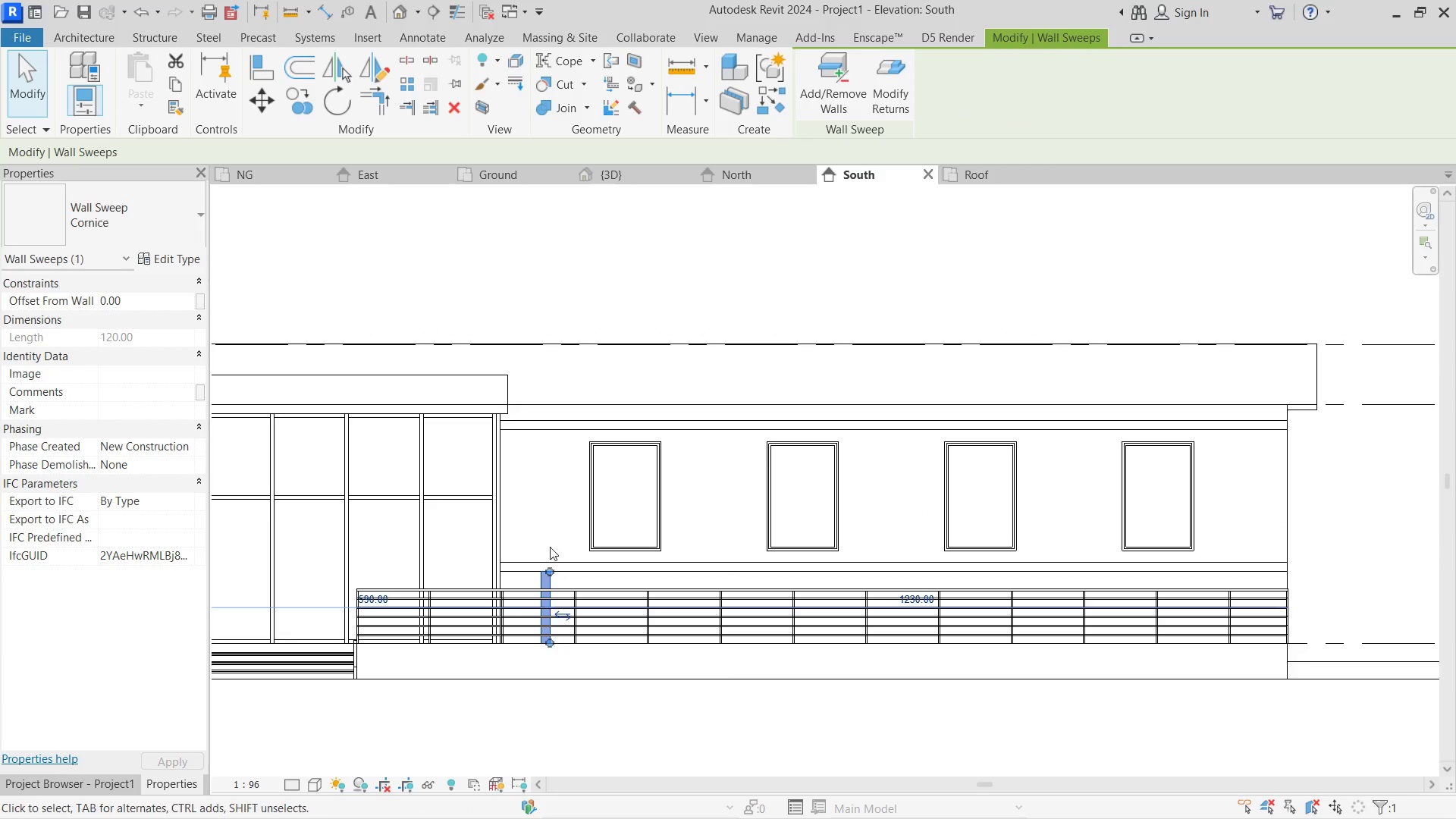 
scroll: coordinate [557, 410], scroll_direction: up, amount: 3.0
 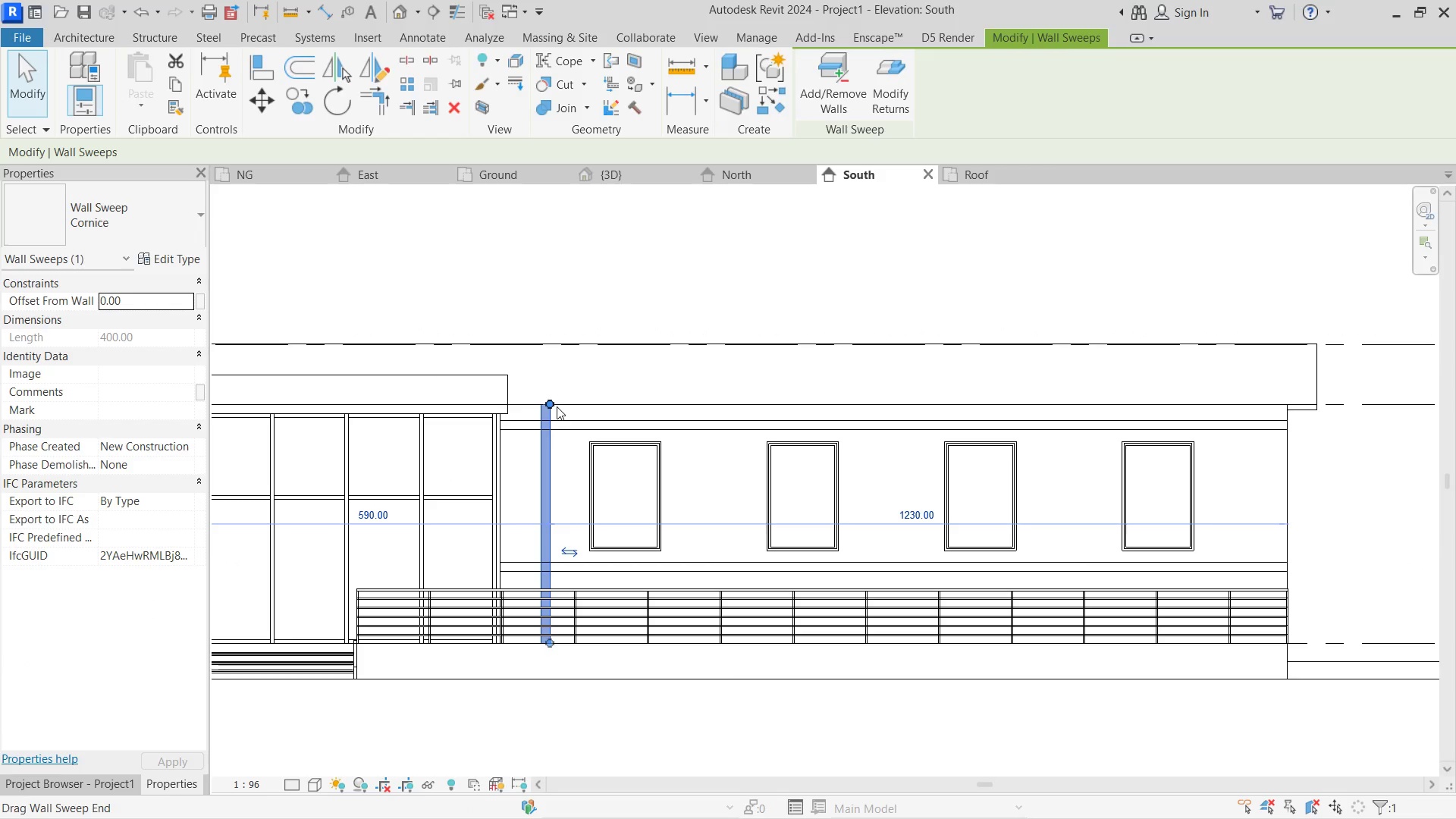 
scroll: coordinate [557, 566], scroll_direction: none, amount: 0.0
 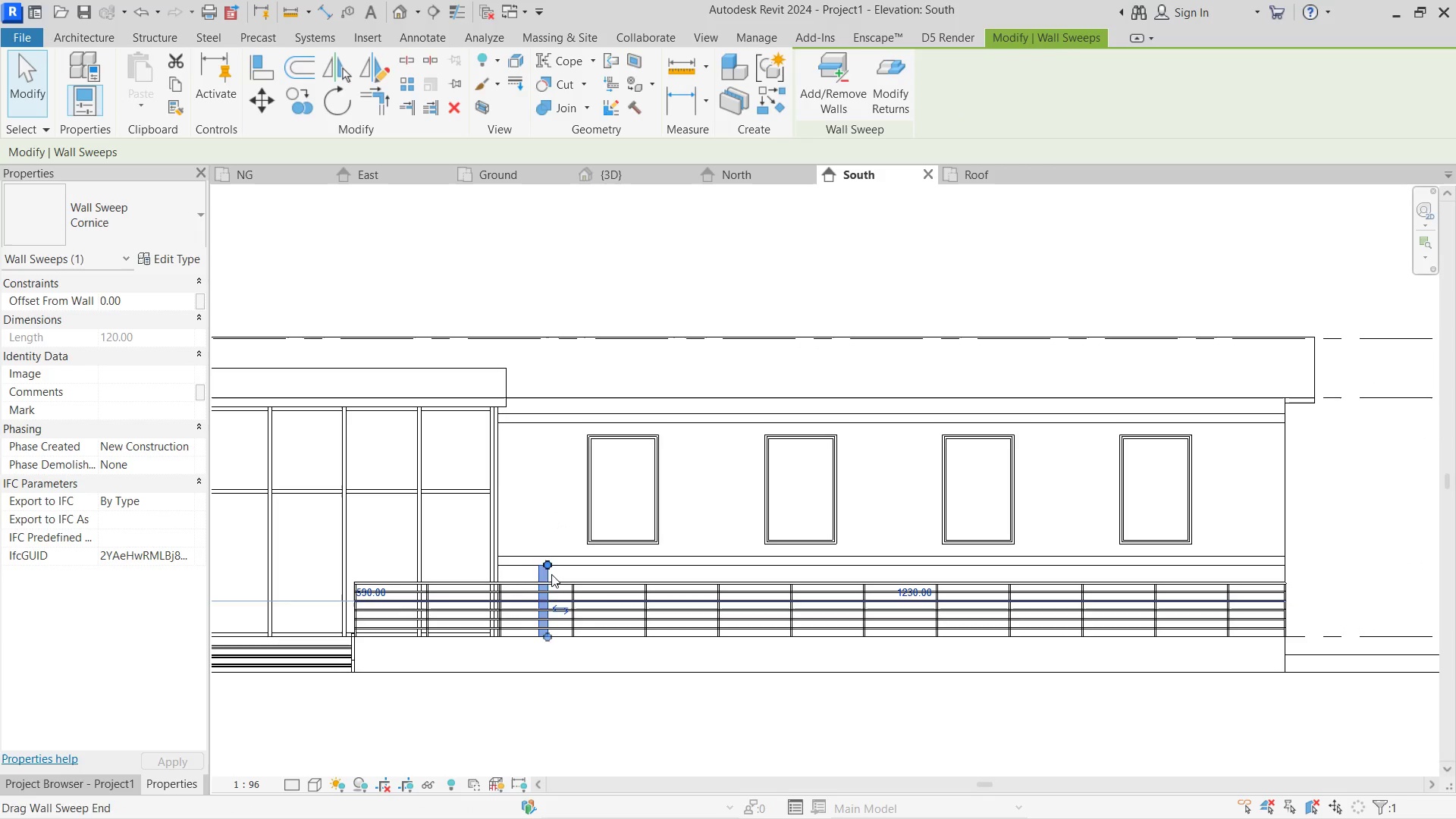 
key(D)
 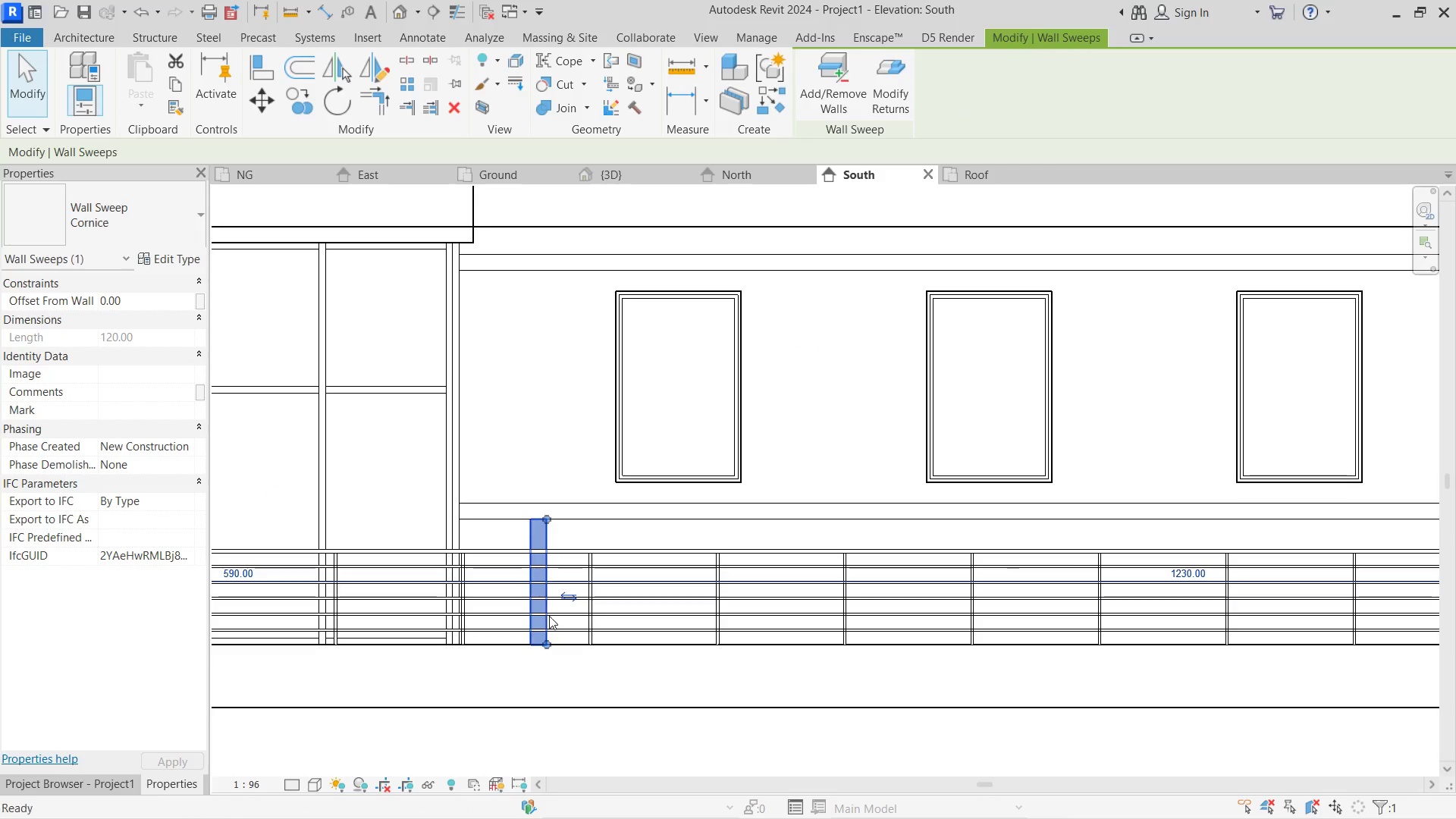 
scroll: coordinate [549, 626], scroll_direction: up, amount: 4.0
 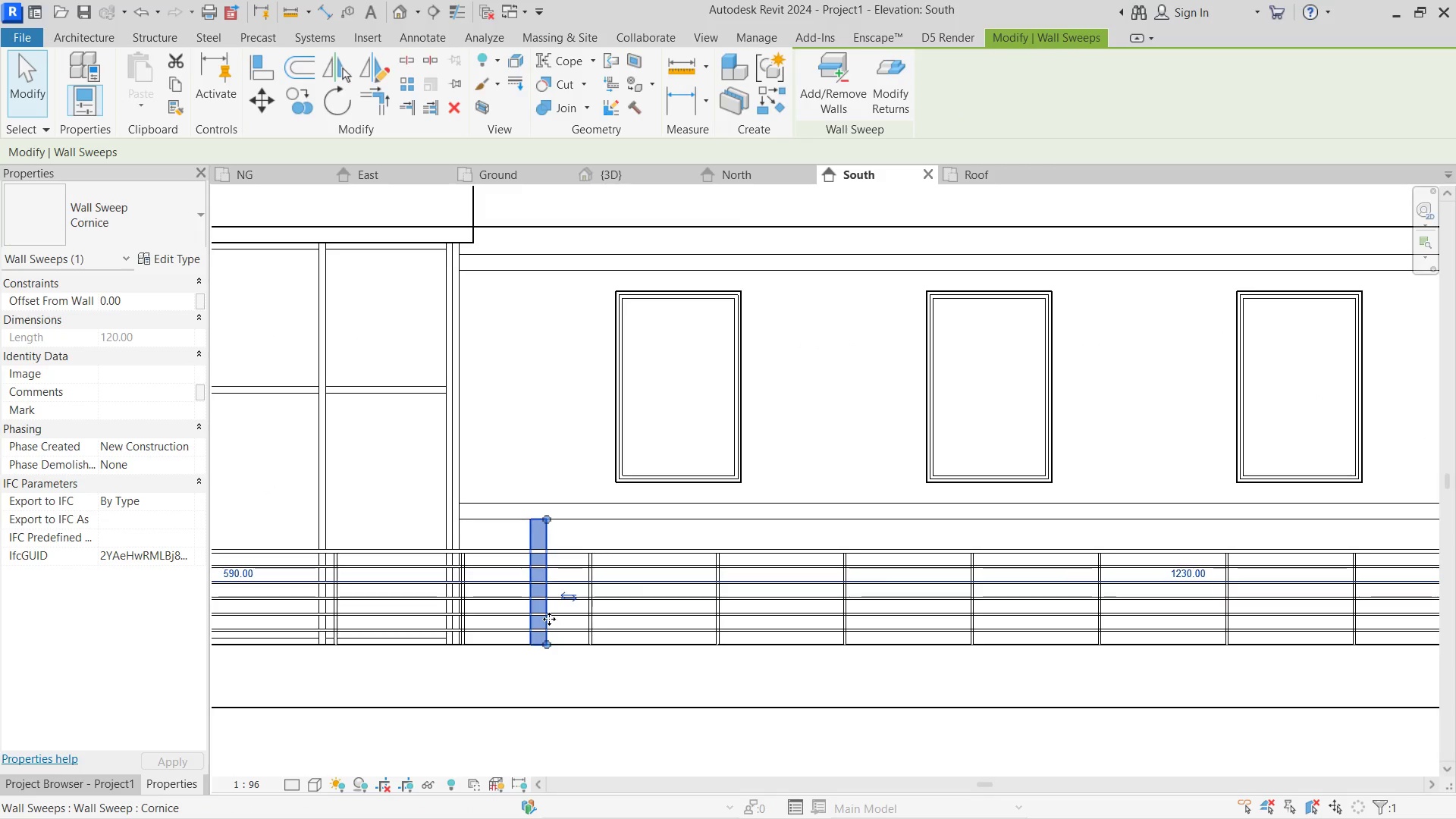 
key(I)
 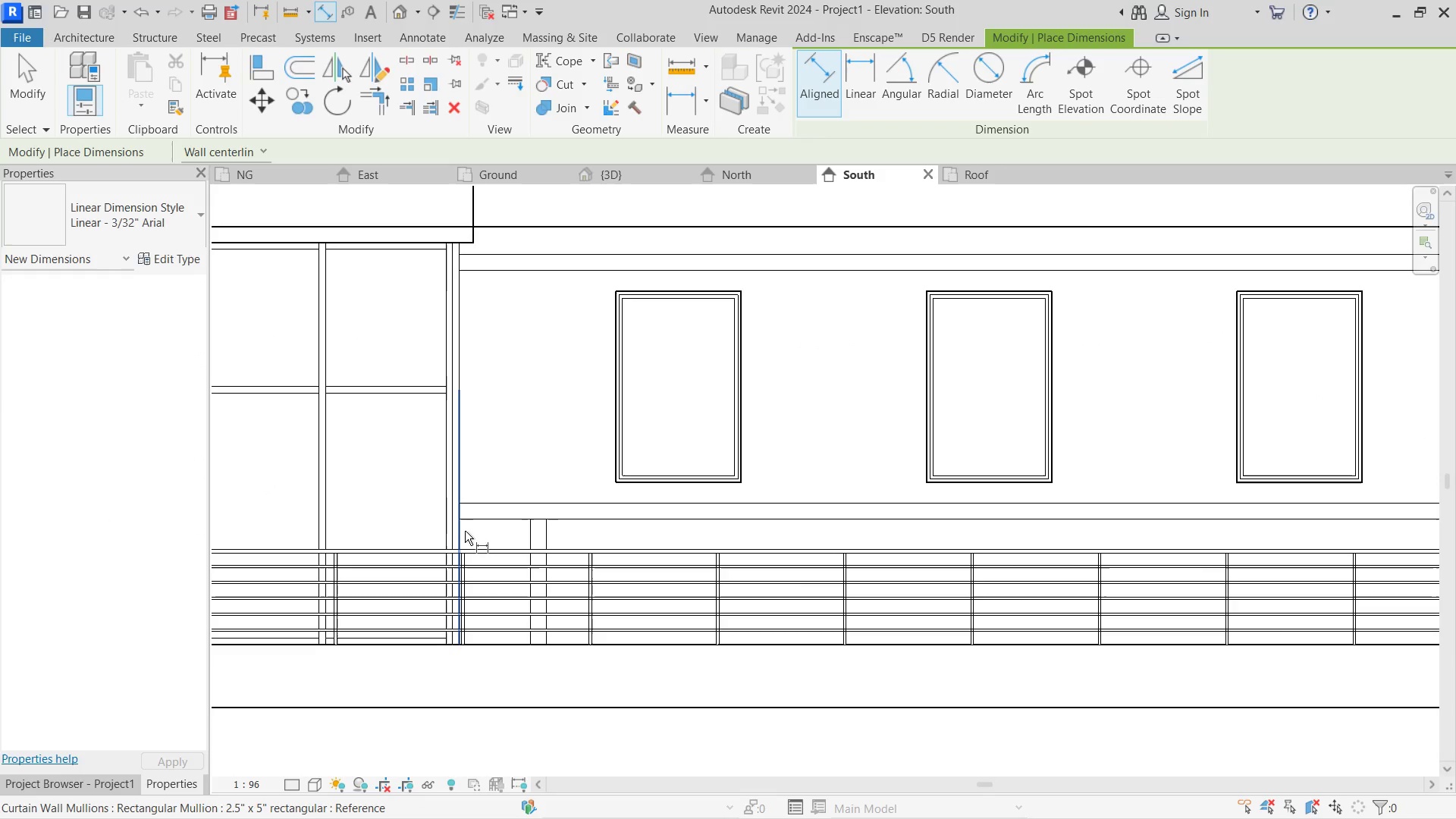 
left_click([467, 532])
 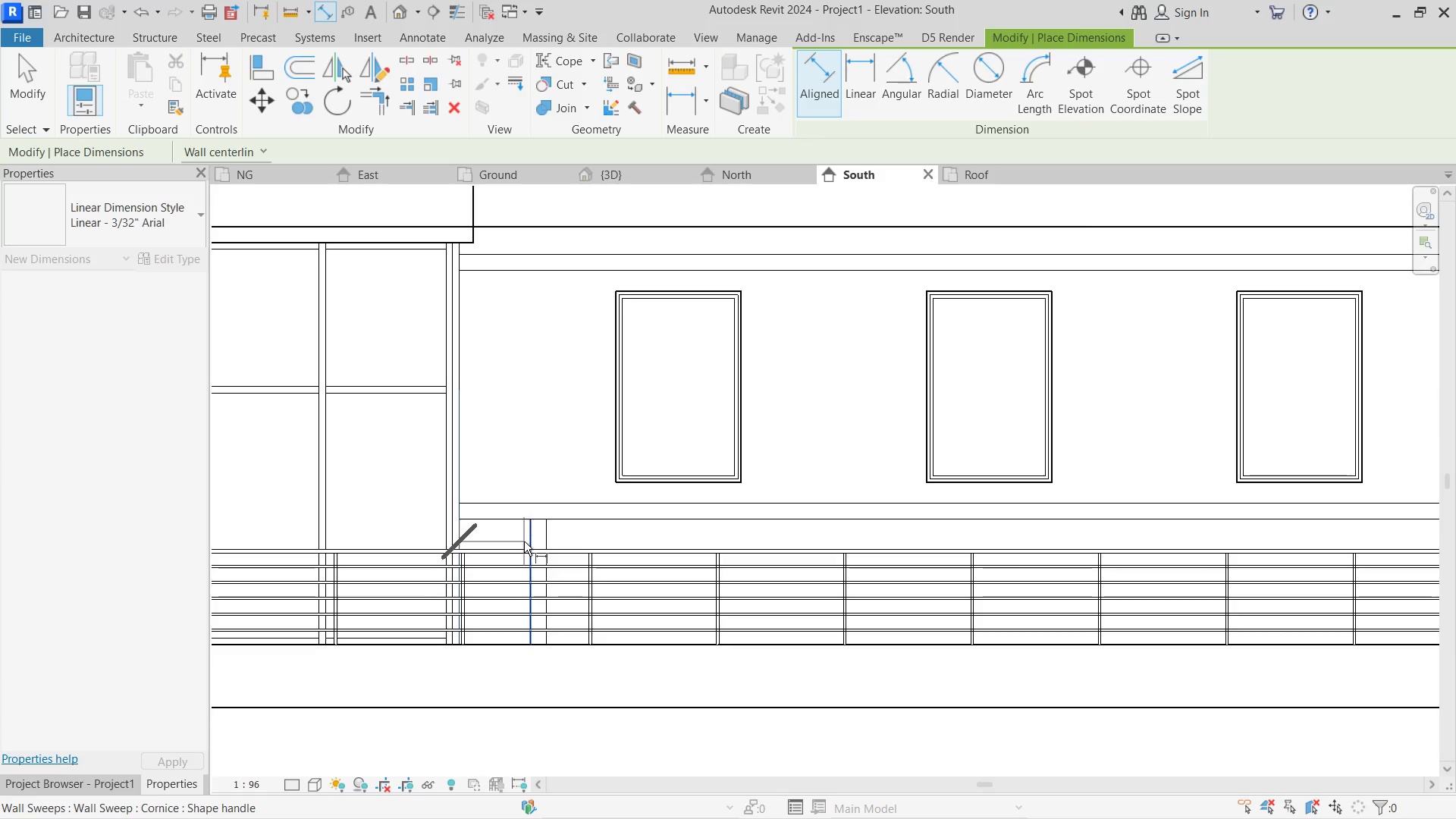 
left_click([524, 541])
 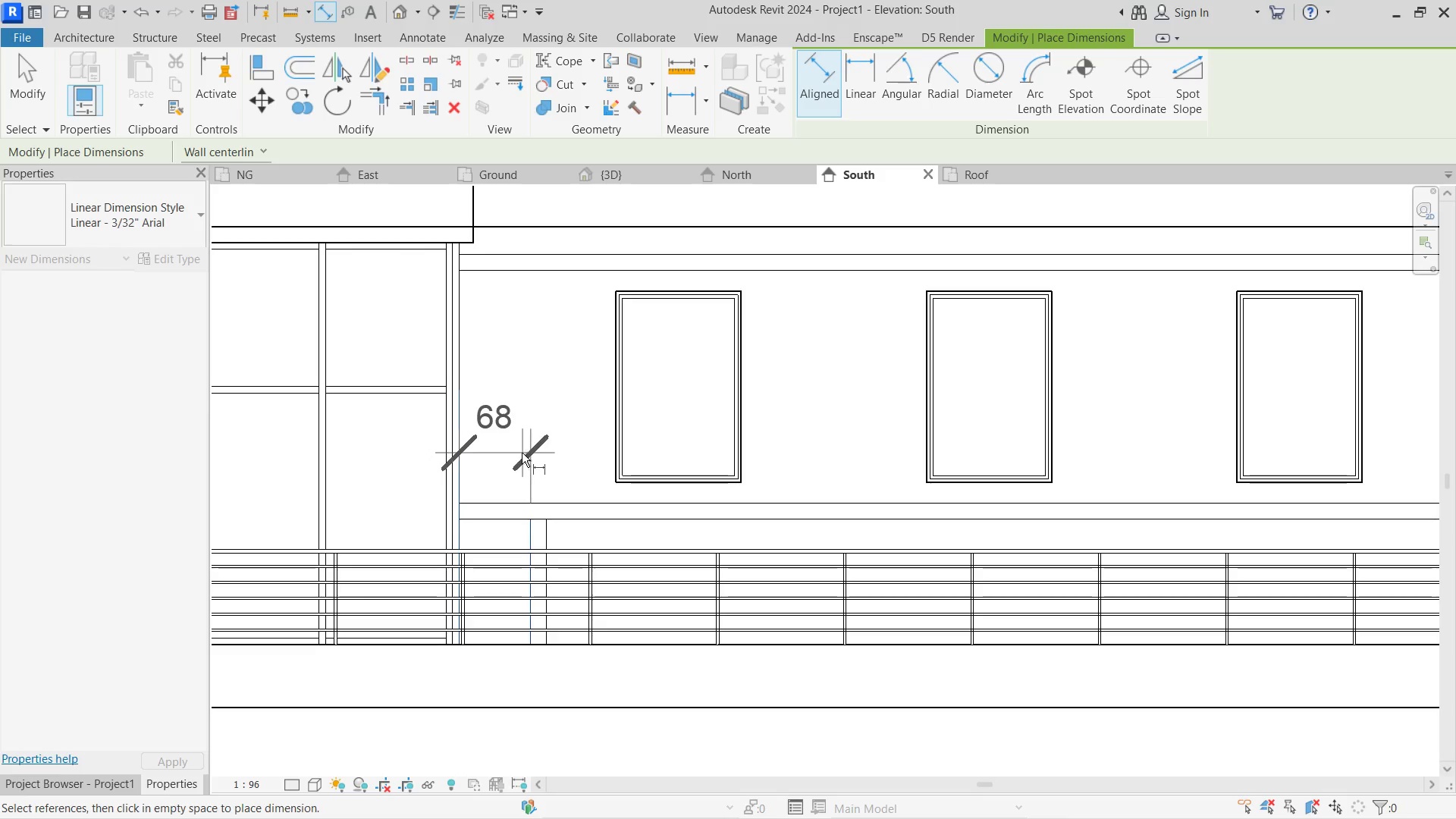 
left_click([520, 453])
 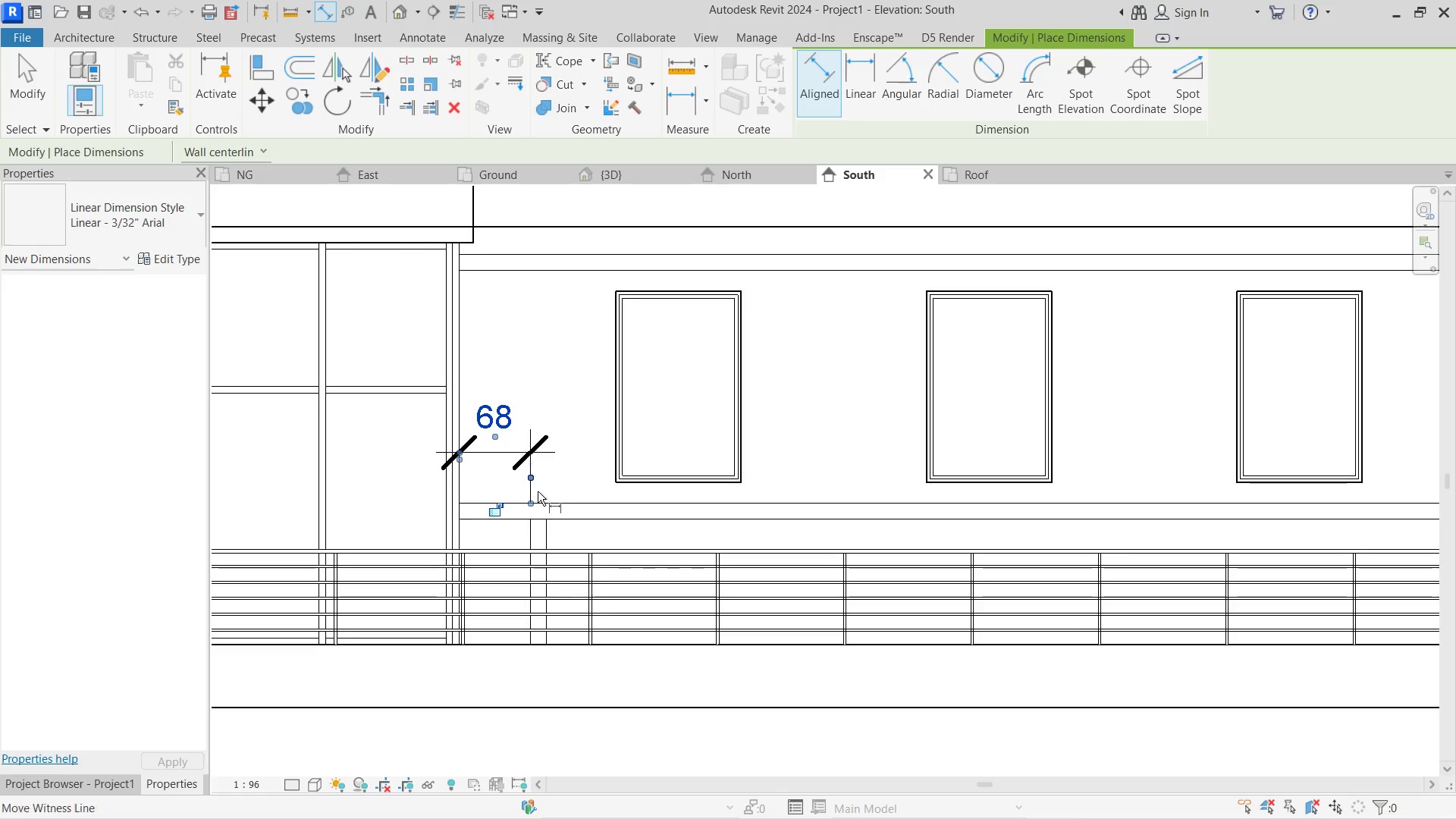 
key(Escape)
 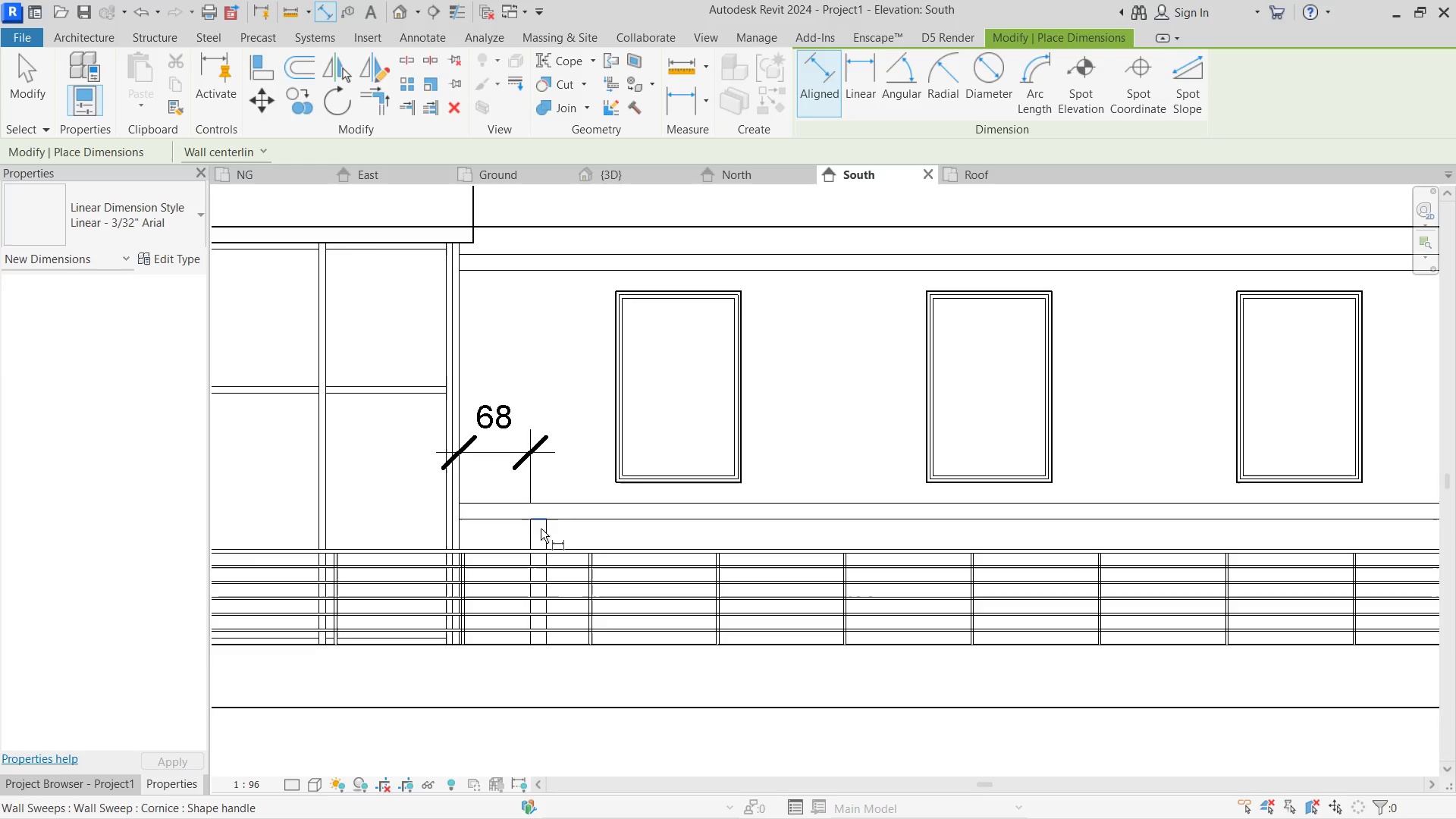 
key(Escape)
 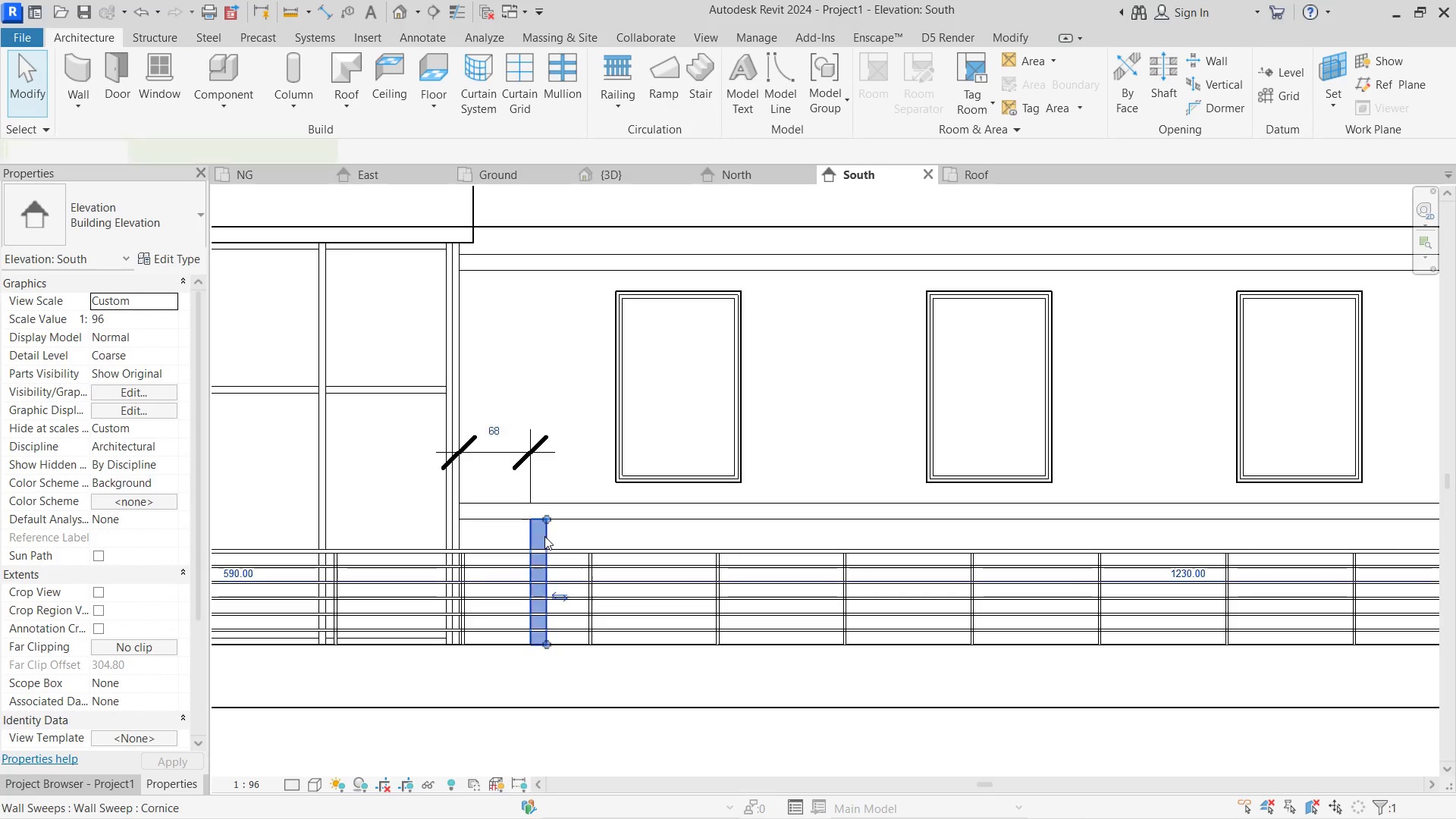 
double_click([545, 532])
 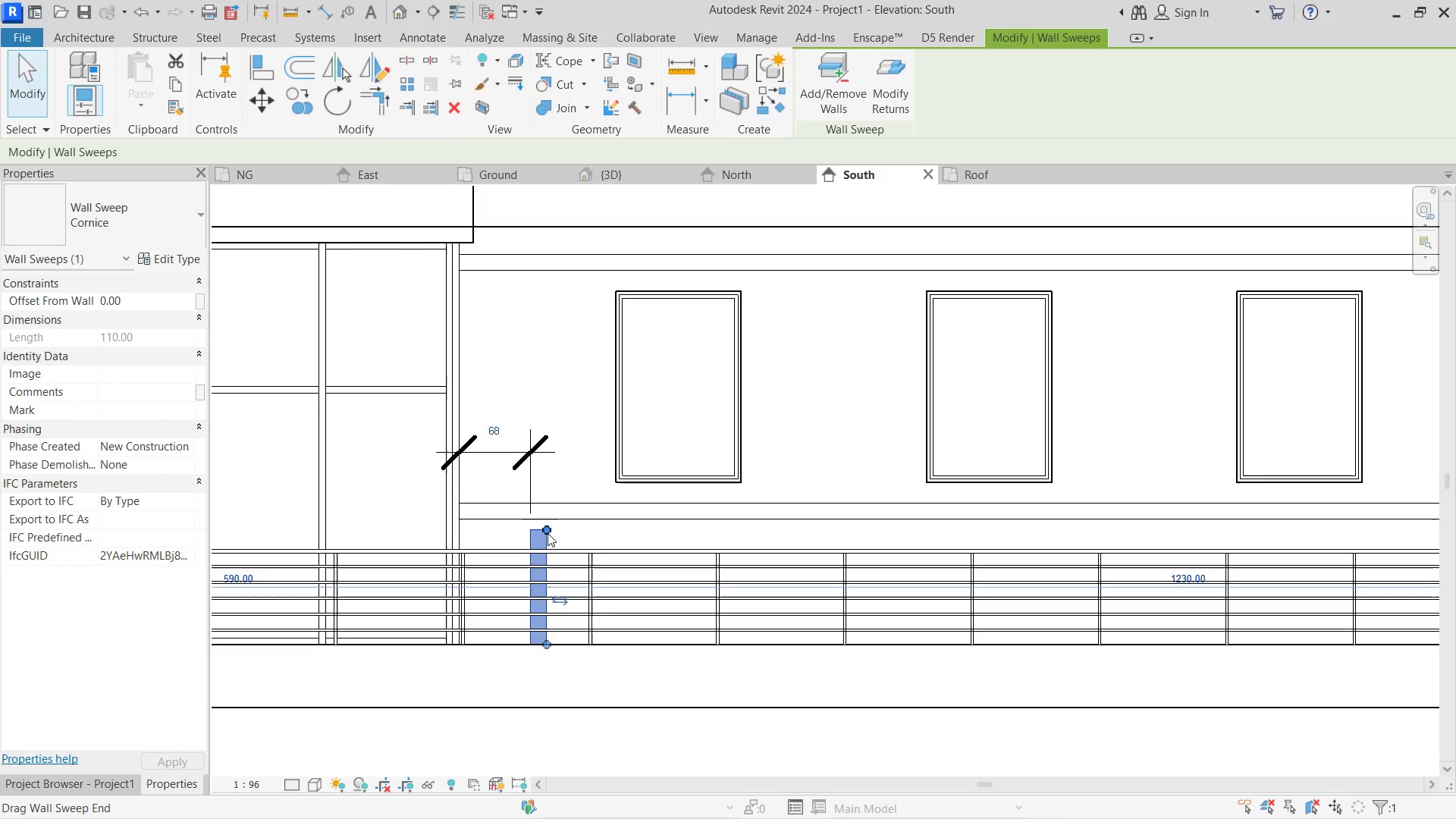 
key(Control+Z)
 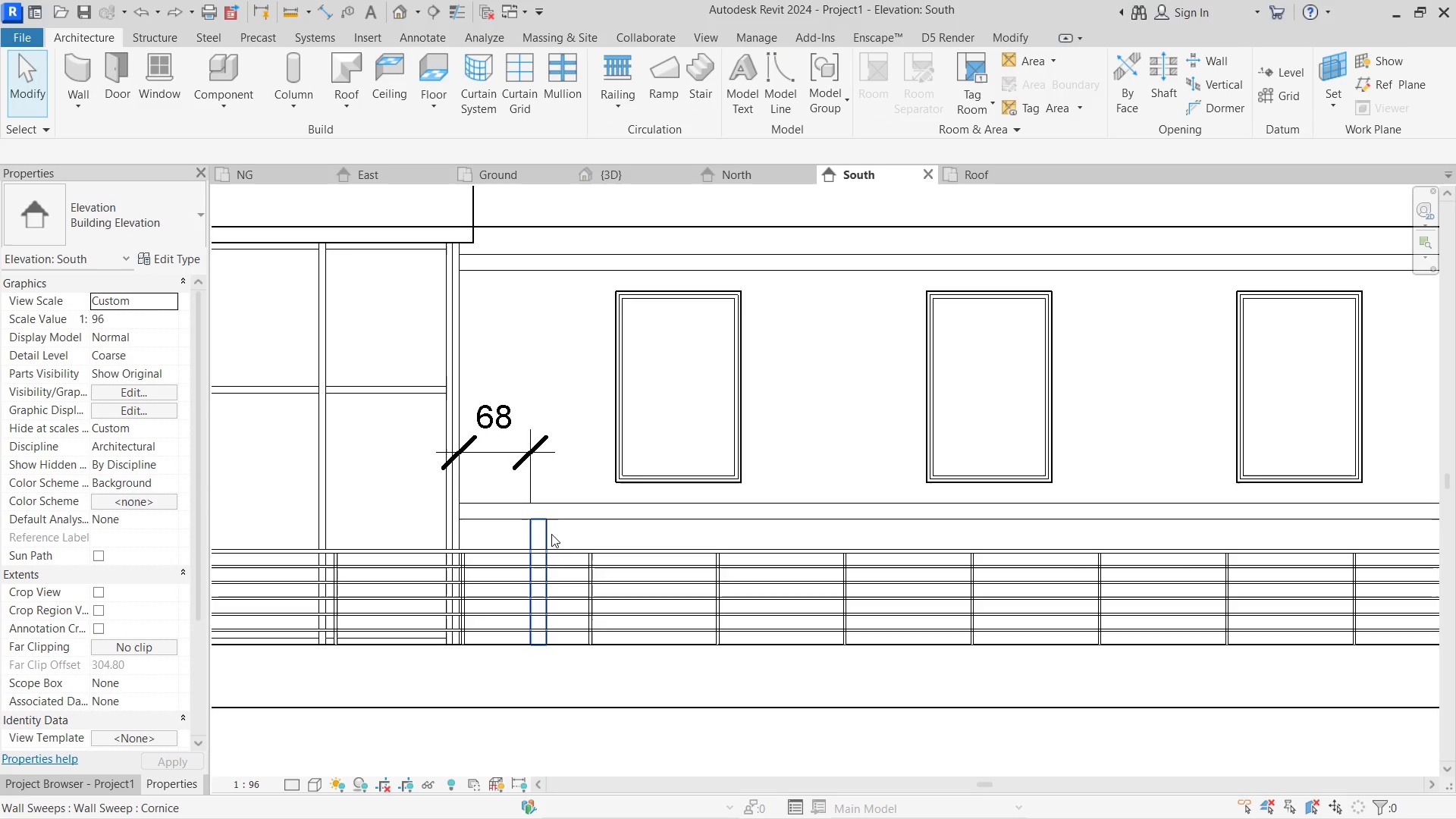 
left_click([548, 534])
 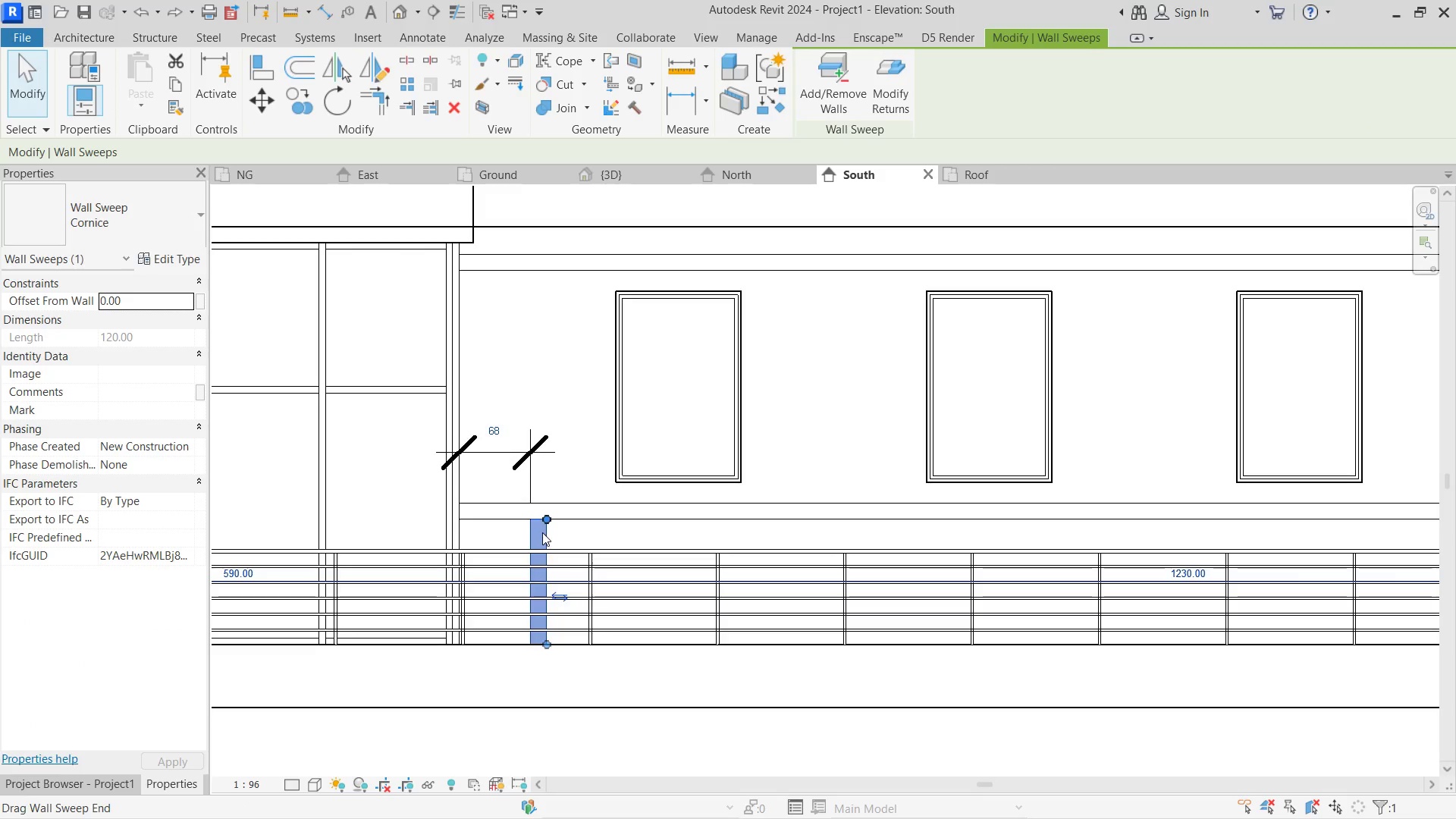 
left_click_drag(start_coordinate=[542, 532], to_coordinate=[548, 532])
 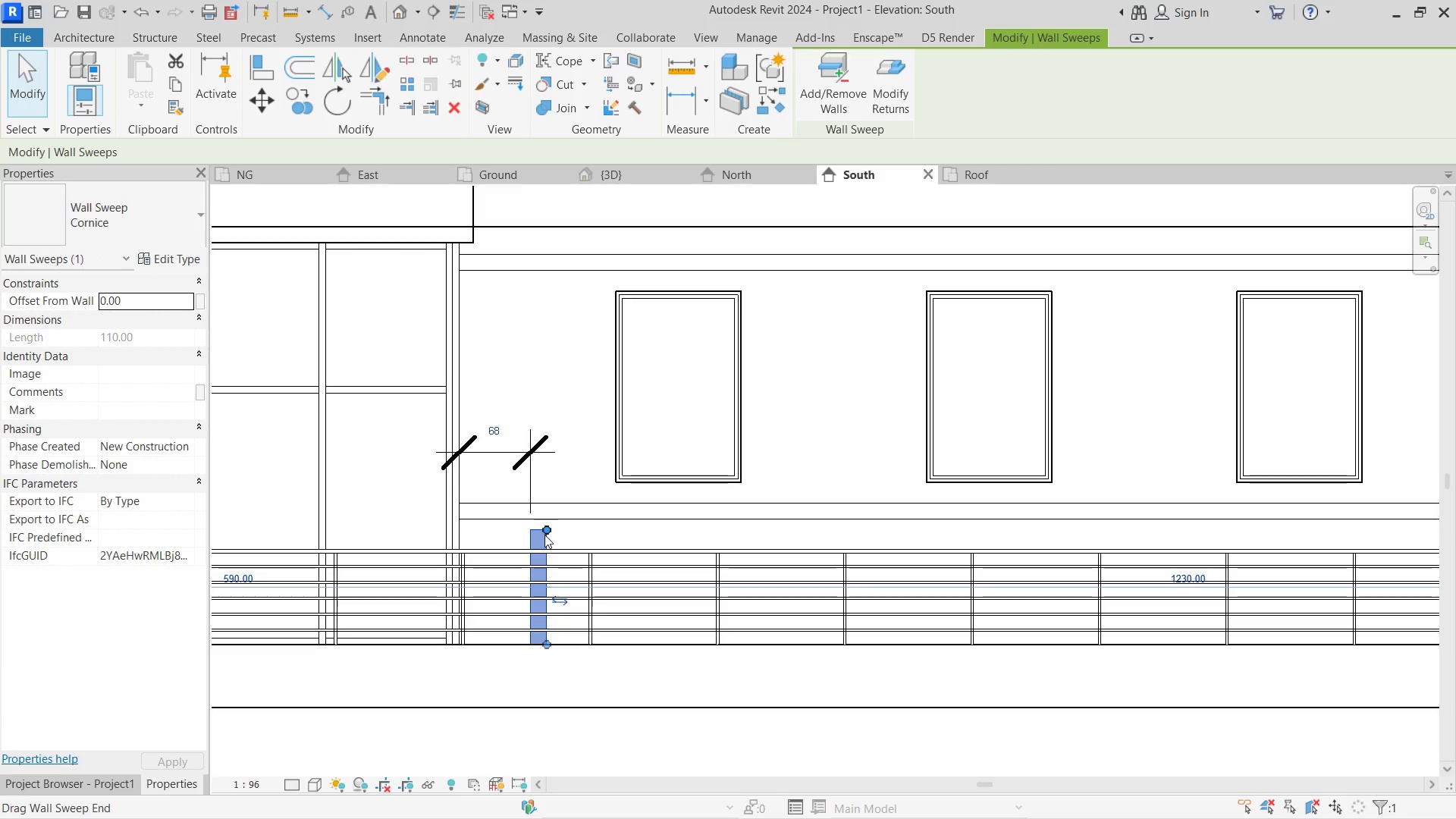 
key(Control+ControlLeft)
 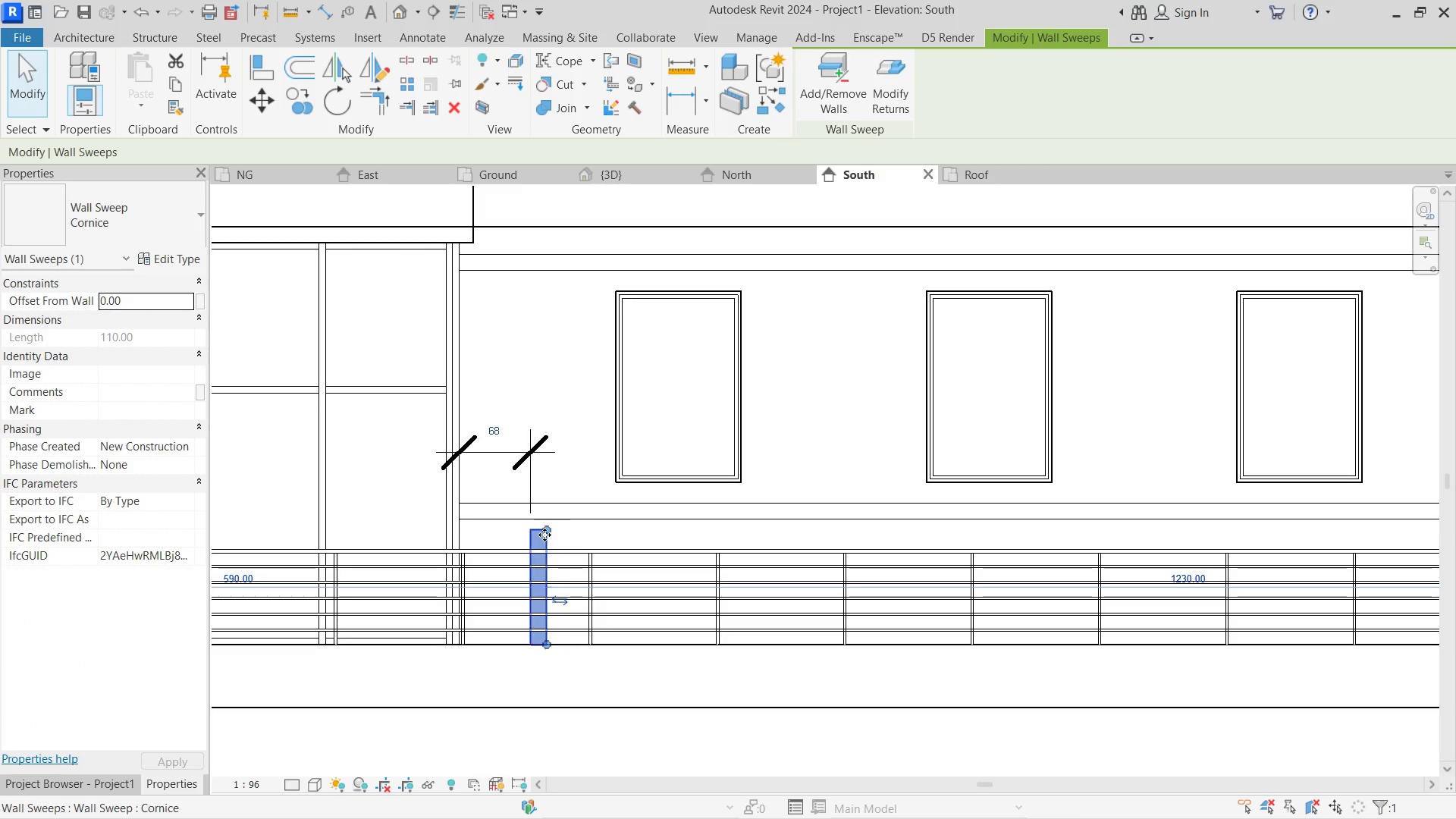 
key(Control+Z)
 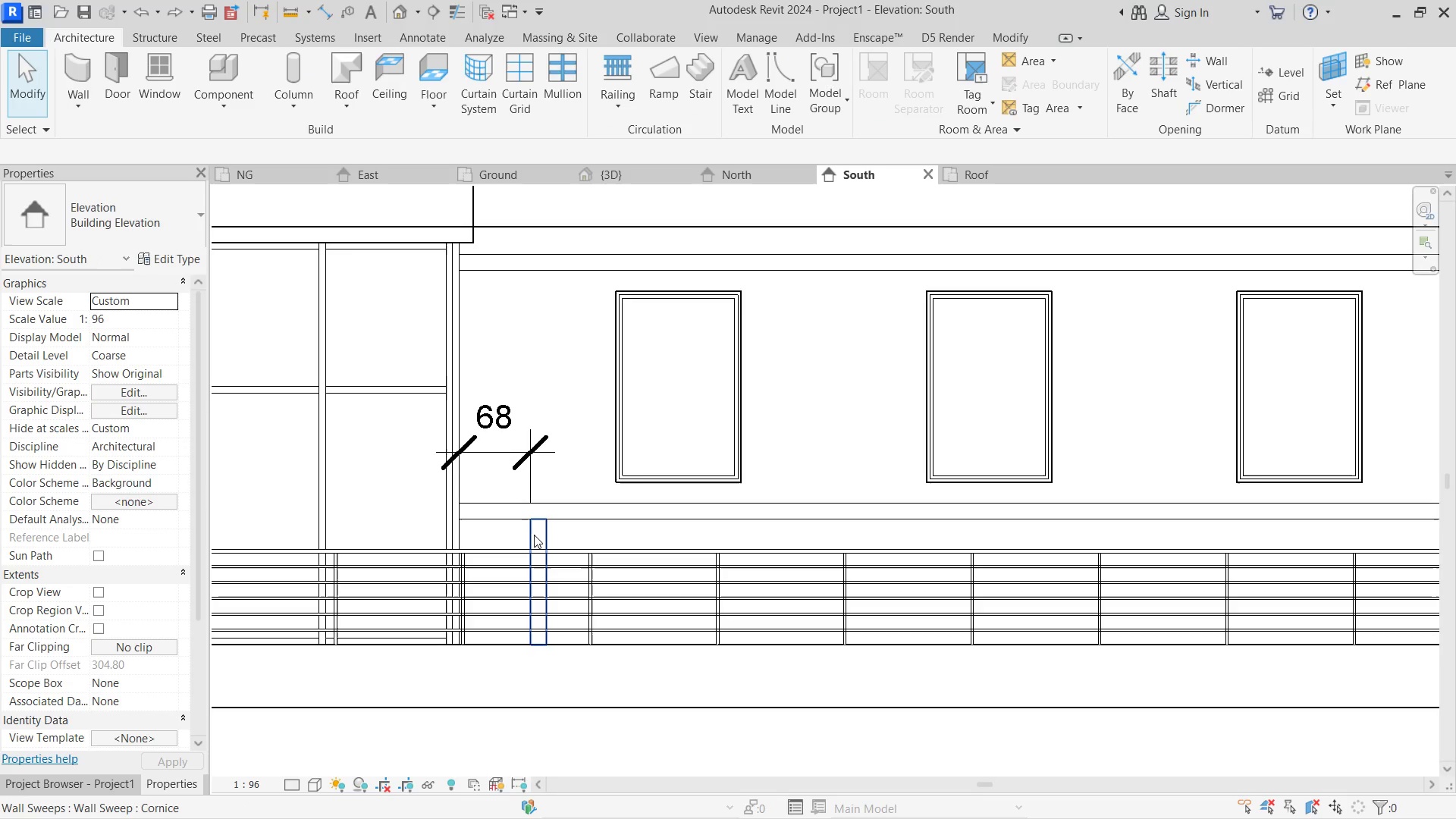 
left_click([532, 535])
 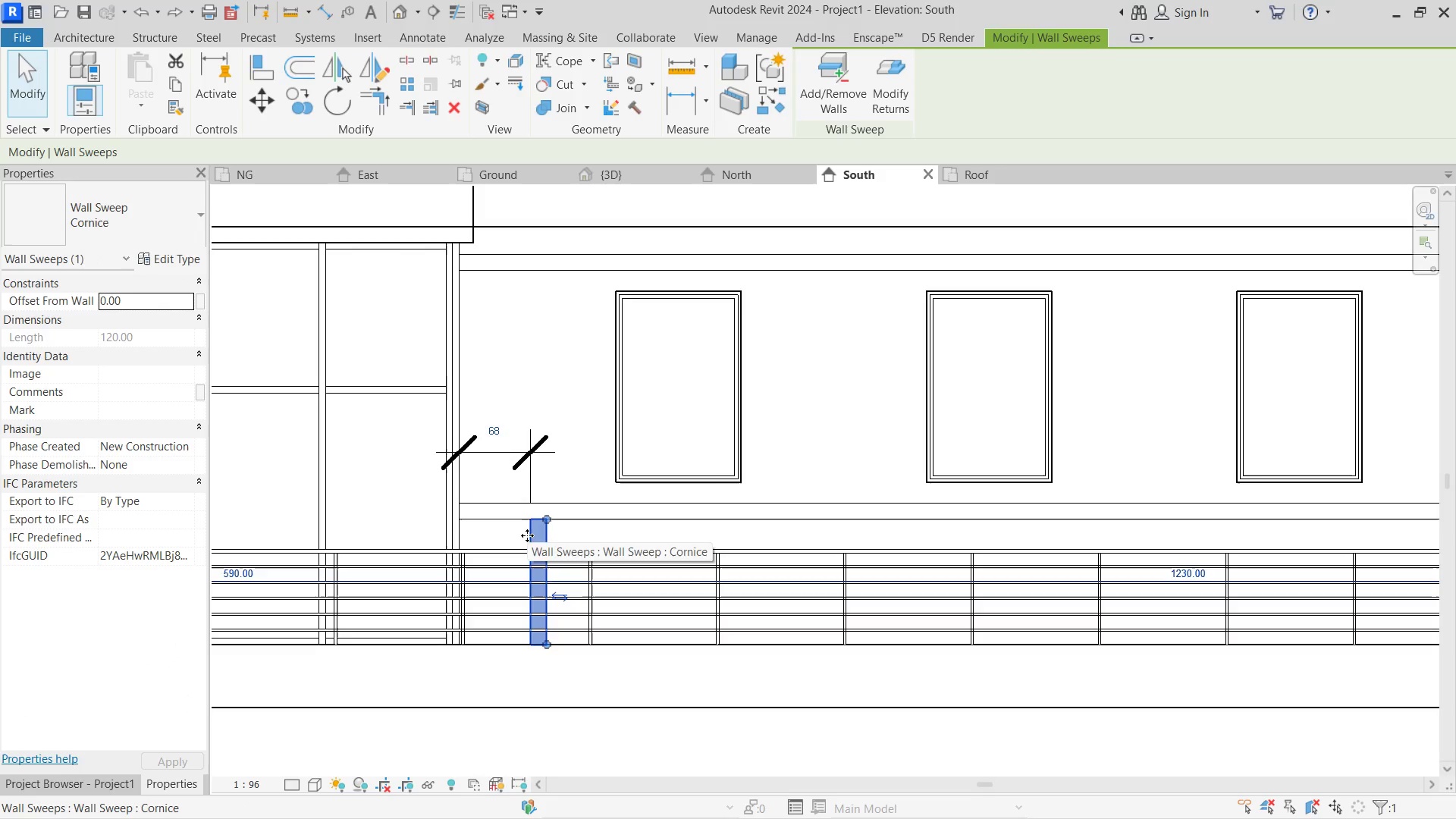 
left_click_drag(start_coordinate=[527, 535], to_coordinate=[662, 535])
 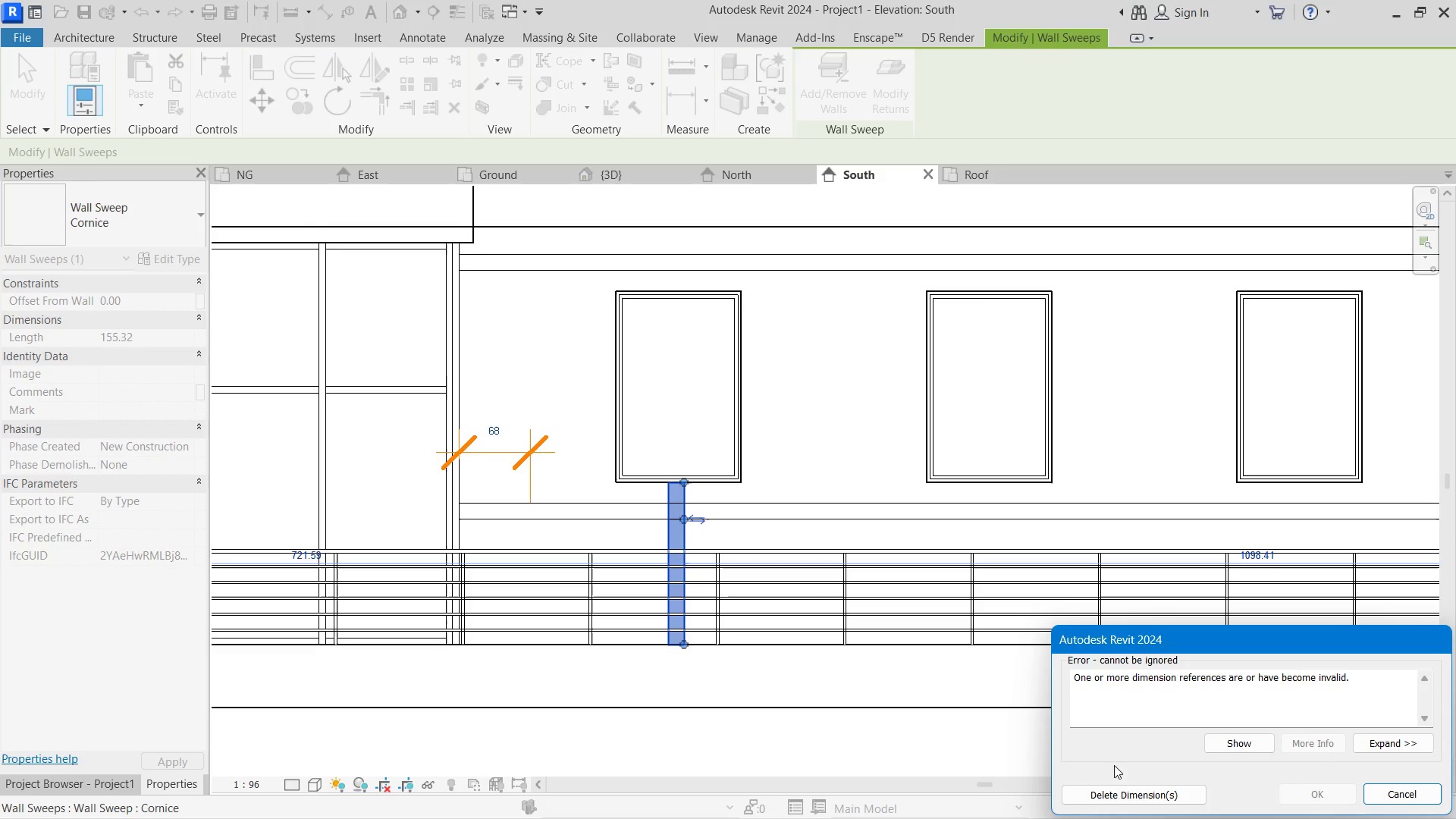 
left_click([1144, 786])
 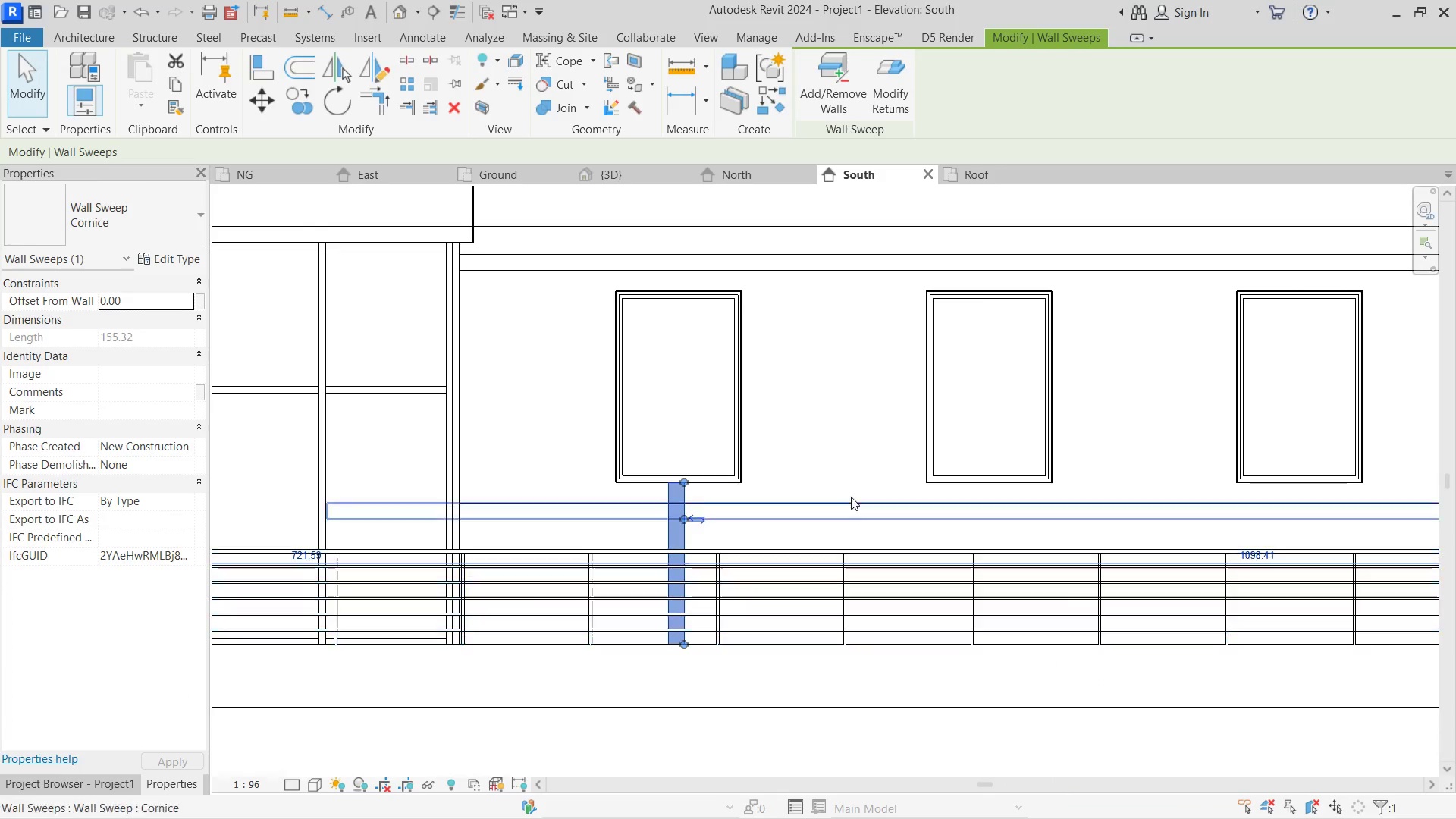 
left_click([826, 453])
 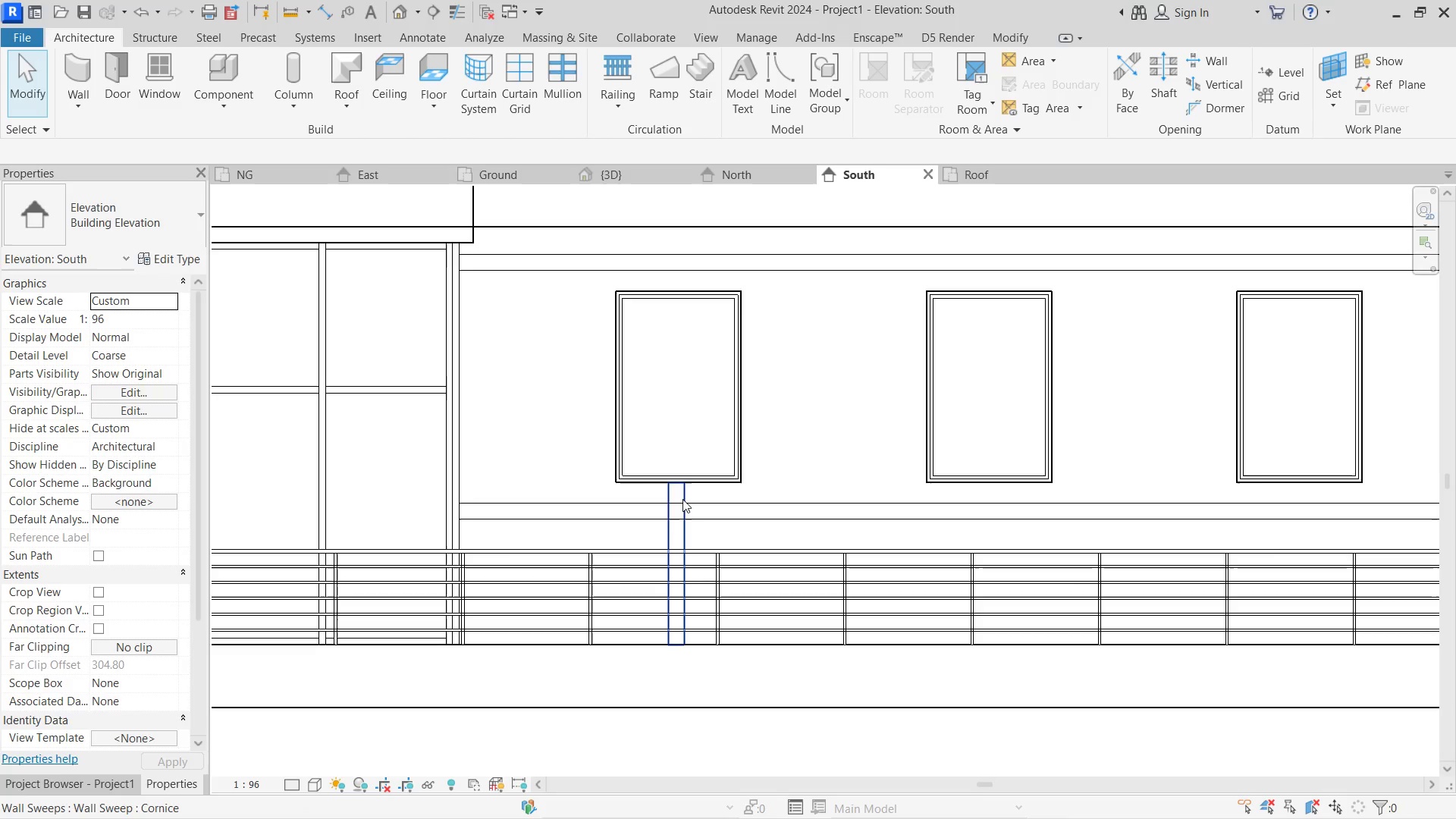 
left_click([682, 499])
 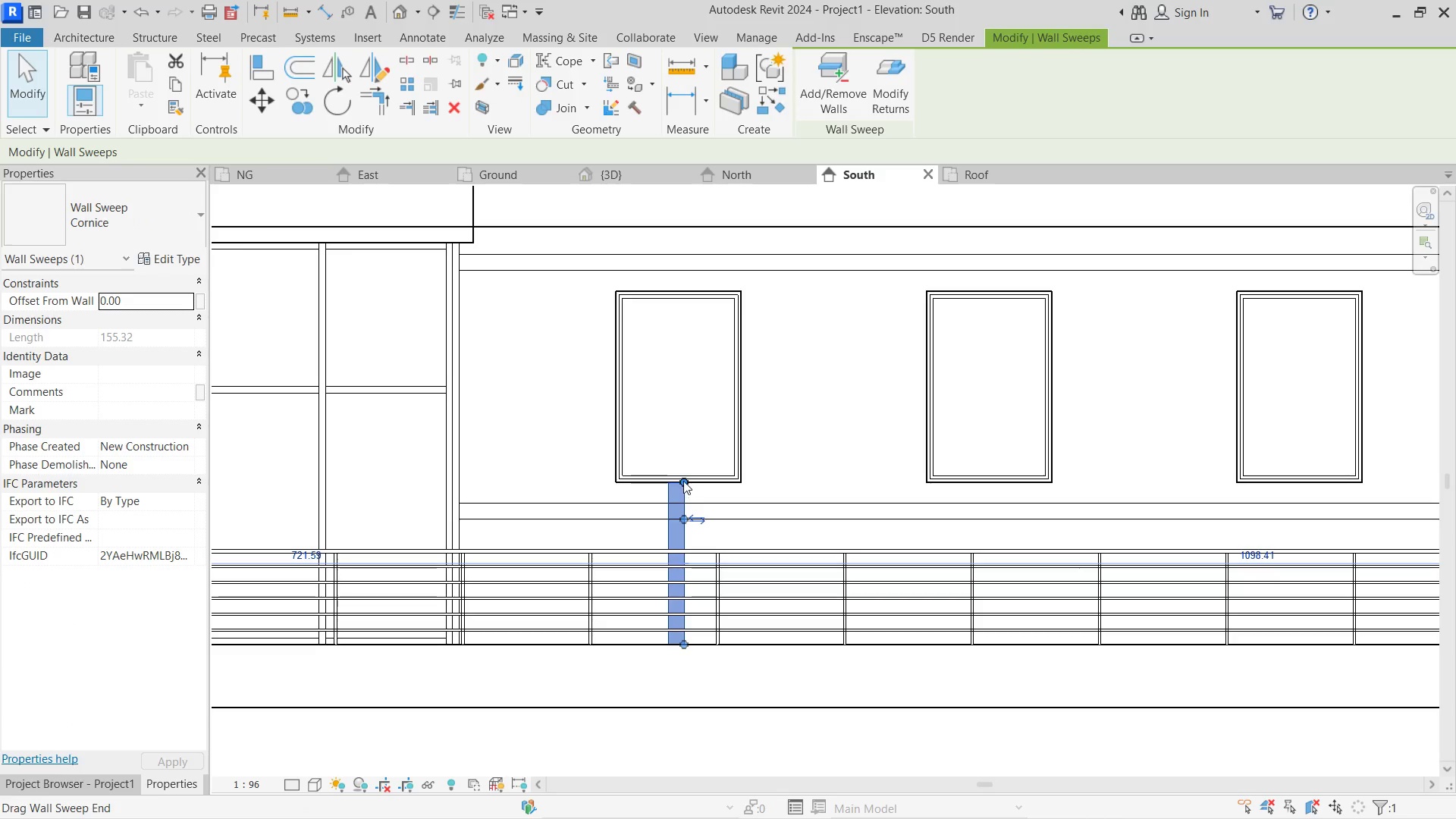 
left_click_drag(start_coordinate=[683, 481], to_coordinate=[681, 519])
 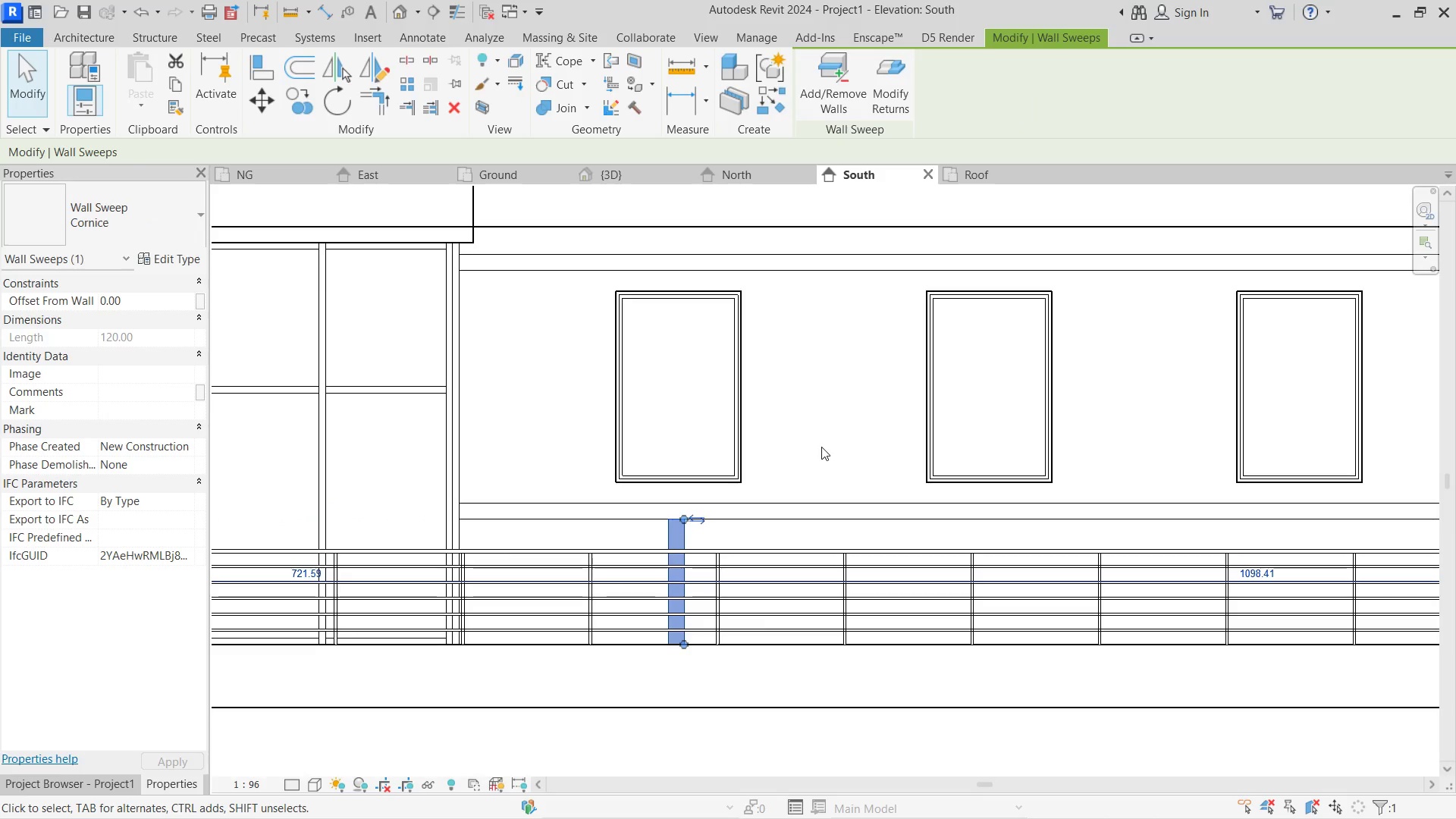 
left_click([819, 447])
 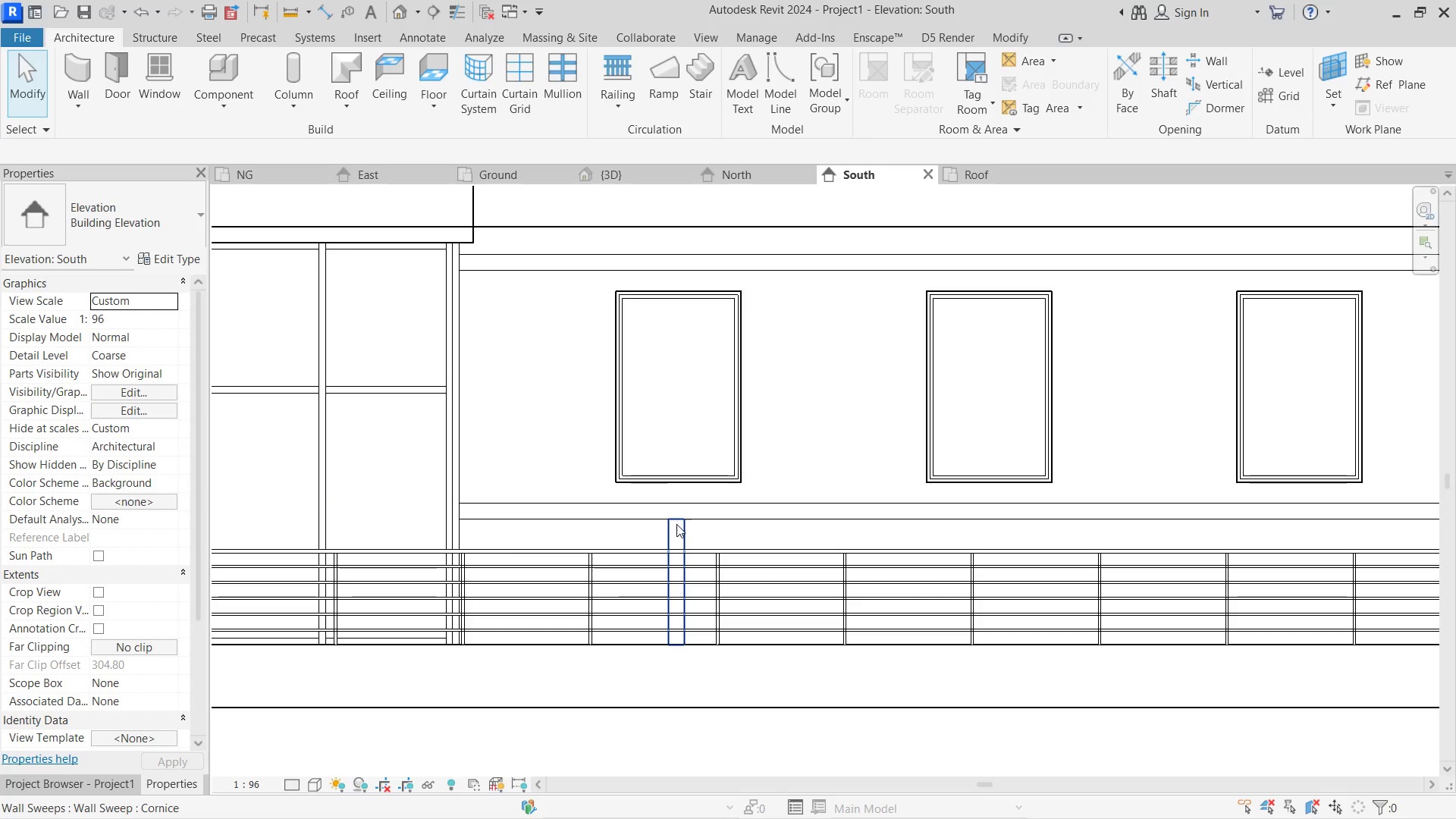 
left_click([676, 524])
 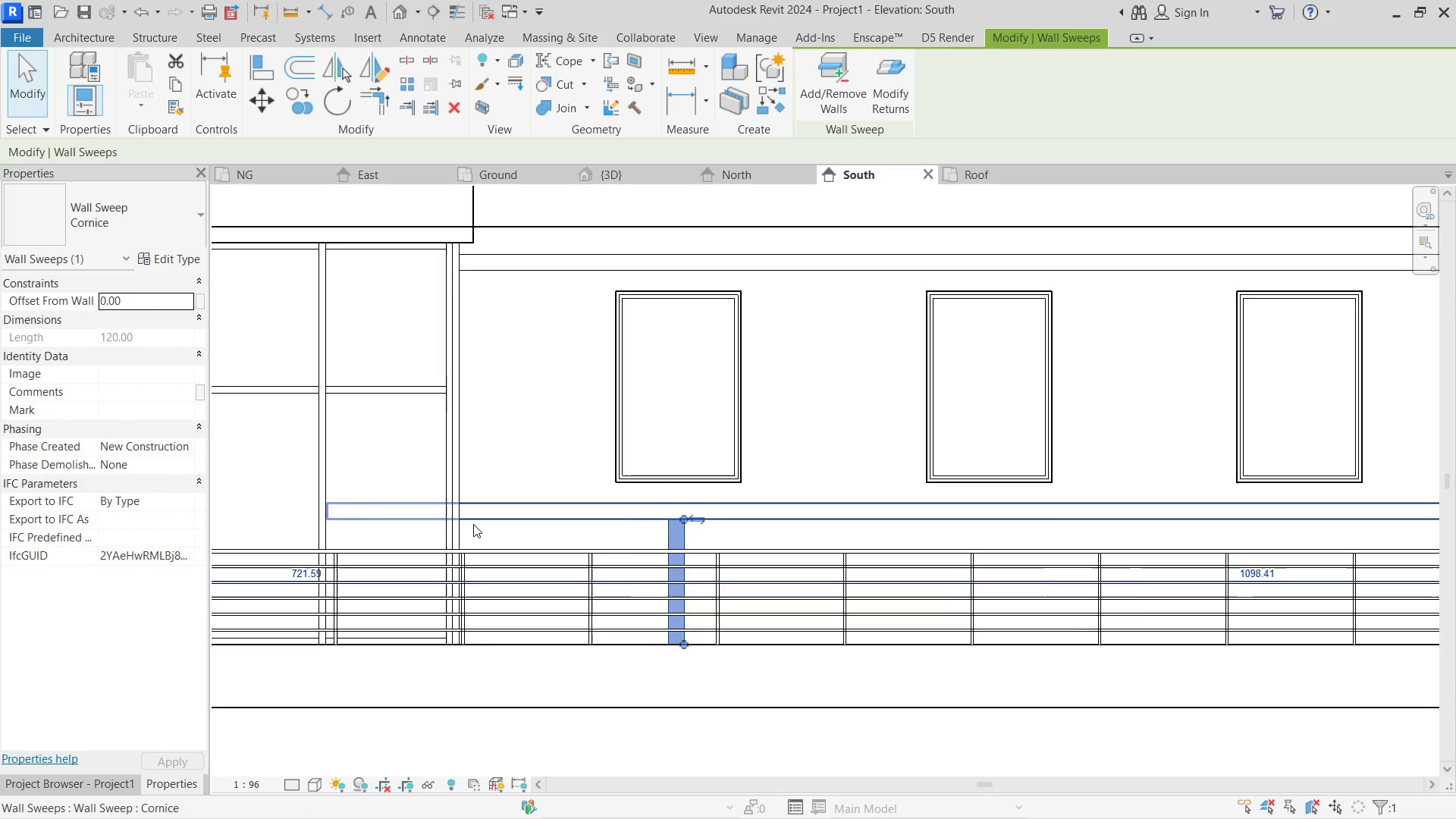 
scroll: coordinate [662, 516], scroll_direction: down, amount: 1.0
 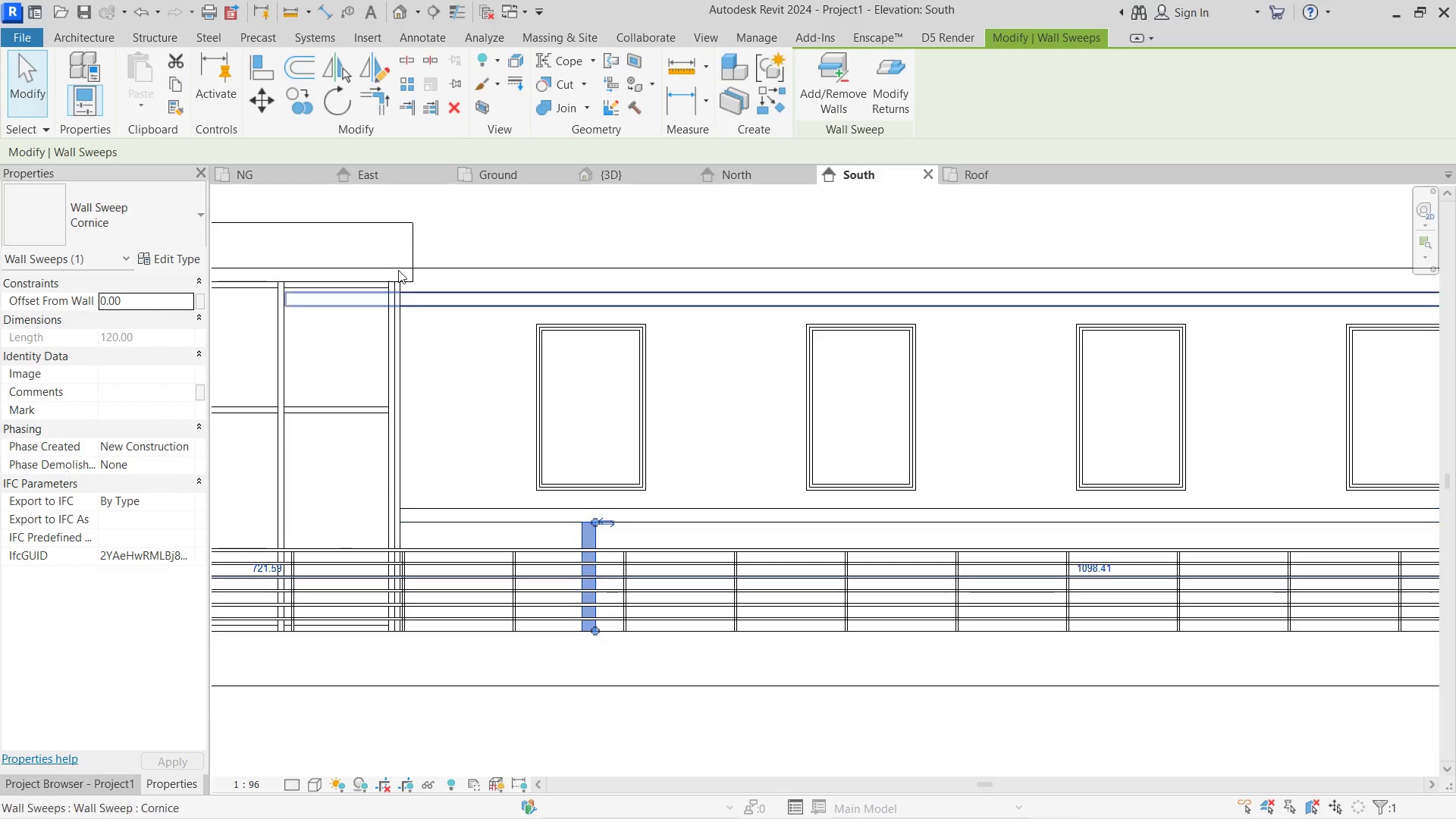 
left_click([403, 86])
 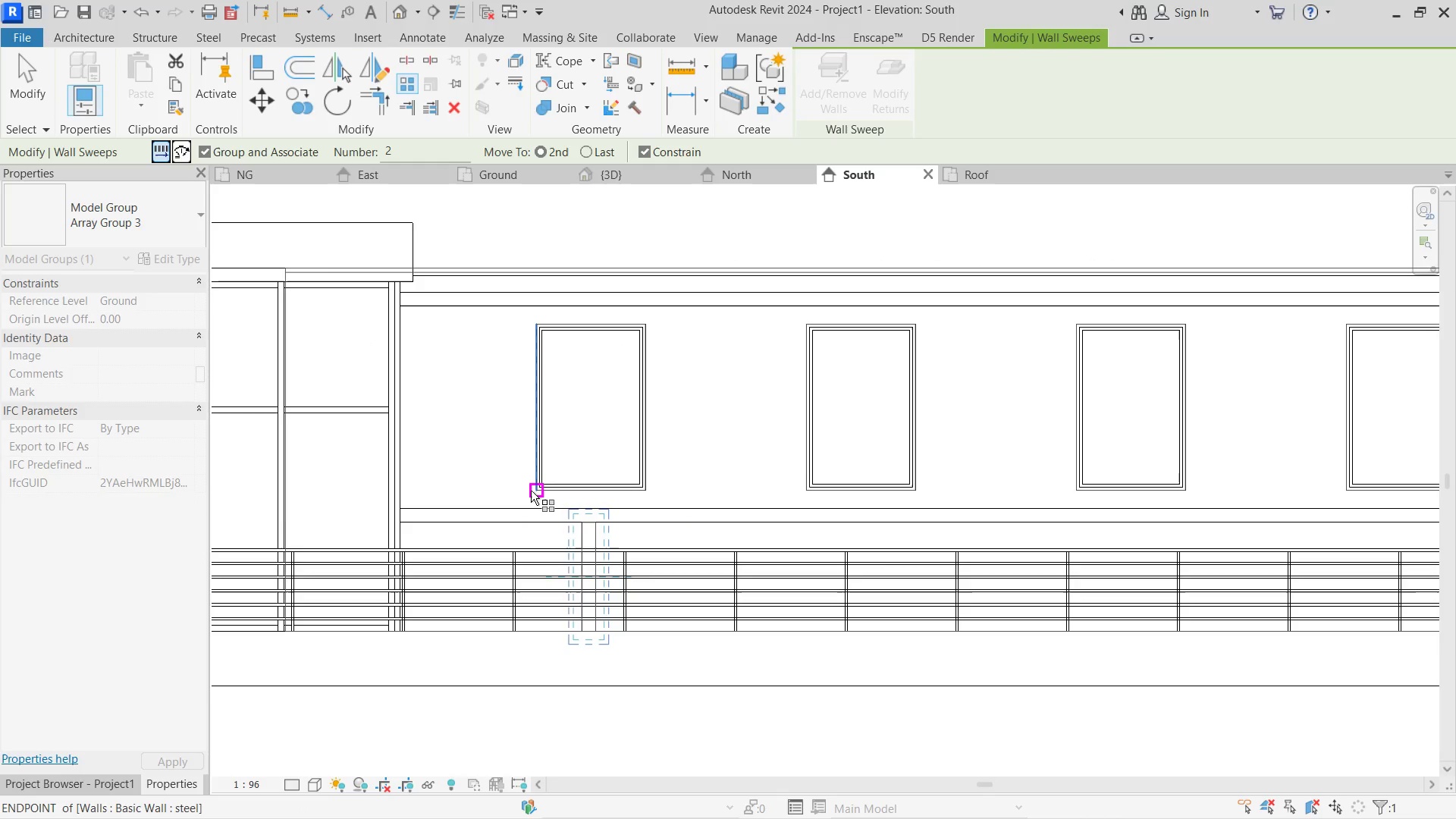 
left_click([530, 490])
 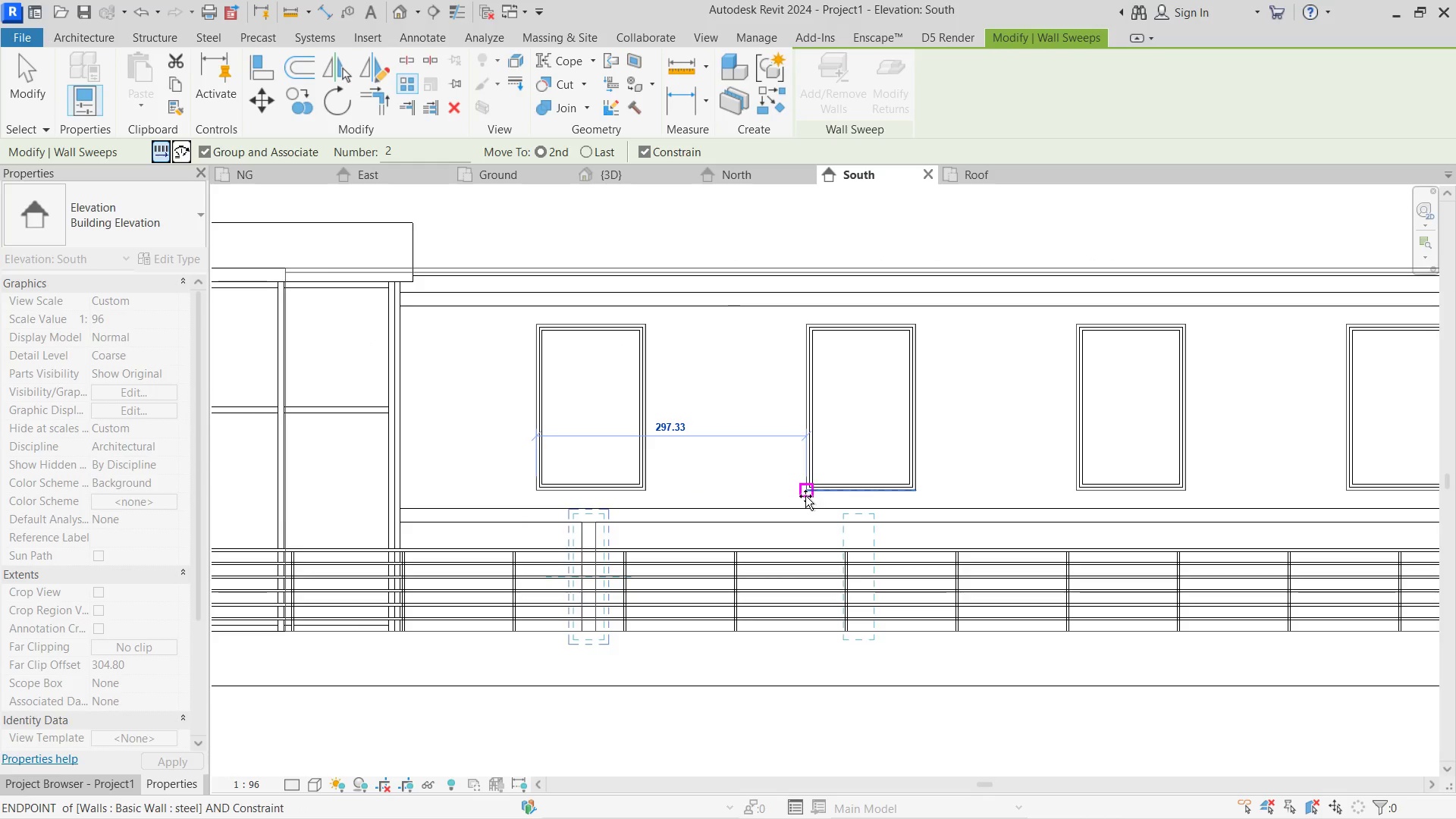 
left_click([805, 496])
 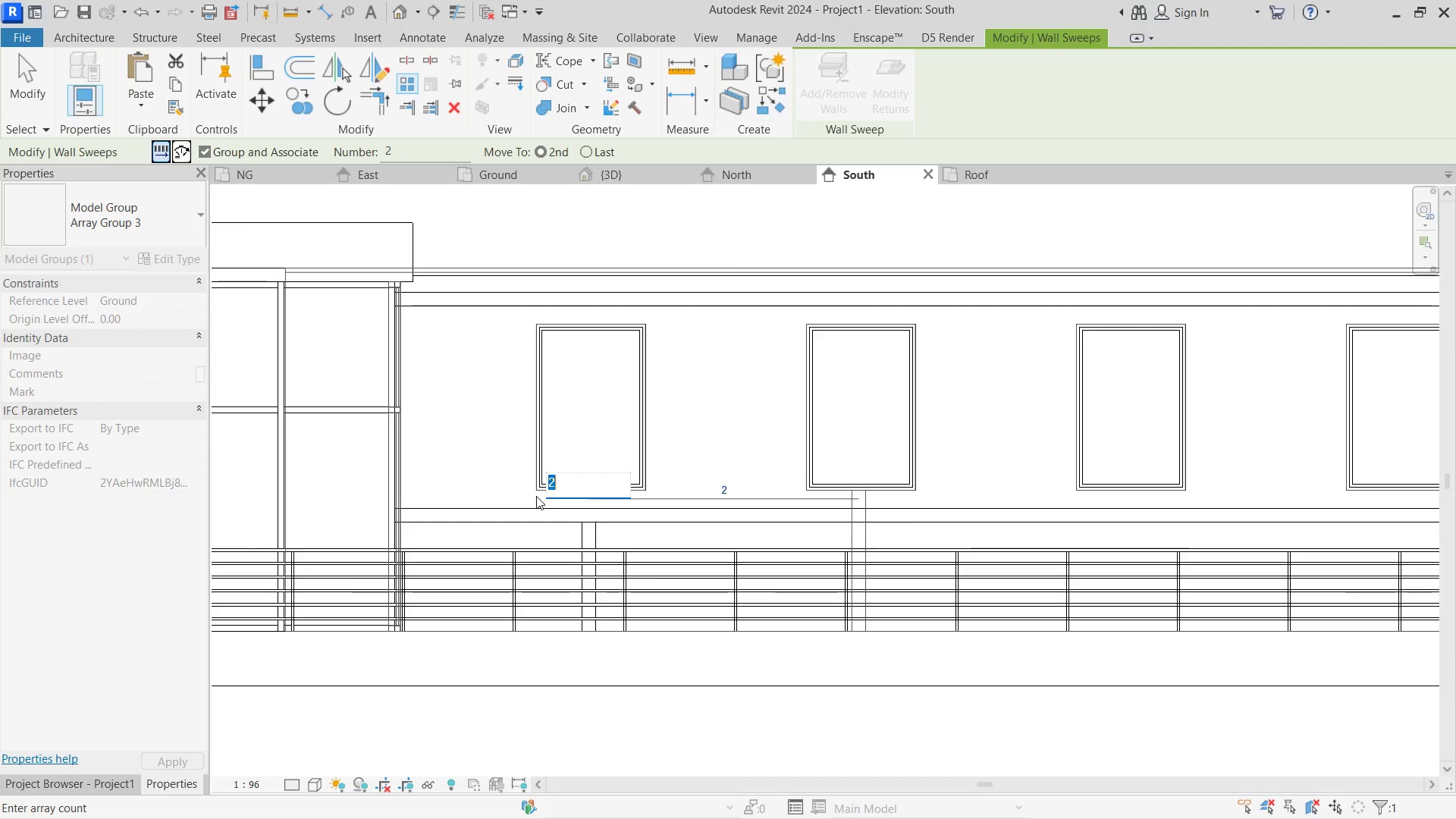 
scroll: coordinate [548, 495], scroll_direction: down, amount: 6.0
 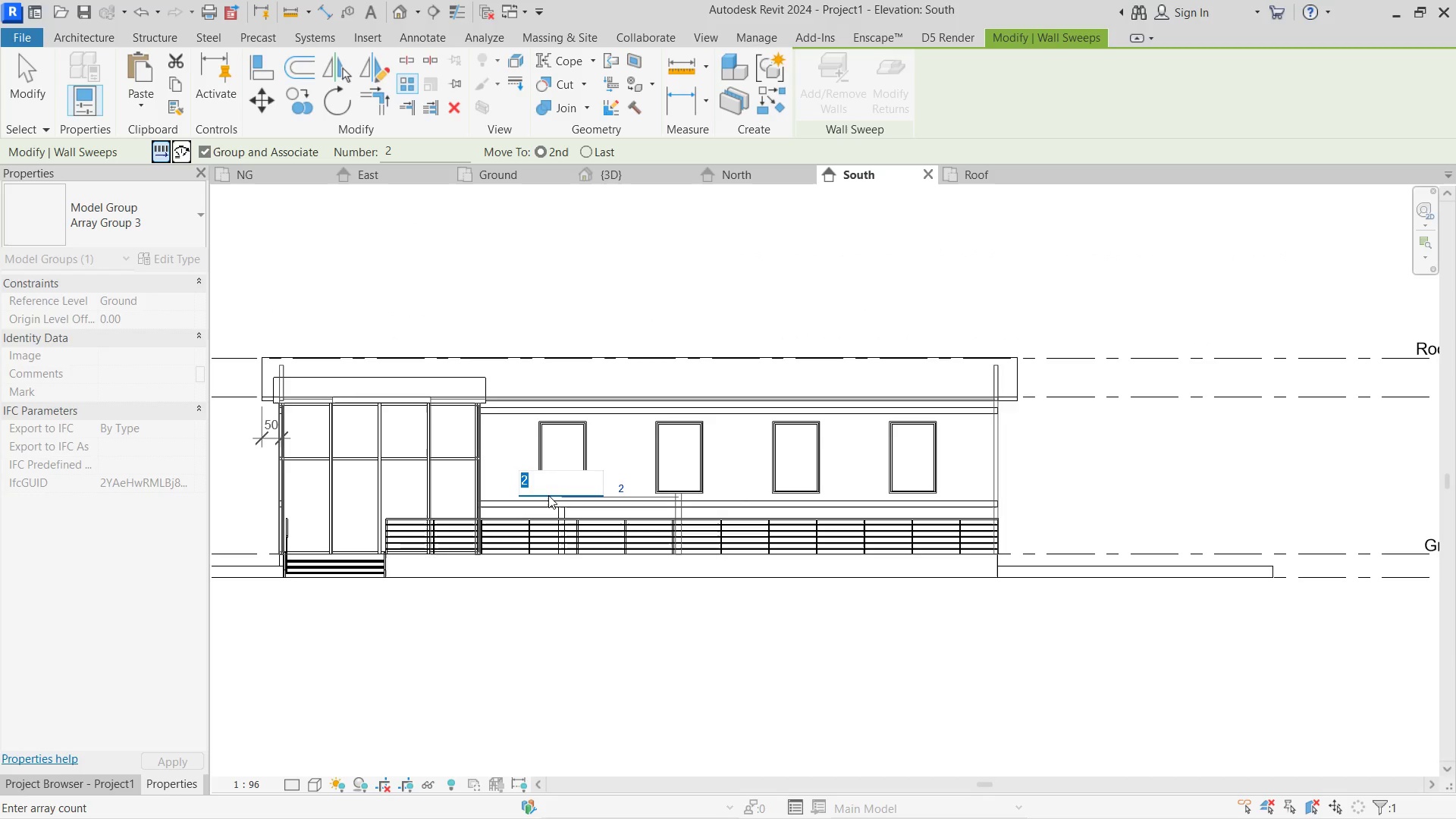 
key(Numpad4)
 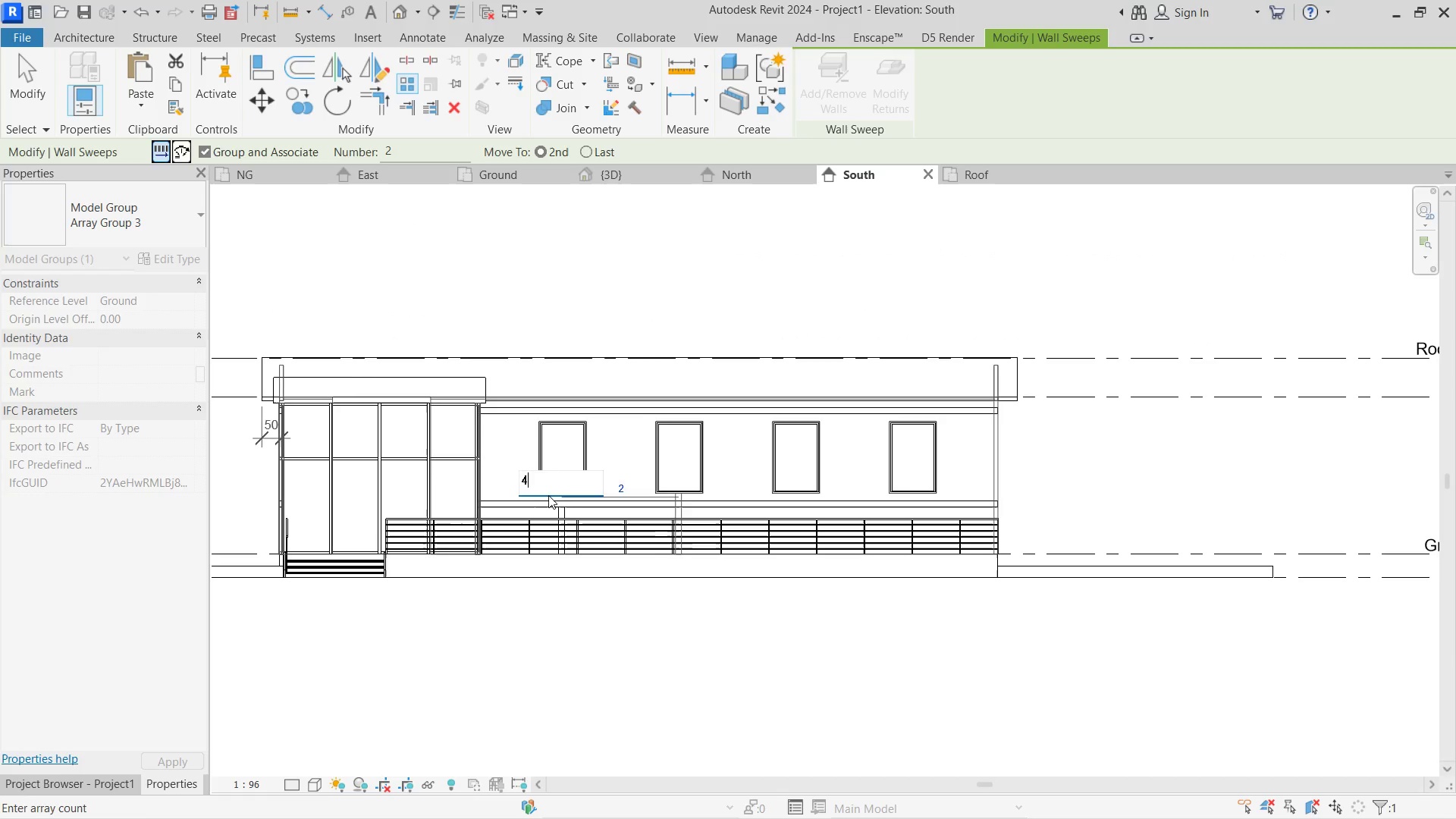 
key(NumpadEnter)
 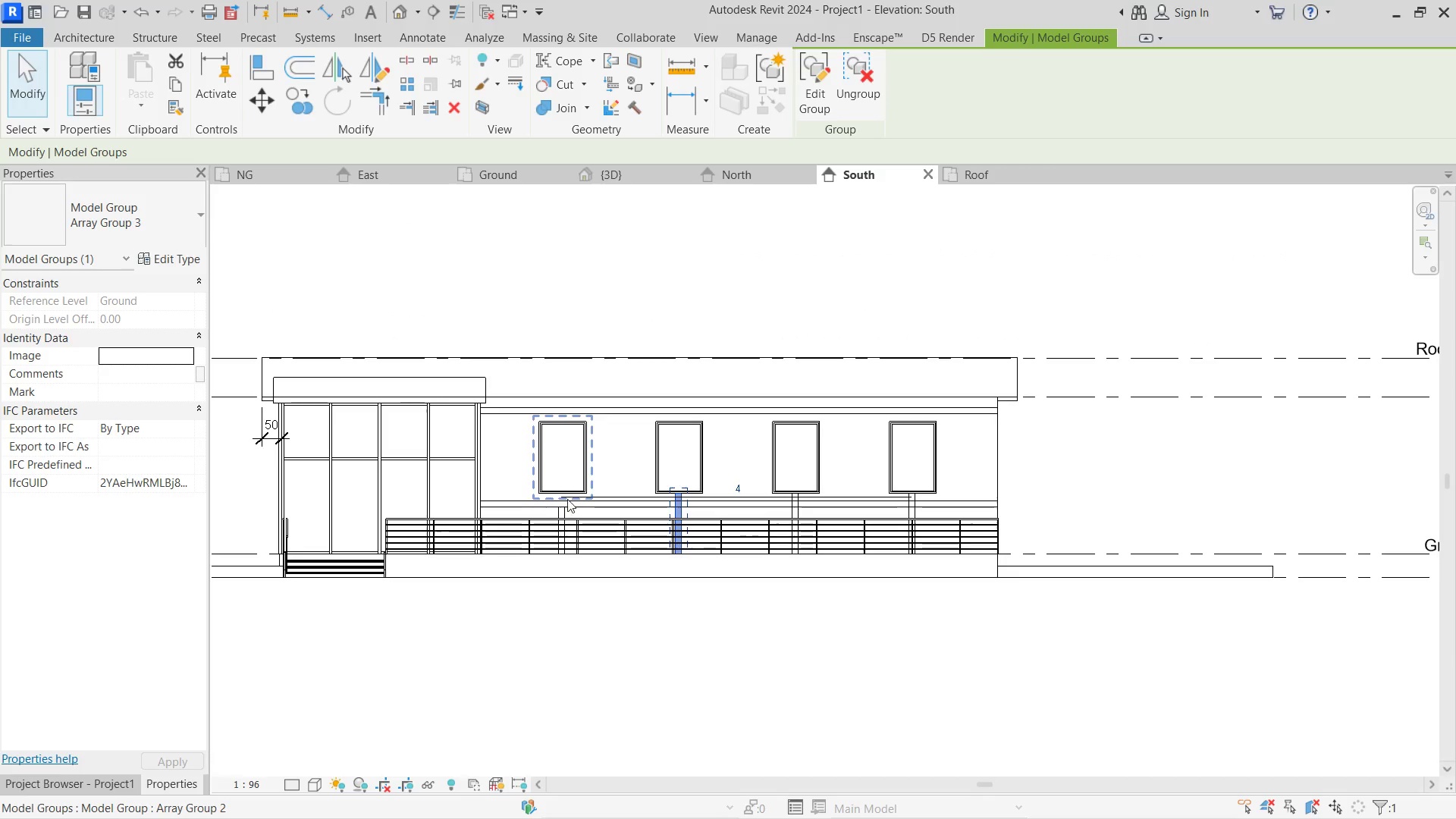 
key(Escape)
 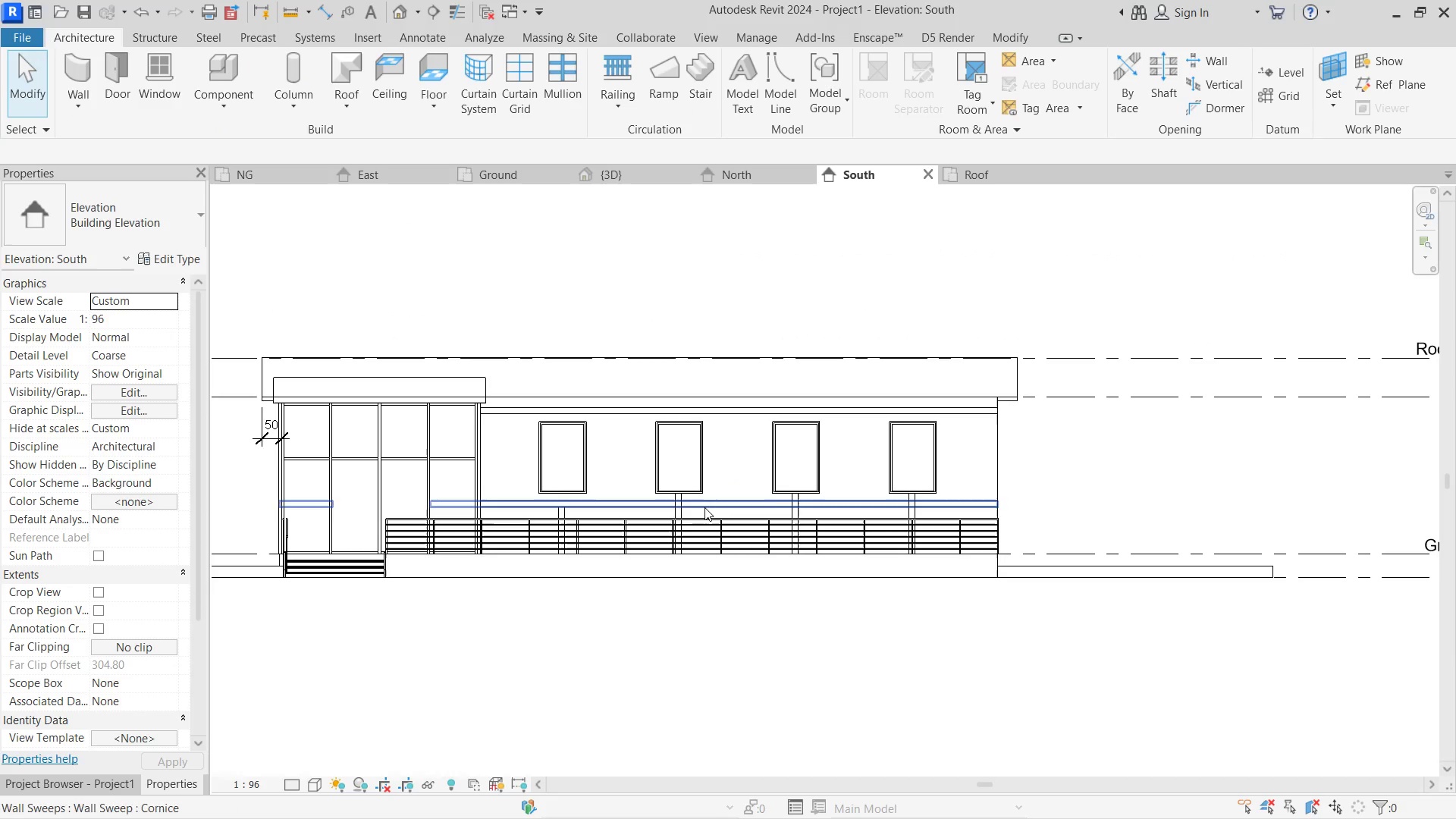 
key(Escape)
 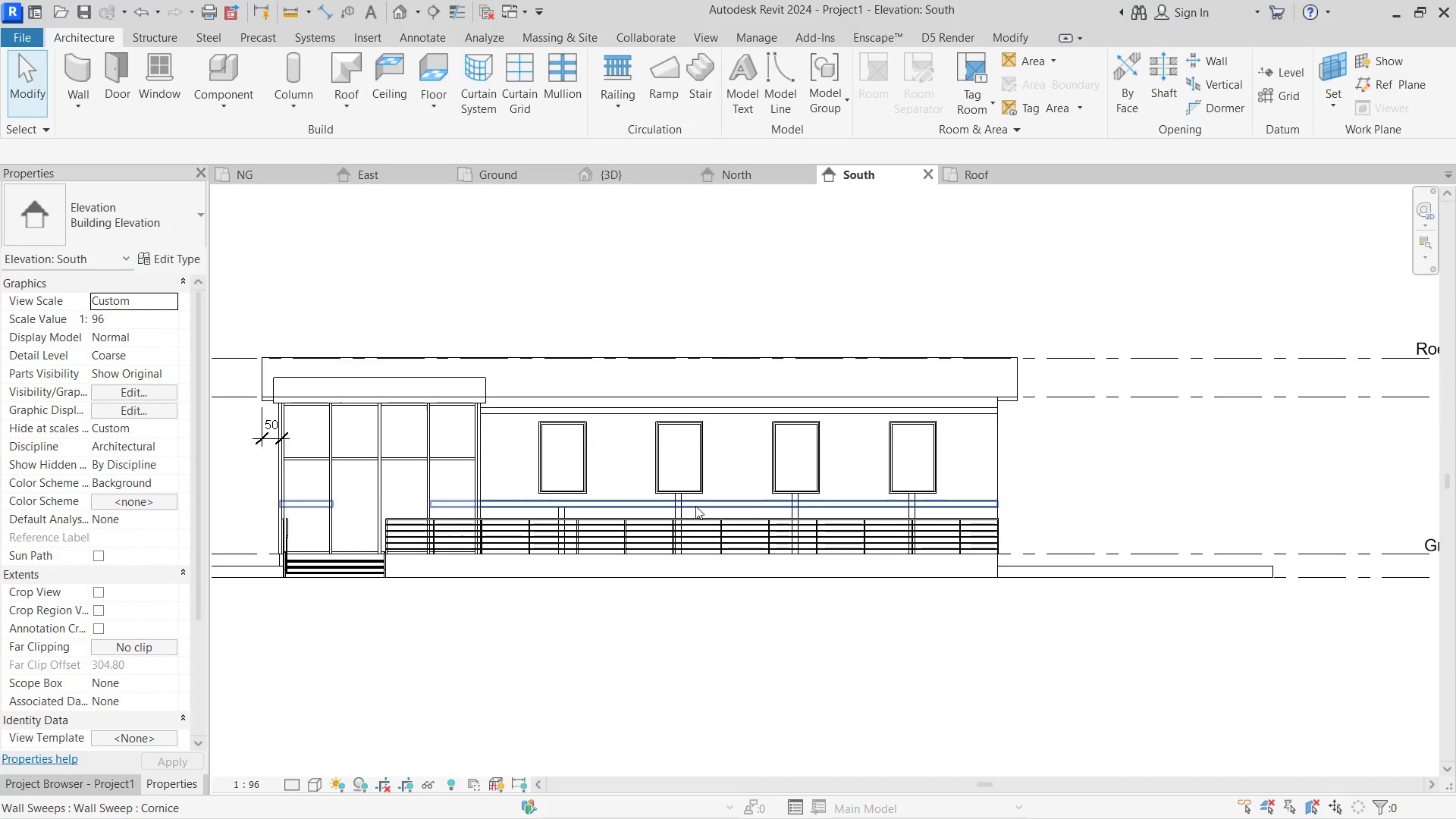 
scroll: coordinate [695, 506], scroll_direction: up, amount: 4.0
 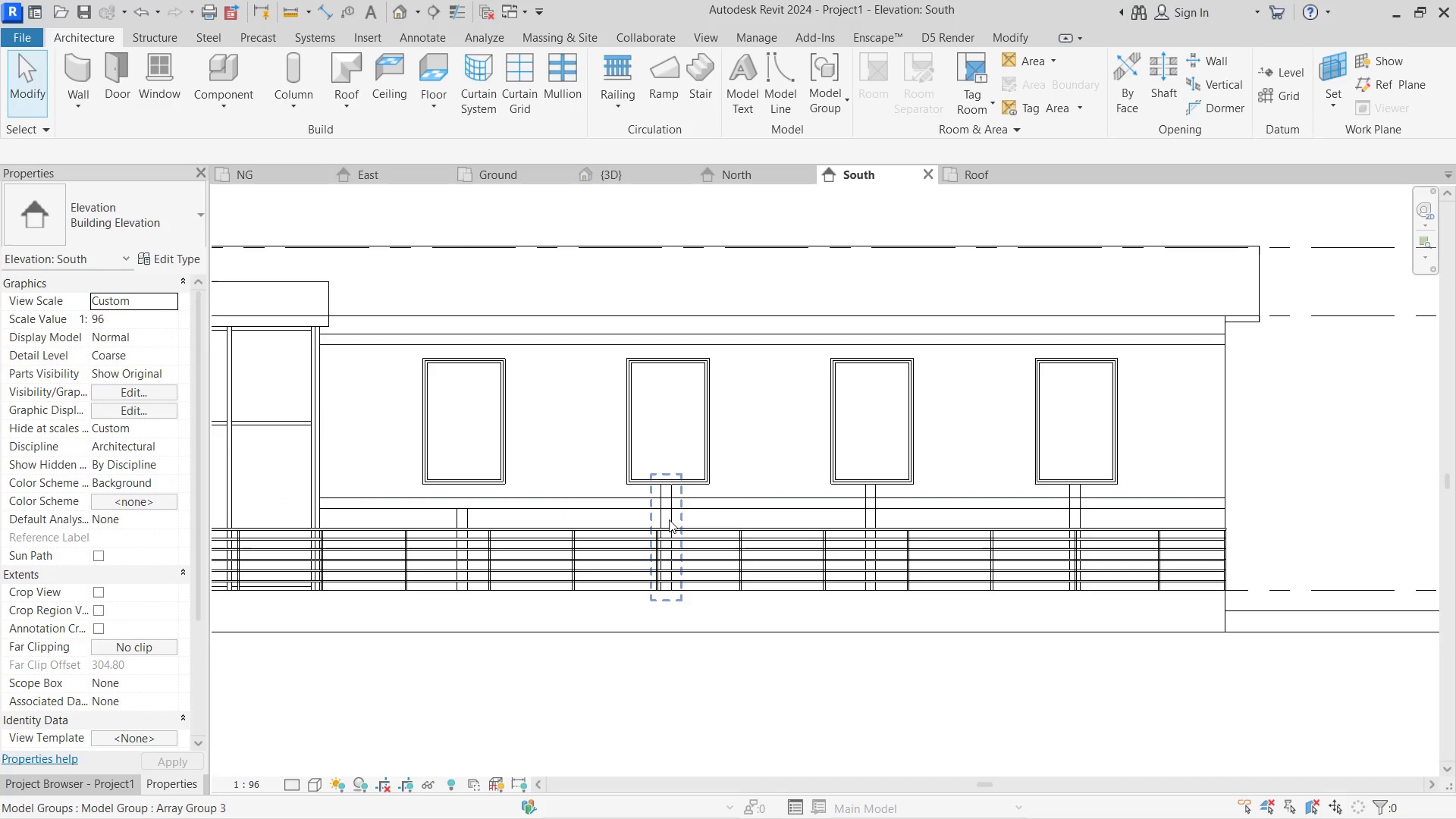 
left_click_drag(start_coordinate=[669, 522], to_coordinate=[808, 102])
 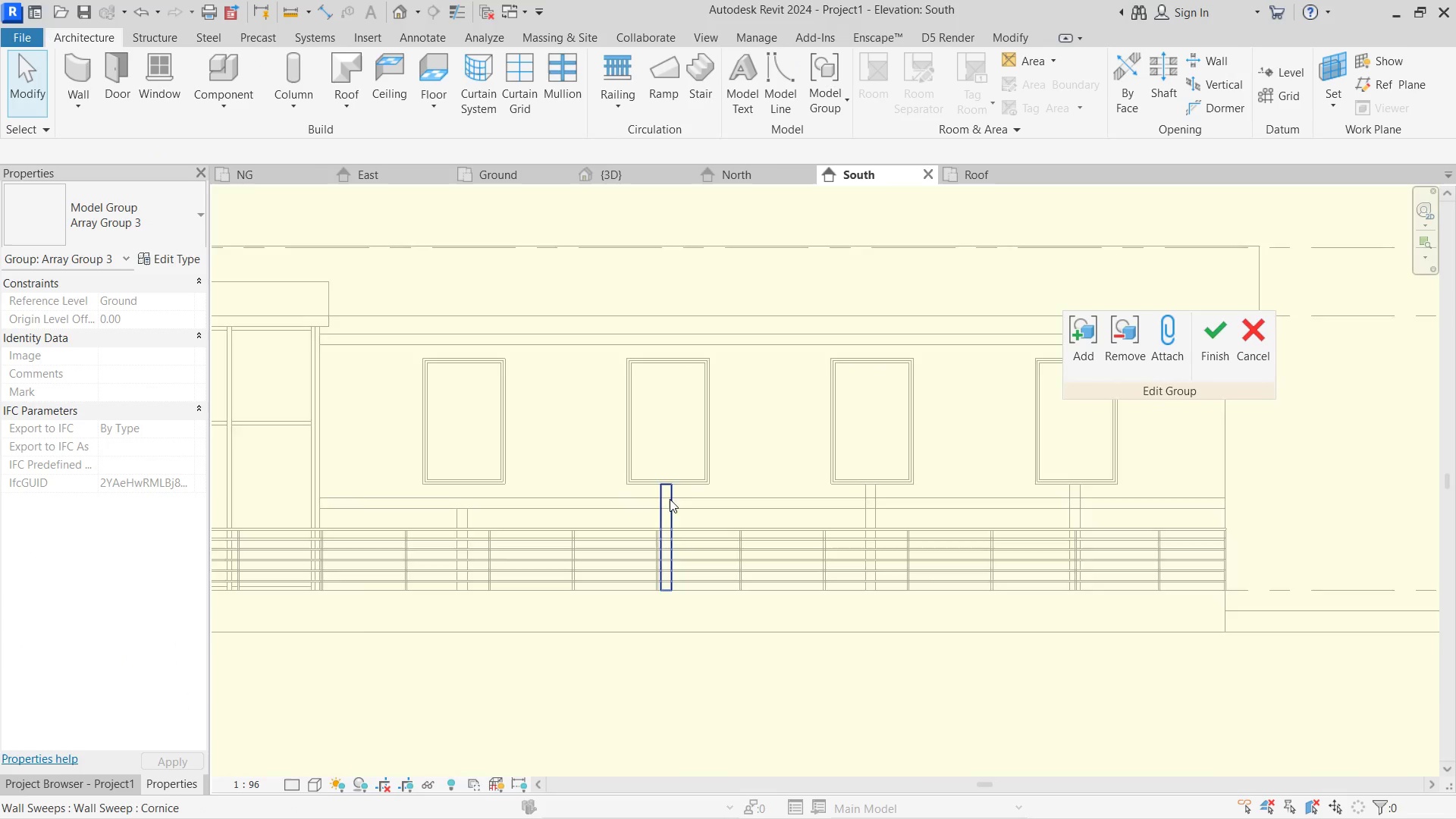 
left_click([808, 102])
 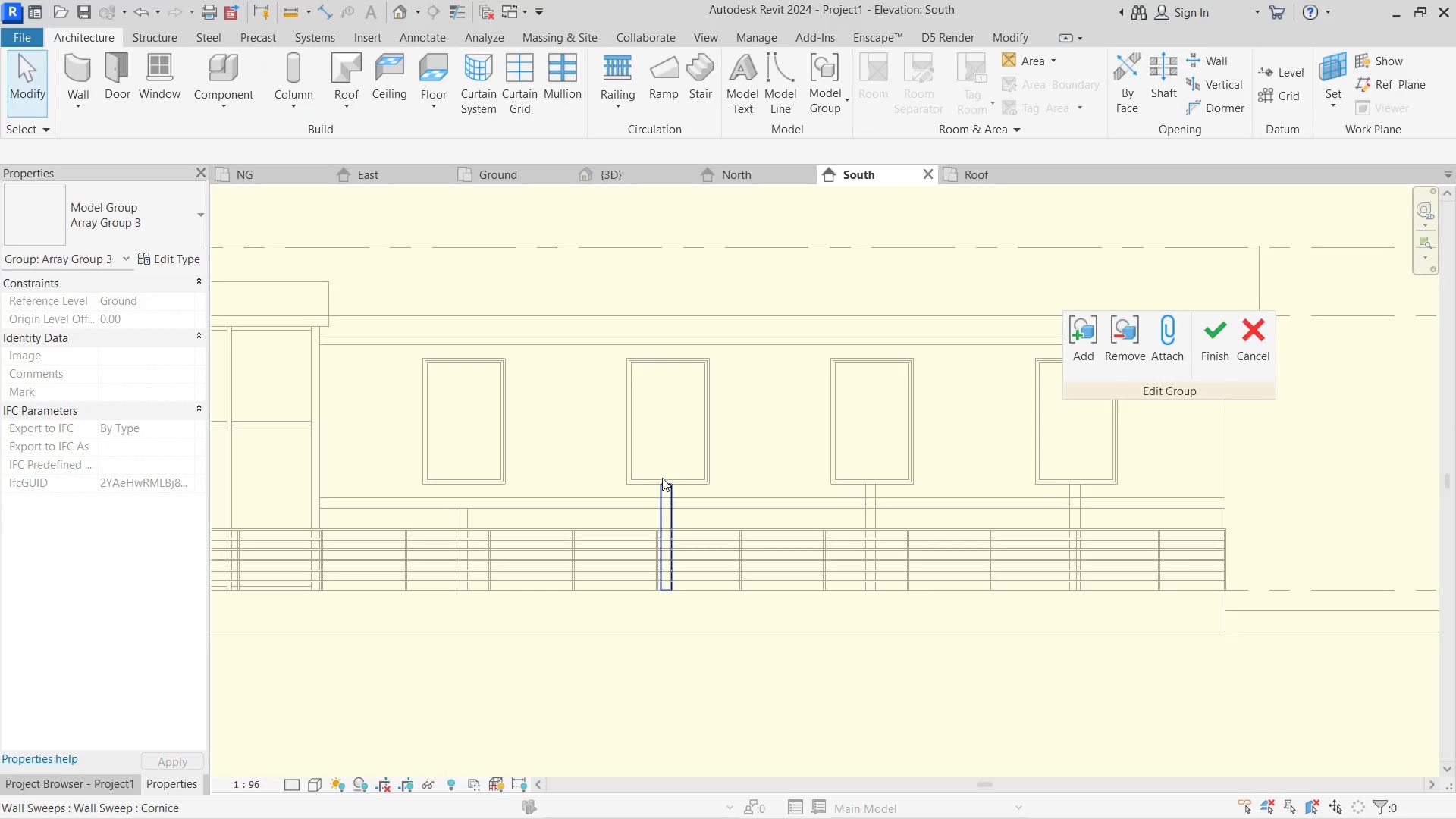 
left_click([670, 485])
 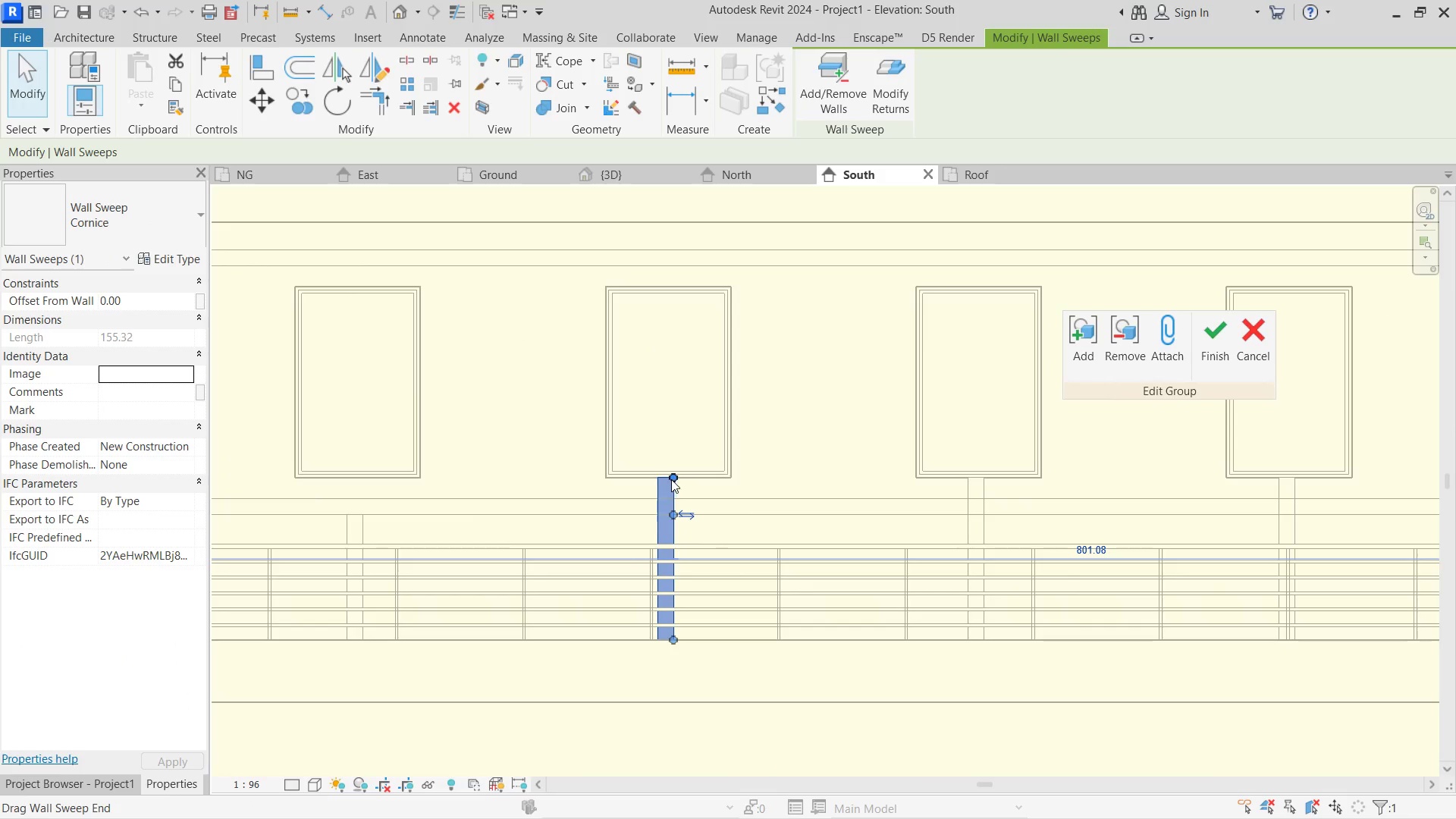 
scroll: coordinate [670, 499], scroll_direction: up, amount: 3.0
 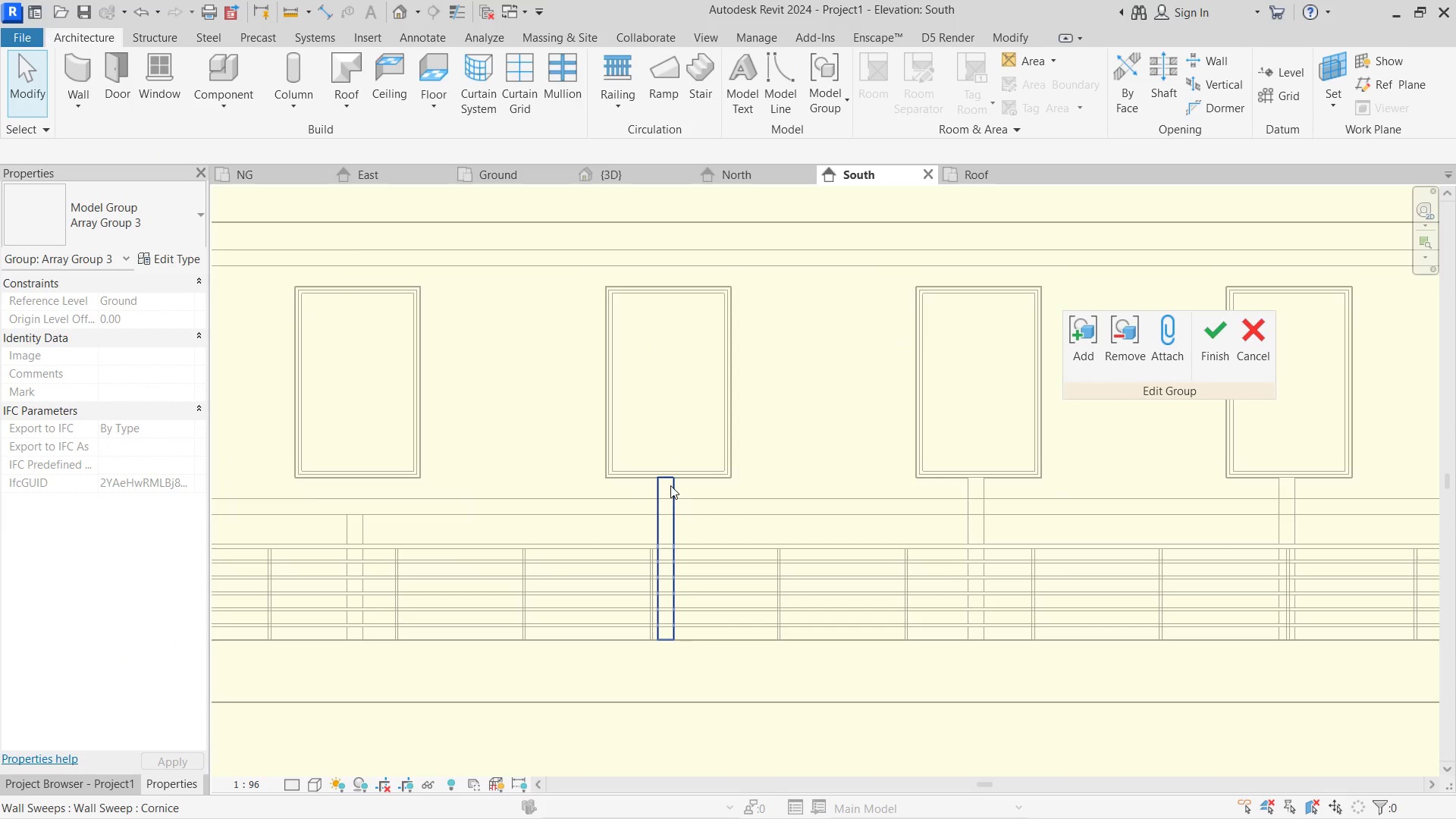 
left_click_drag(start_coordinate=[673, 479], to_coordinate=[671, 512])
 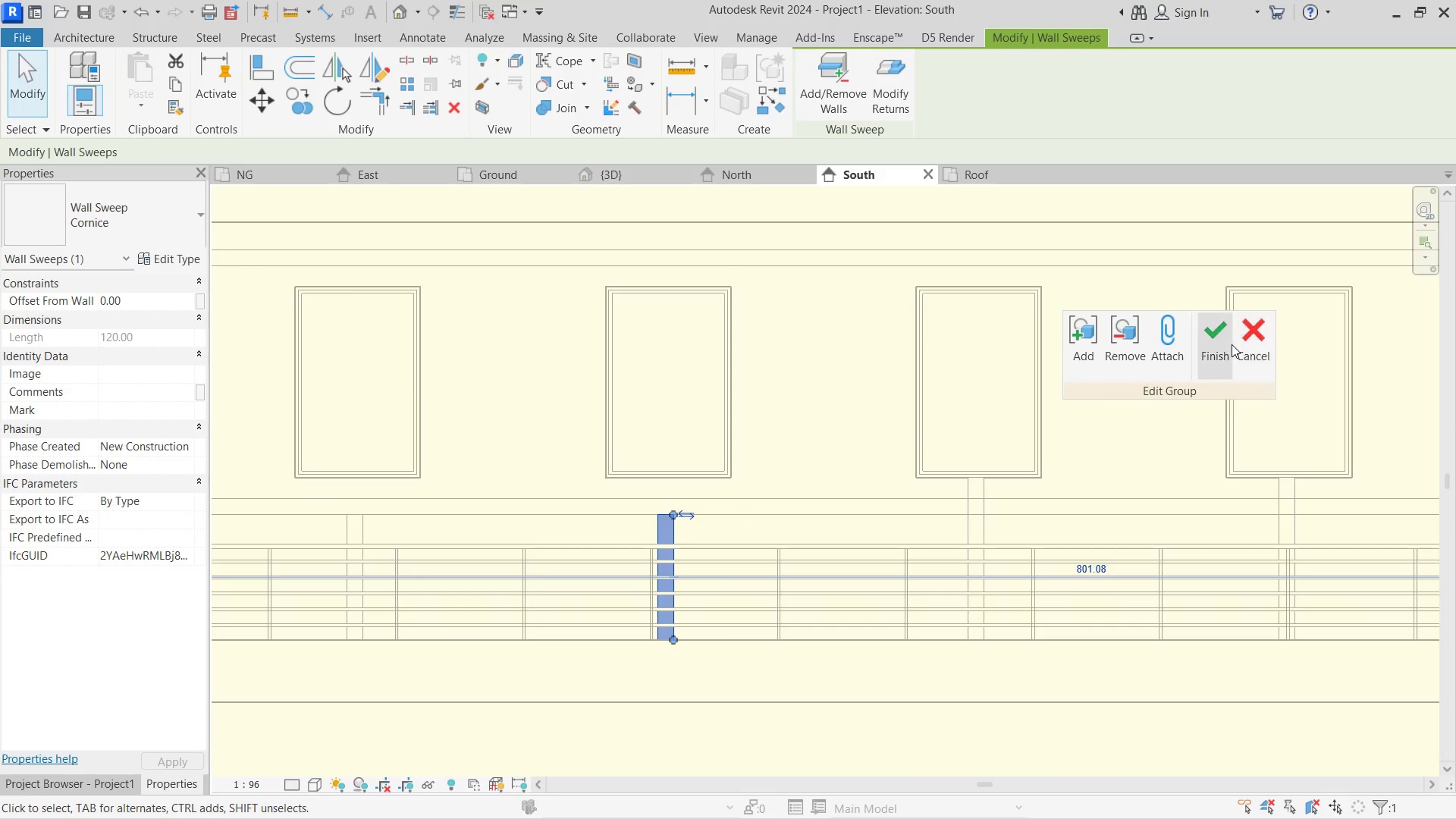 
left_click([1232, 344])
 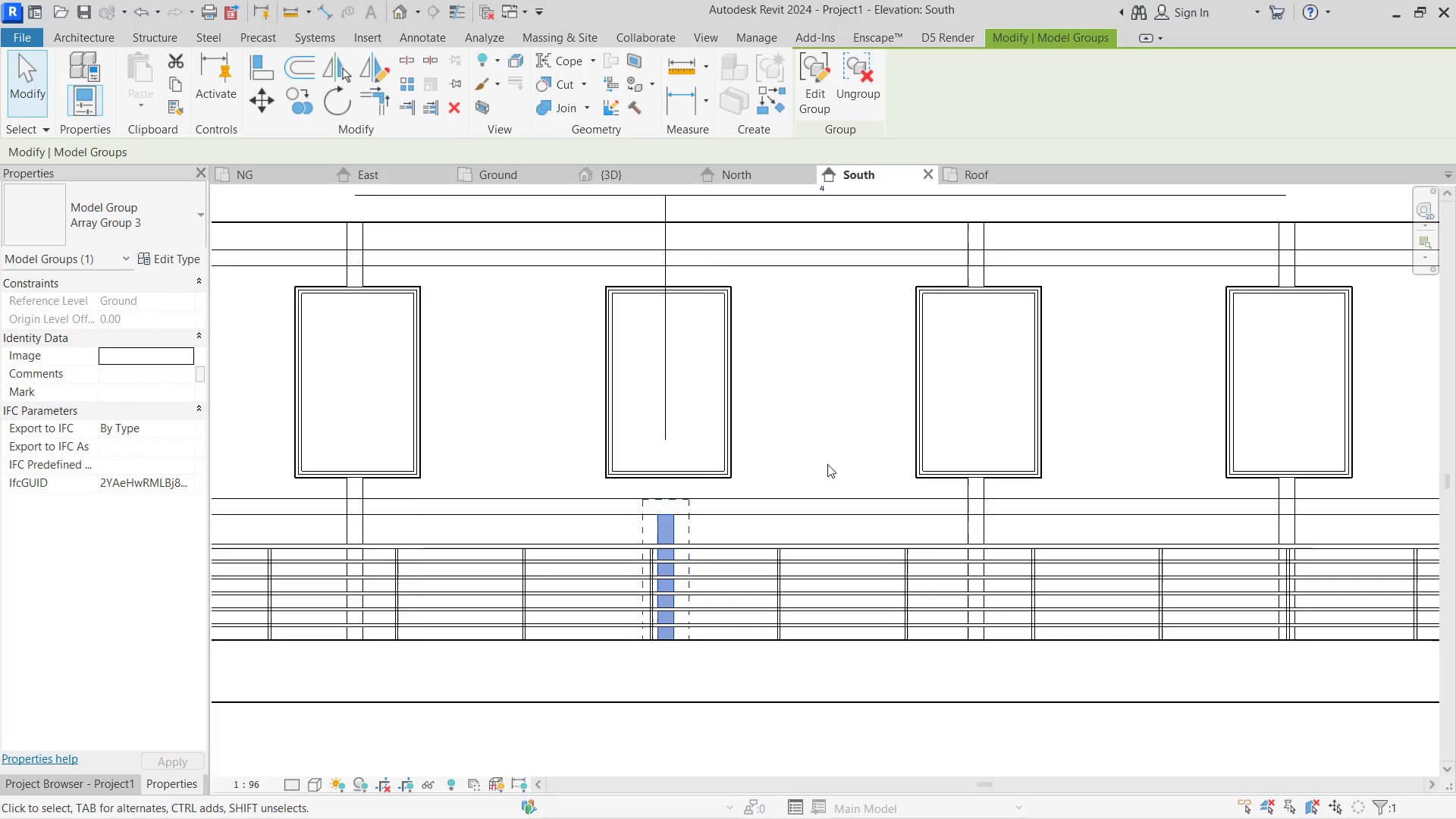 
scroll: coordinate [833, 483], scroll_direction: down, amount: 2.0
 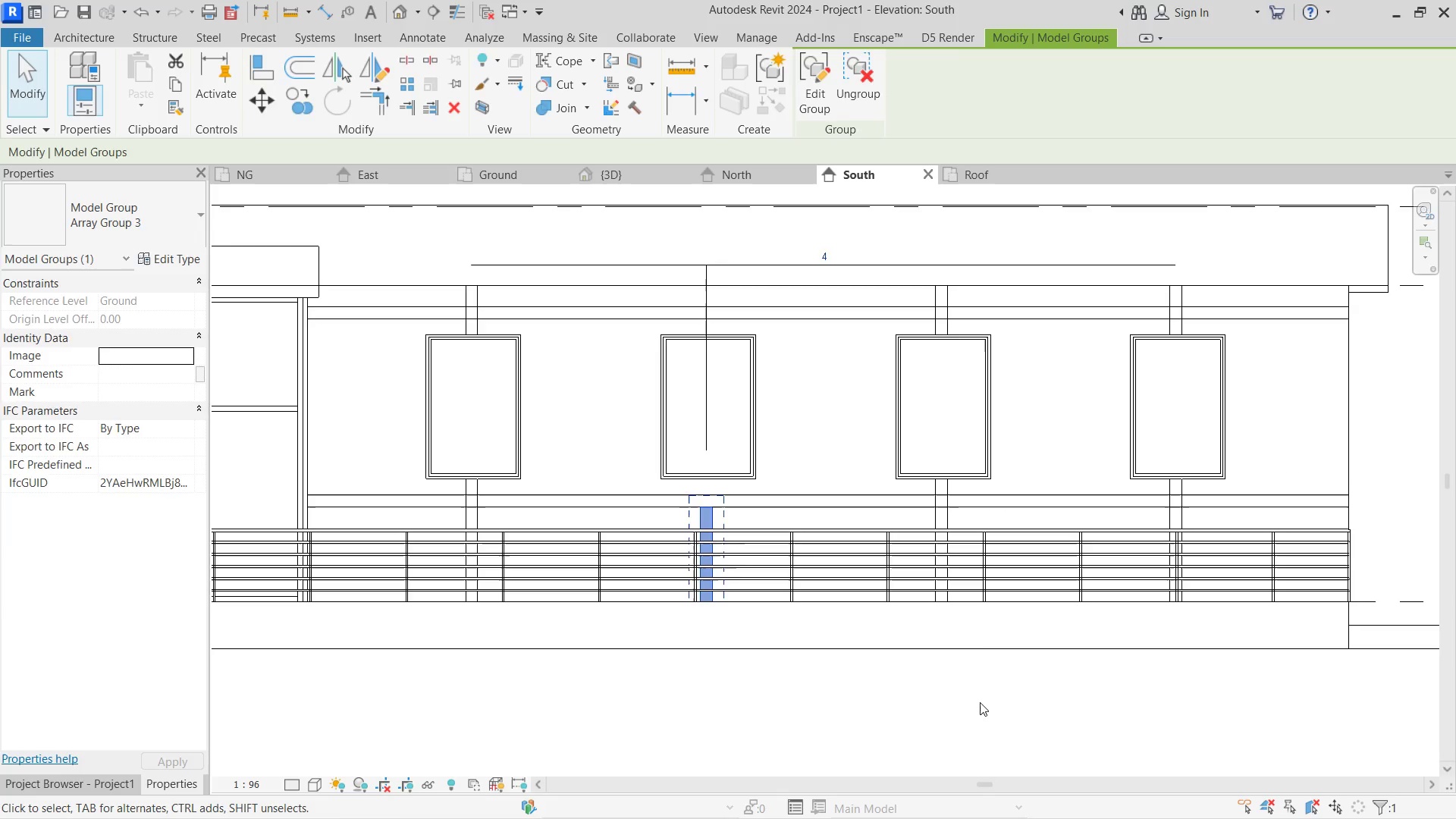 
left_click([980, 702])
 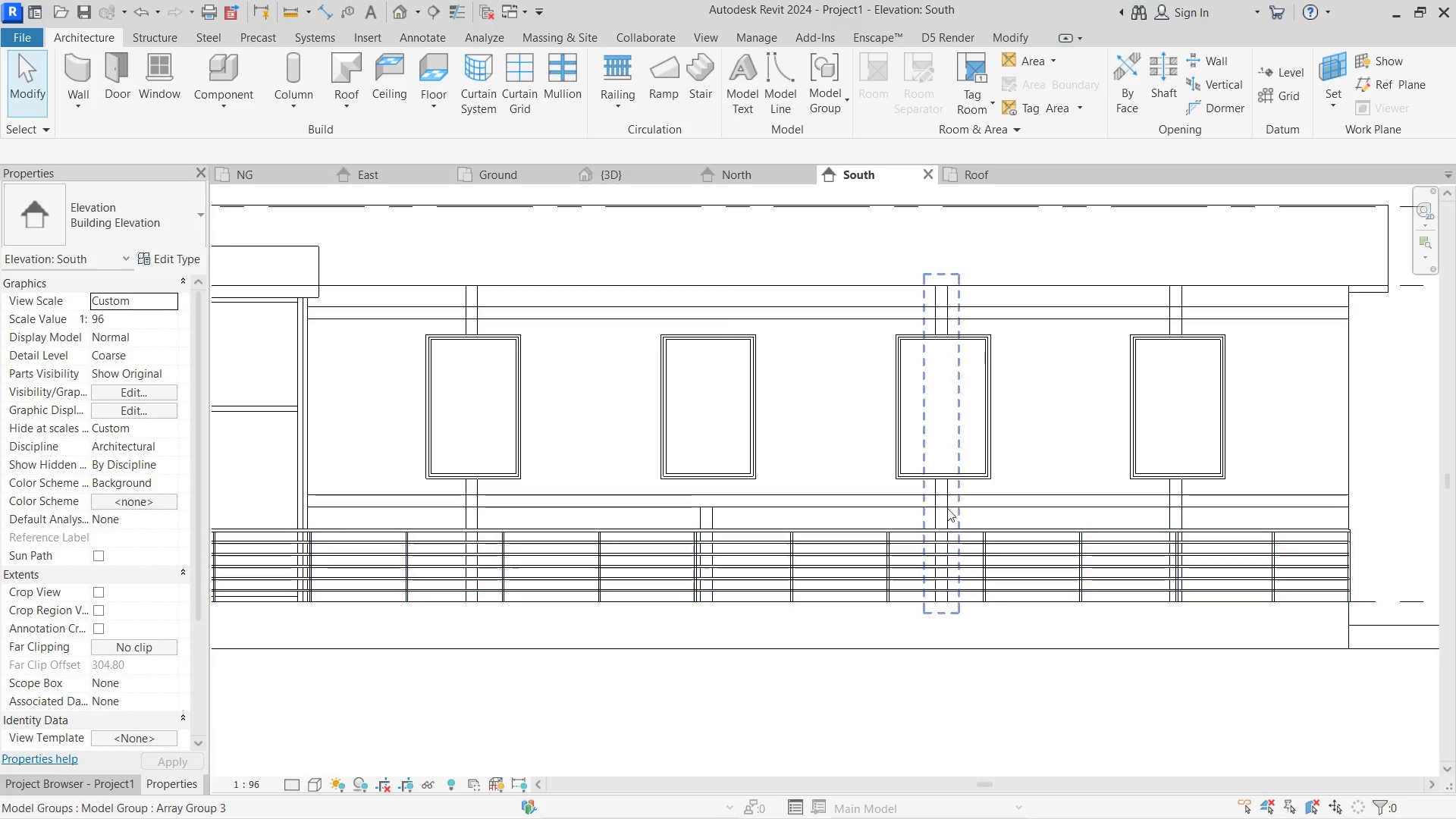 
left_click([943, 498])
 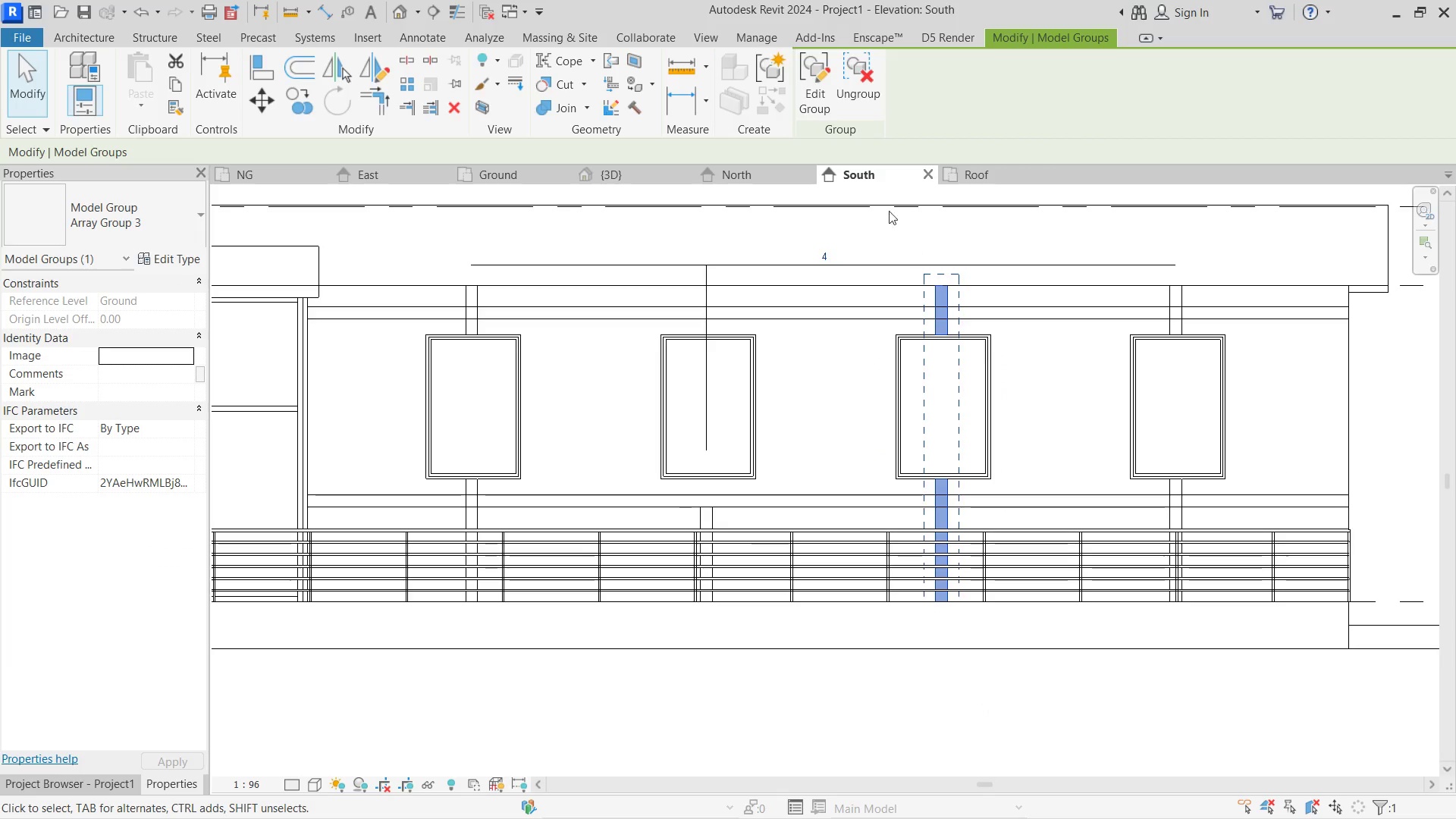 
left_click([856, 95])
 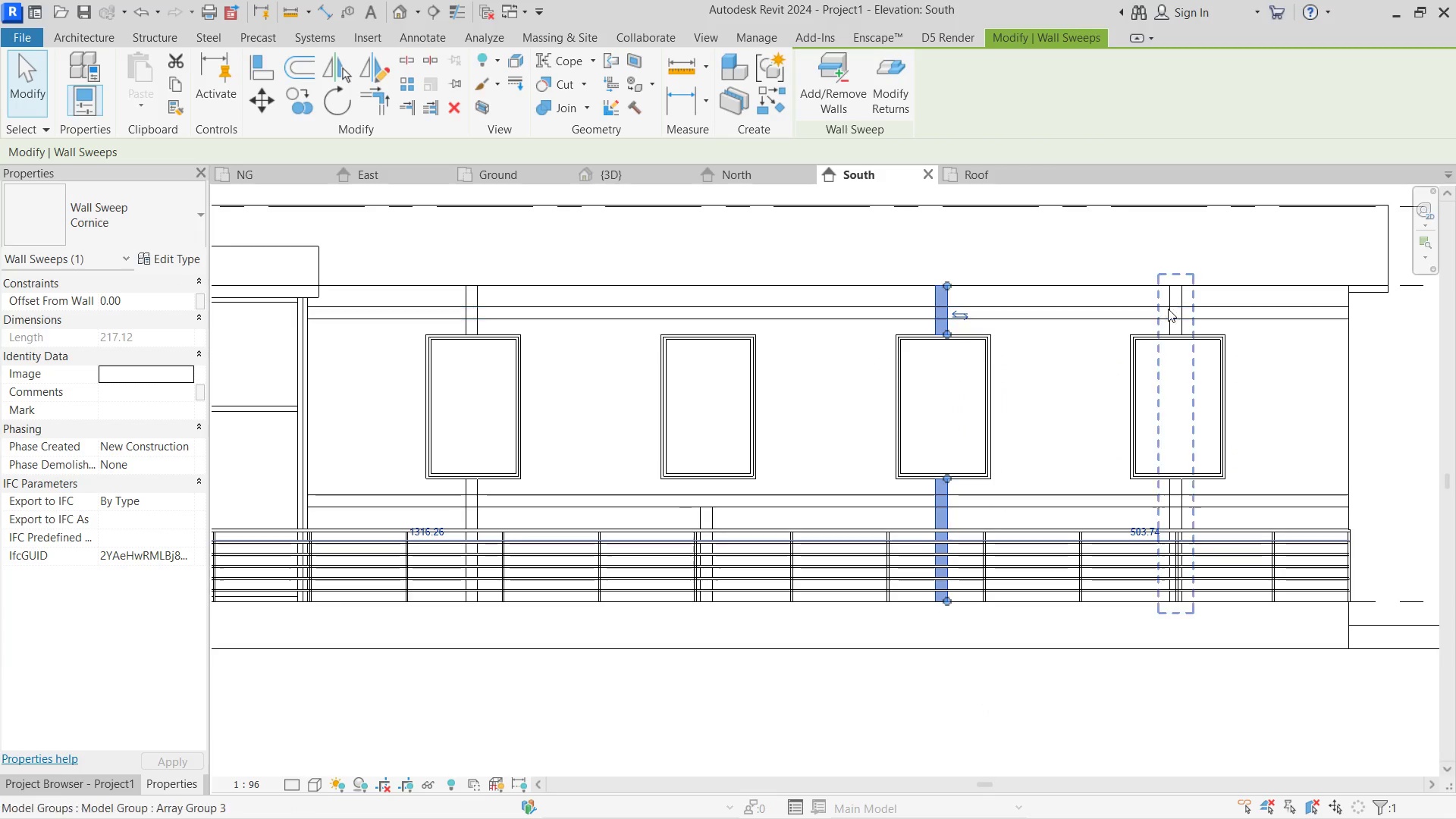 
hold_key(key=ControlLeft, duration=0.48)
left_click([1168, 306])
 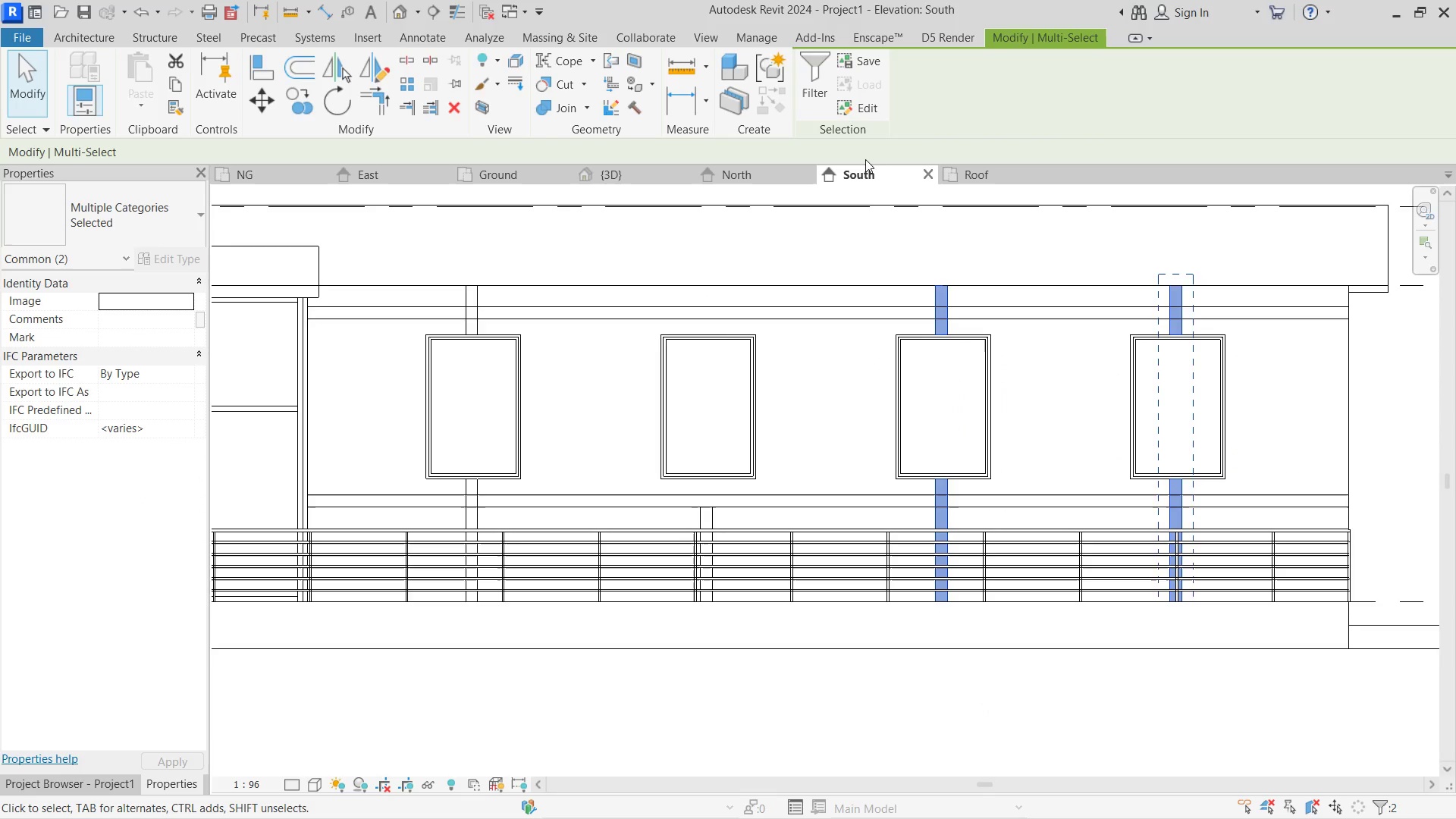 
left_click([1062, 248])
 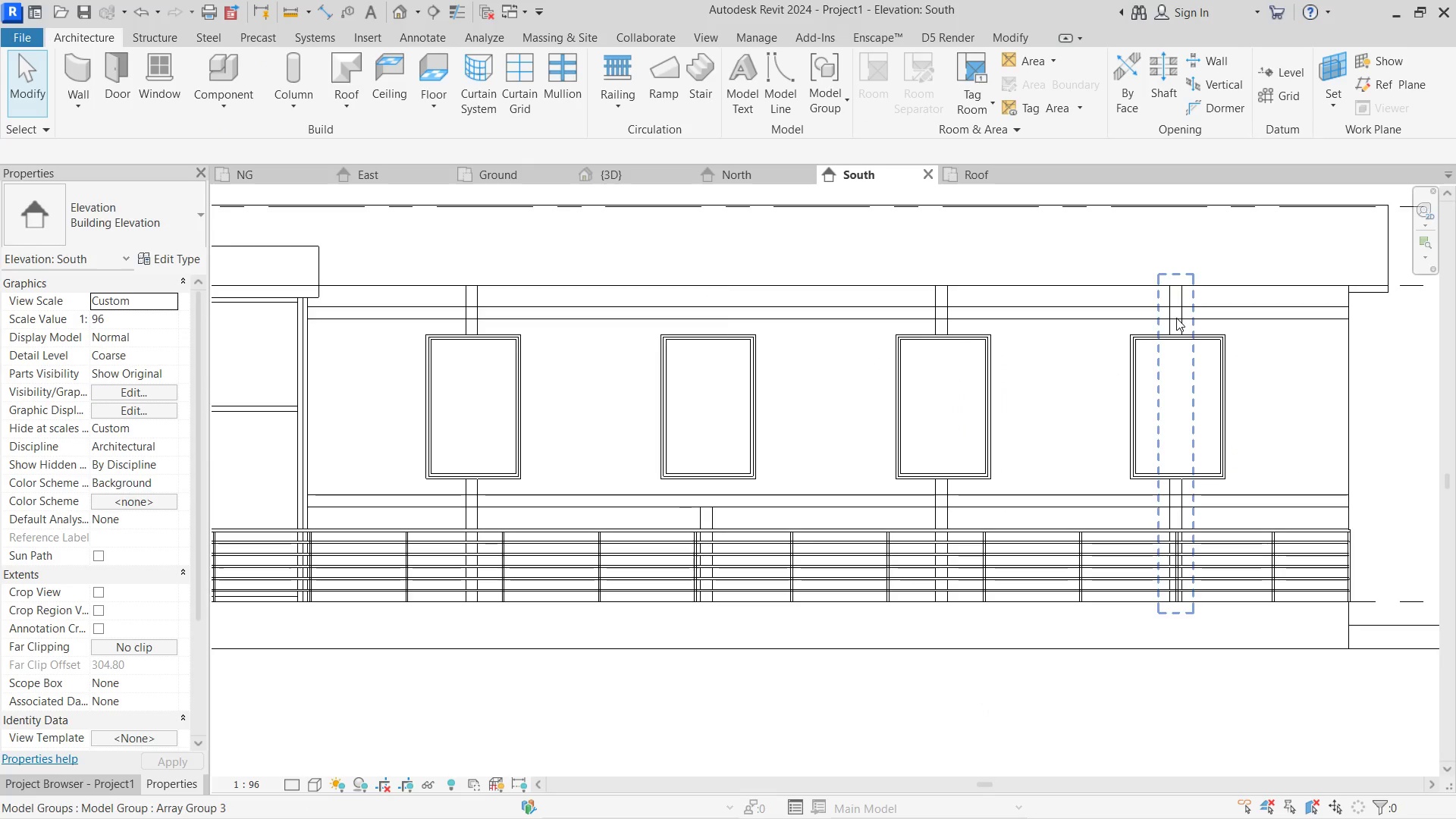 
left_click([1176, 318])
 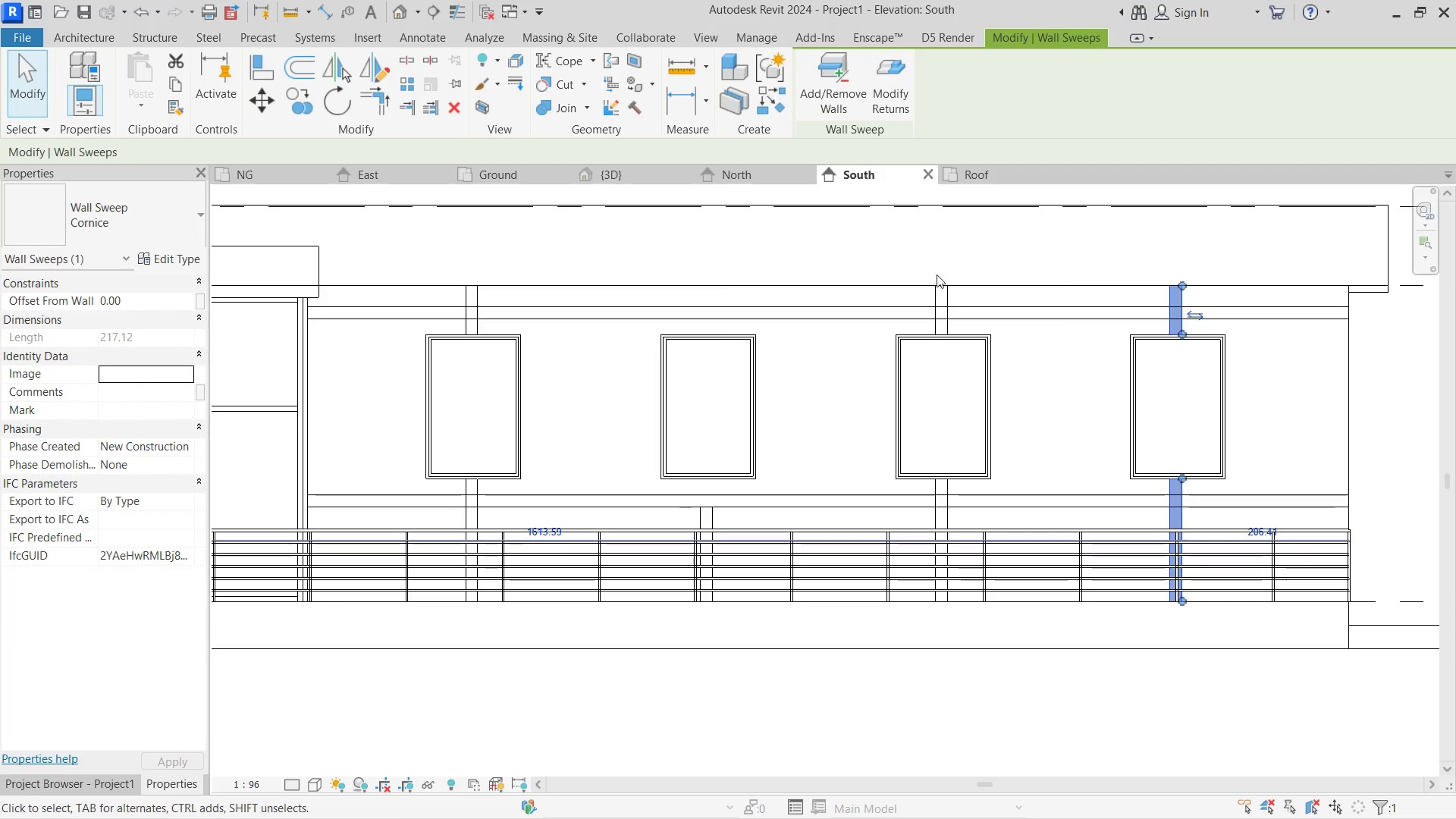 
left_click([952, 296])
 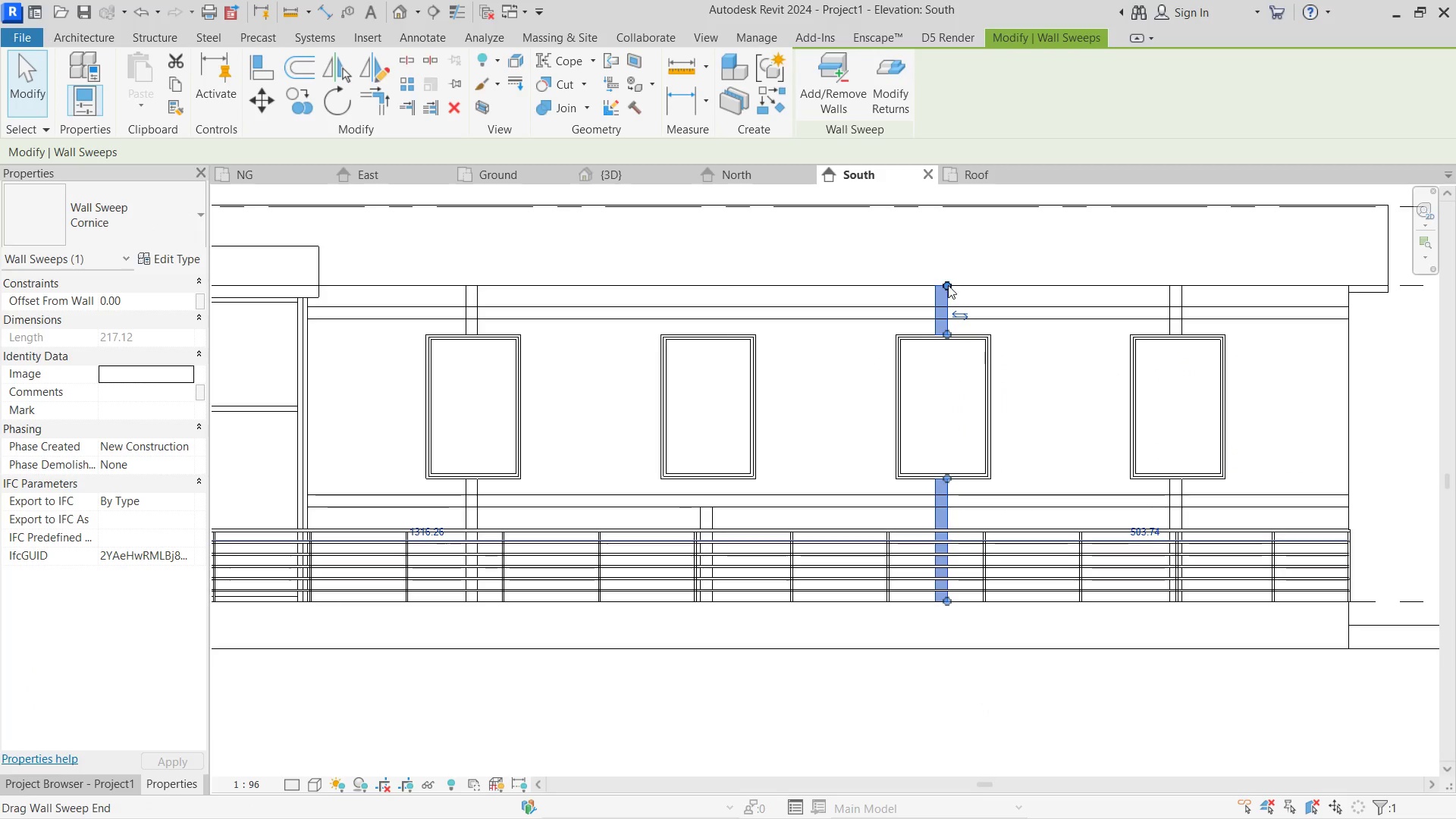 
left_click_drag(start_coordinate=[948, 282], to_coordinate=[953, 509])
 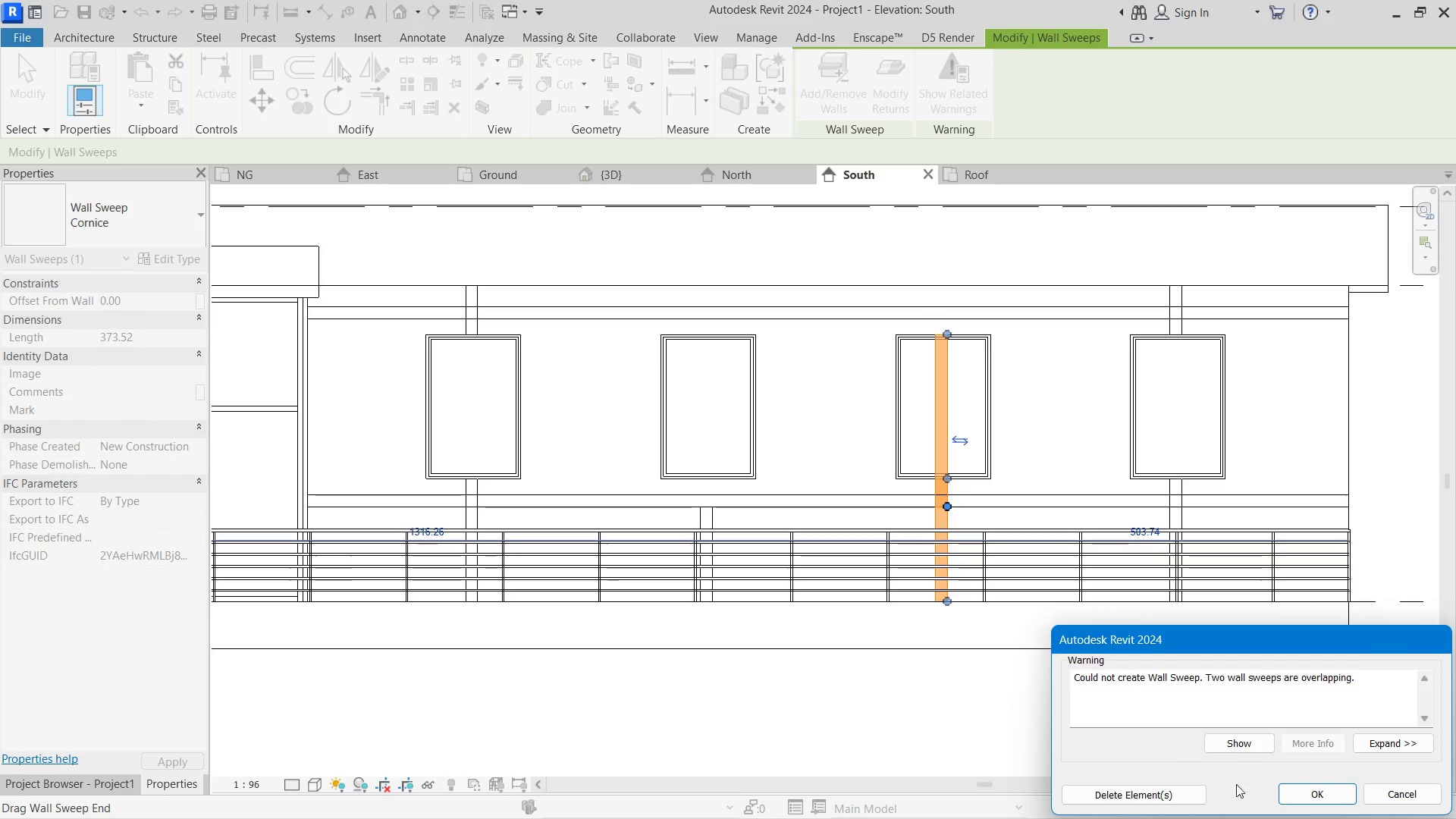 
left_click([1309, 801])
 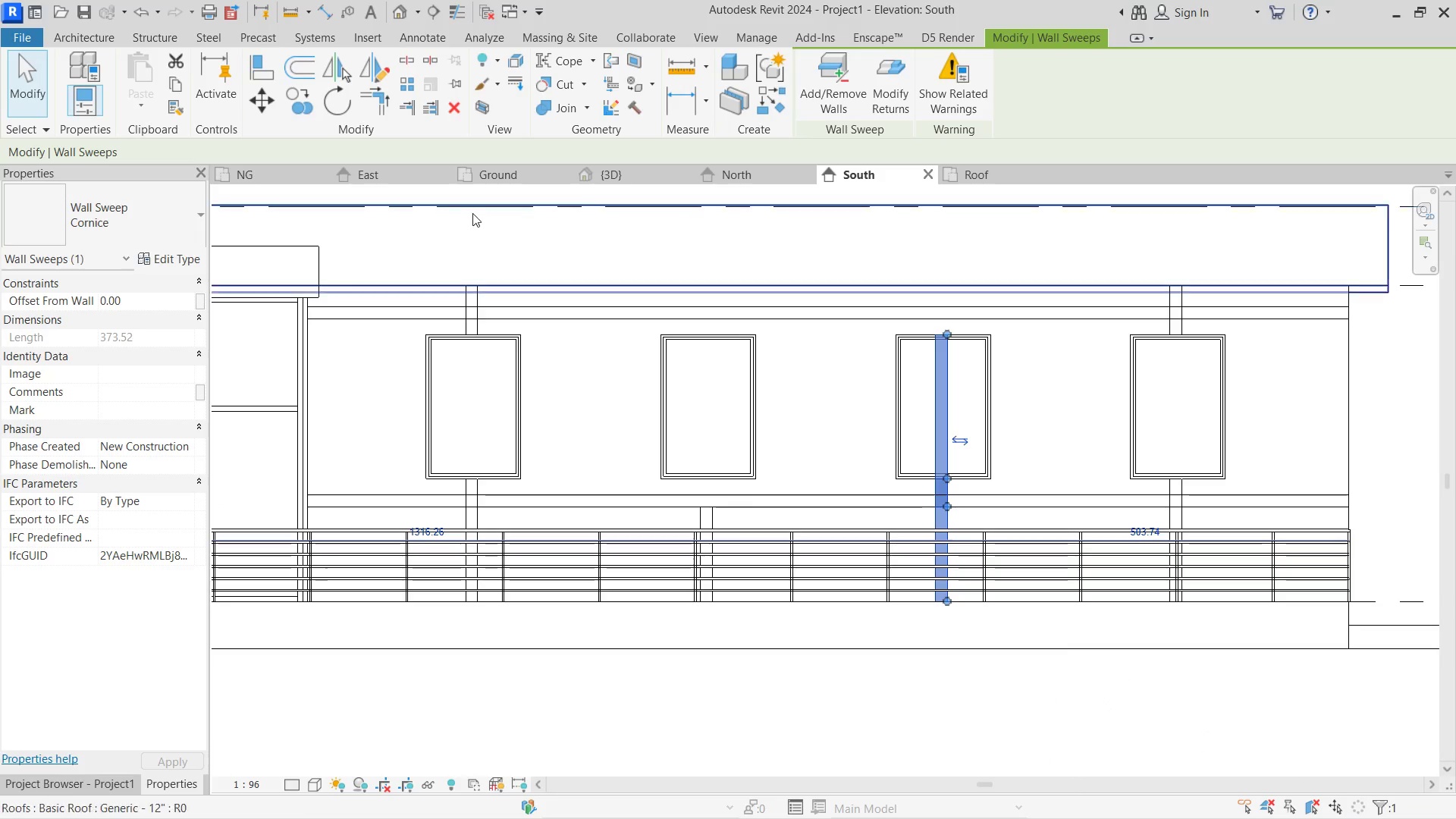 
left_click([665, 167])
 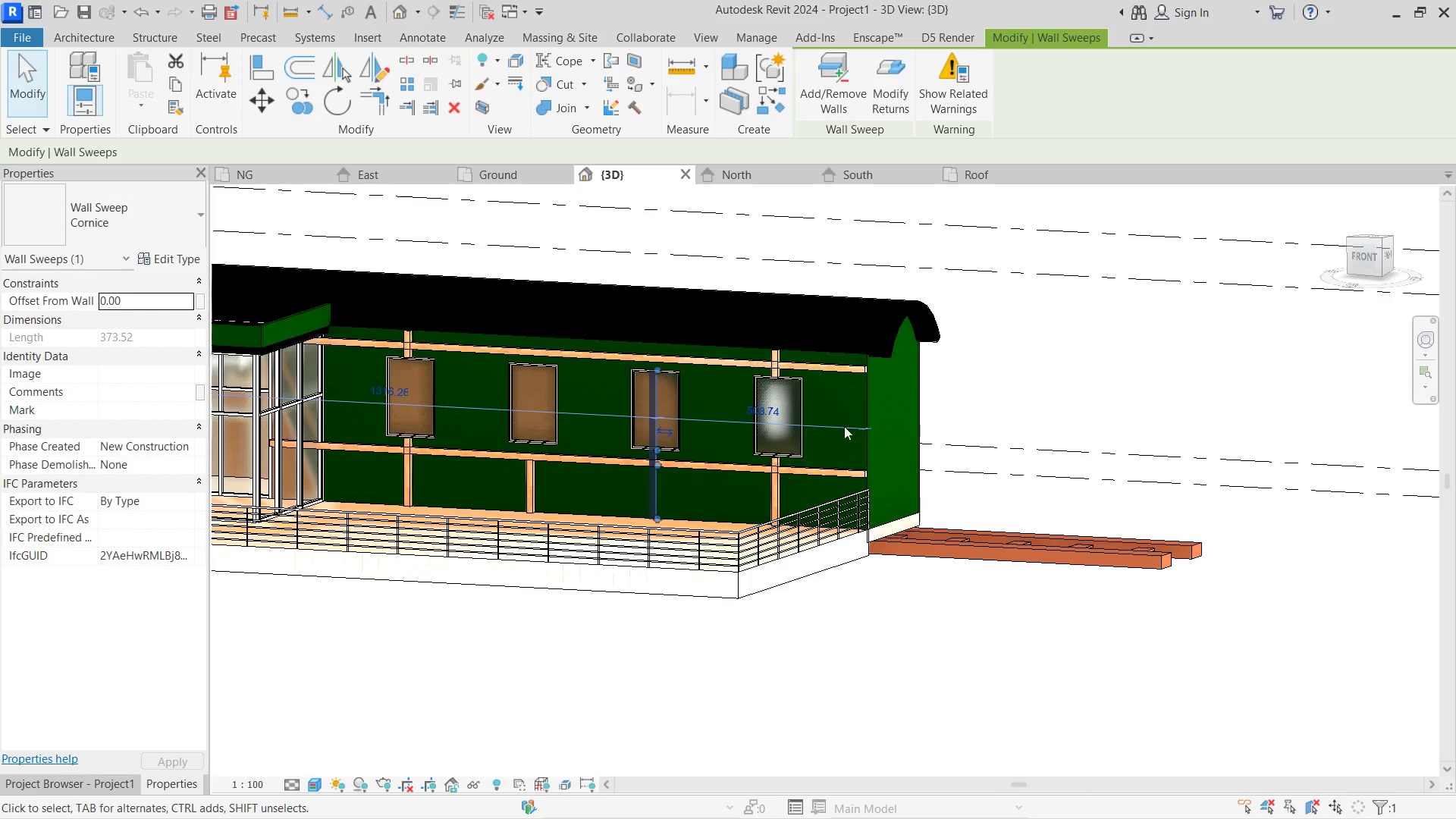 
key(Shift+ShiftLeft)
 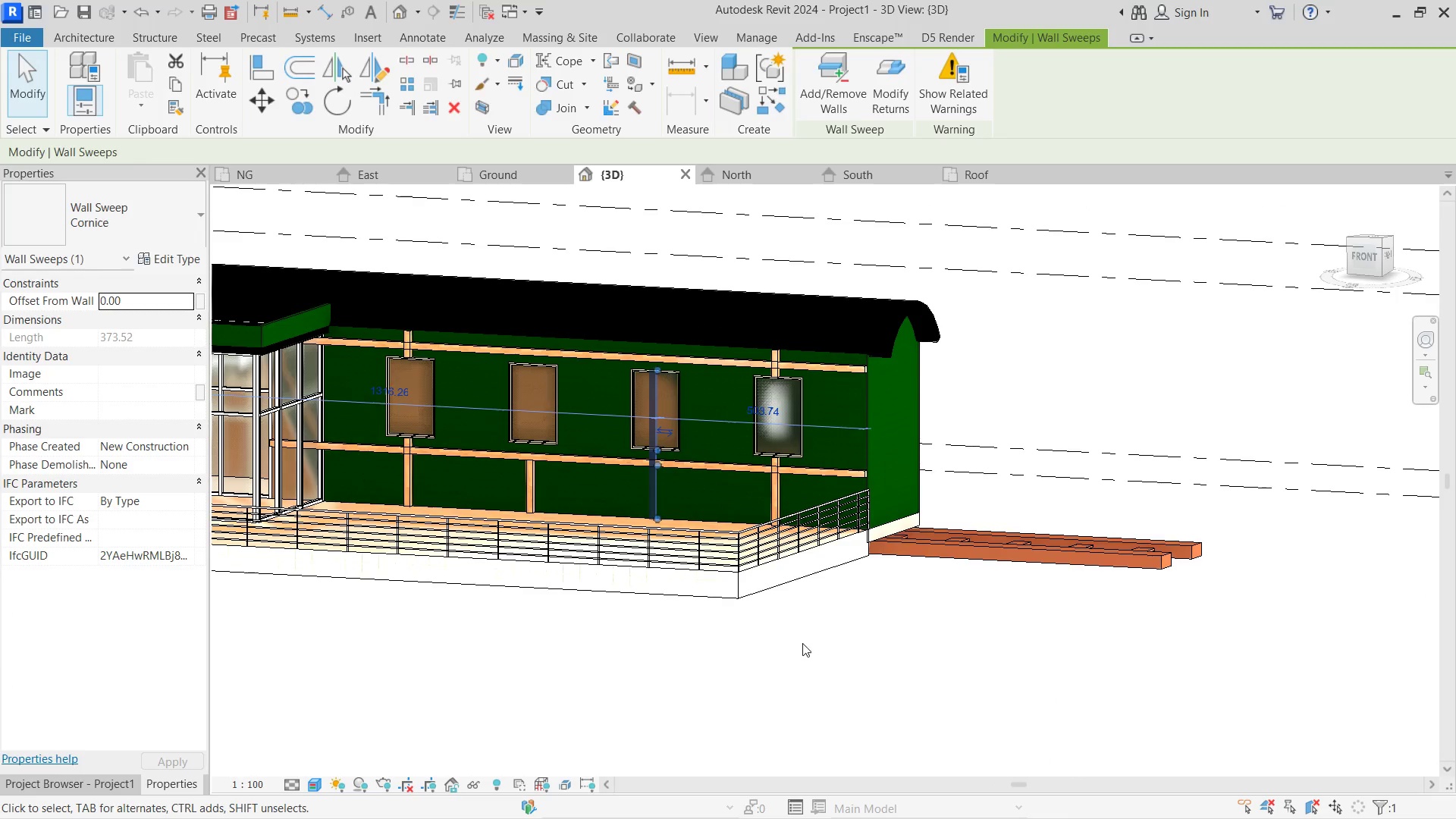 
left_click([802, 643])
 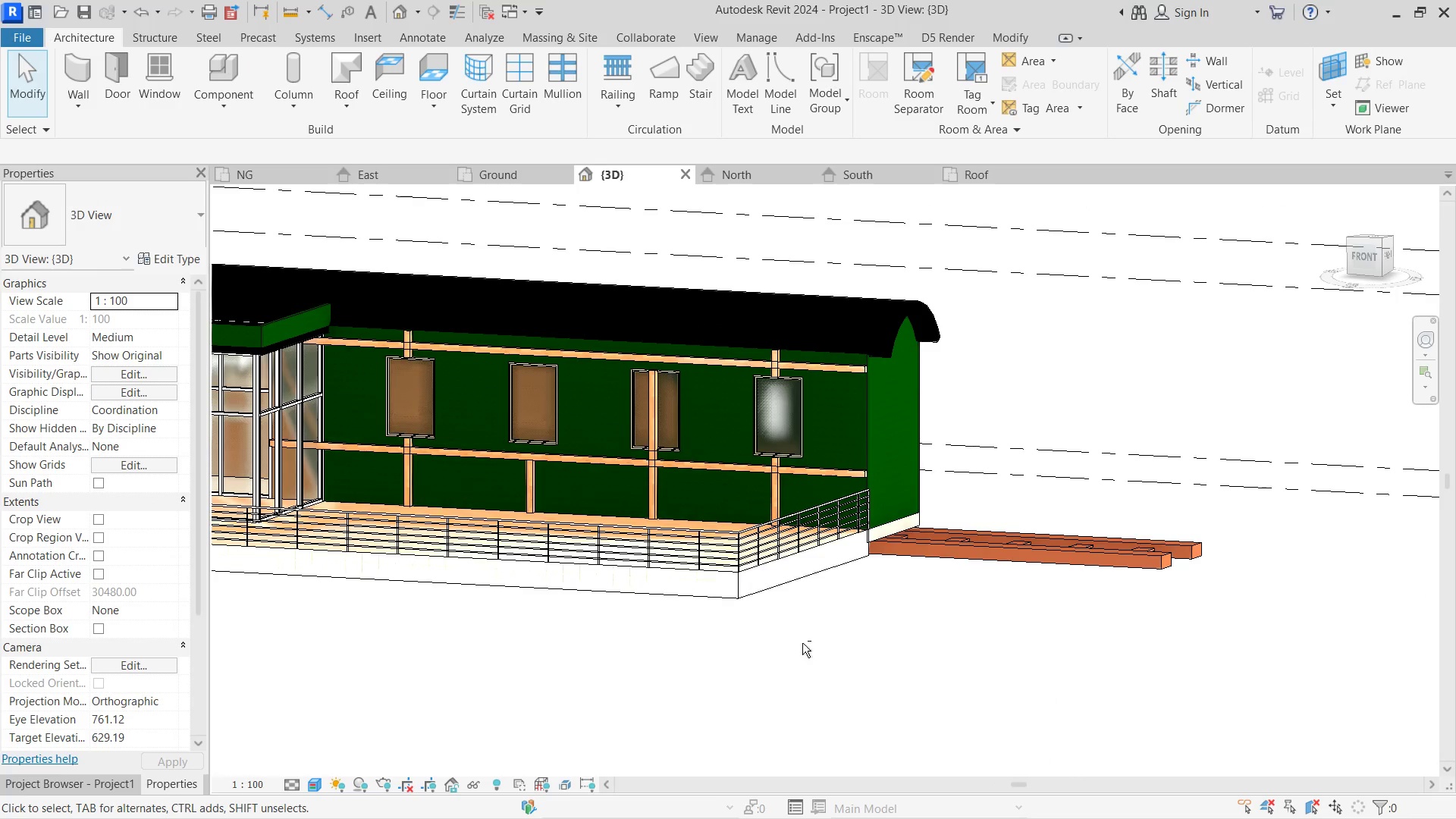 
hold_key(key=ShiftLeft, duration=0.83)
 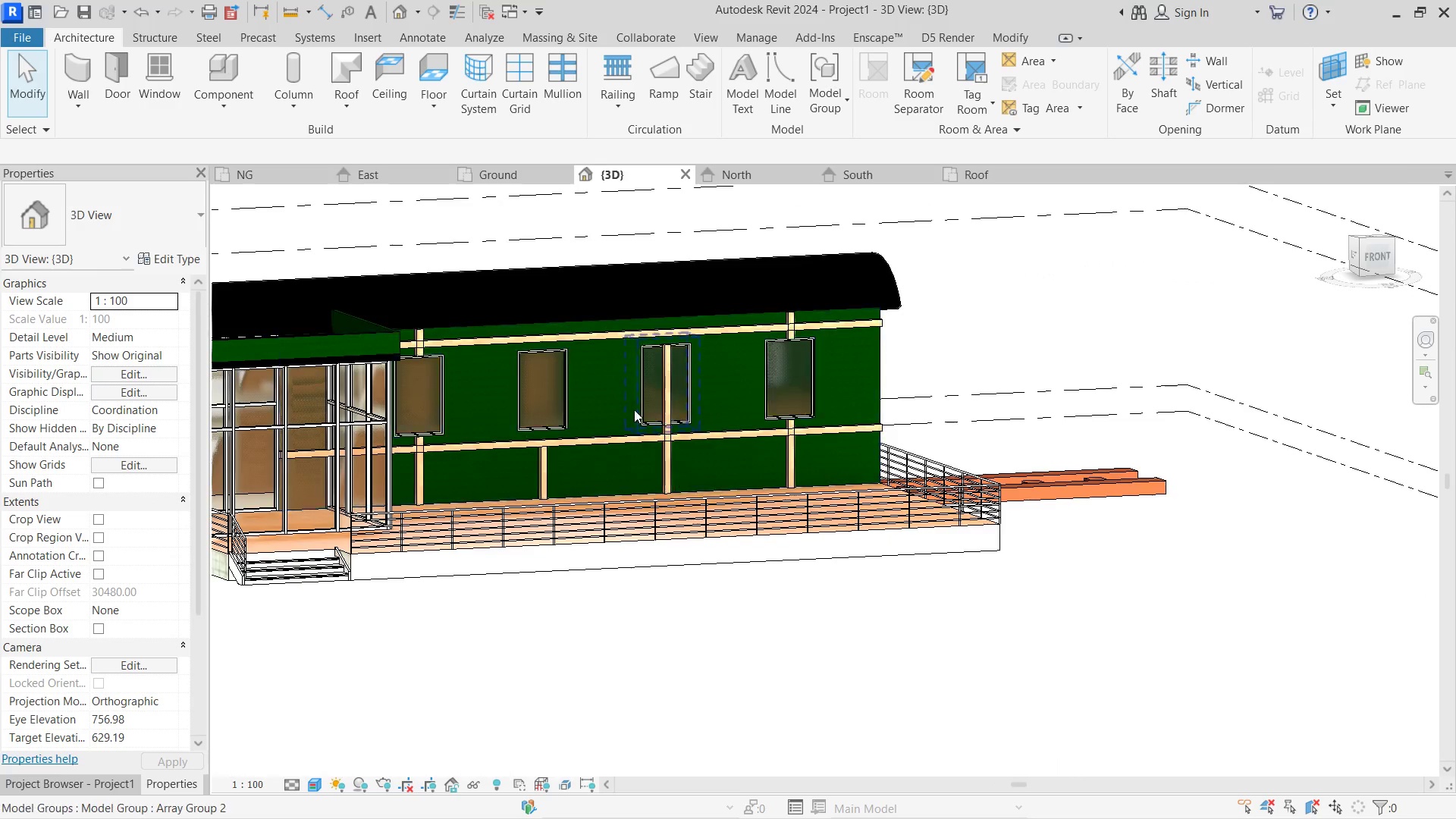 
scroll: coordinate [633, 403], scroll_direction: up, amount: 3.0
 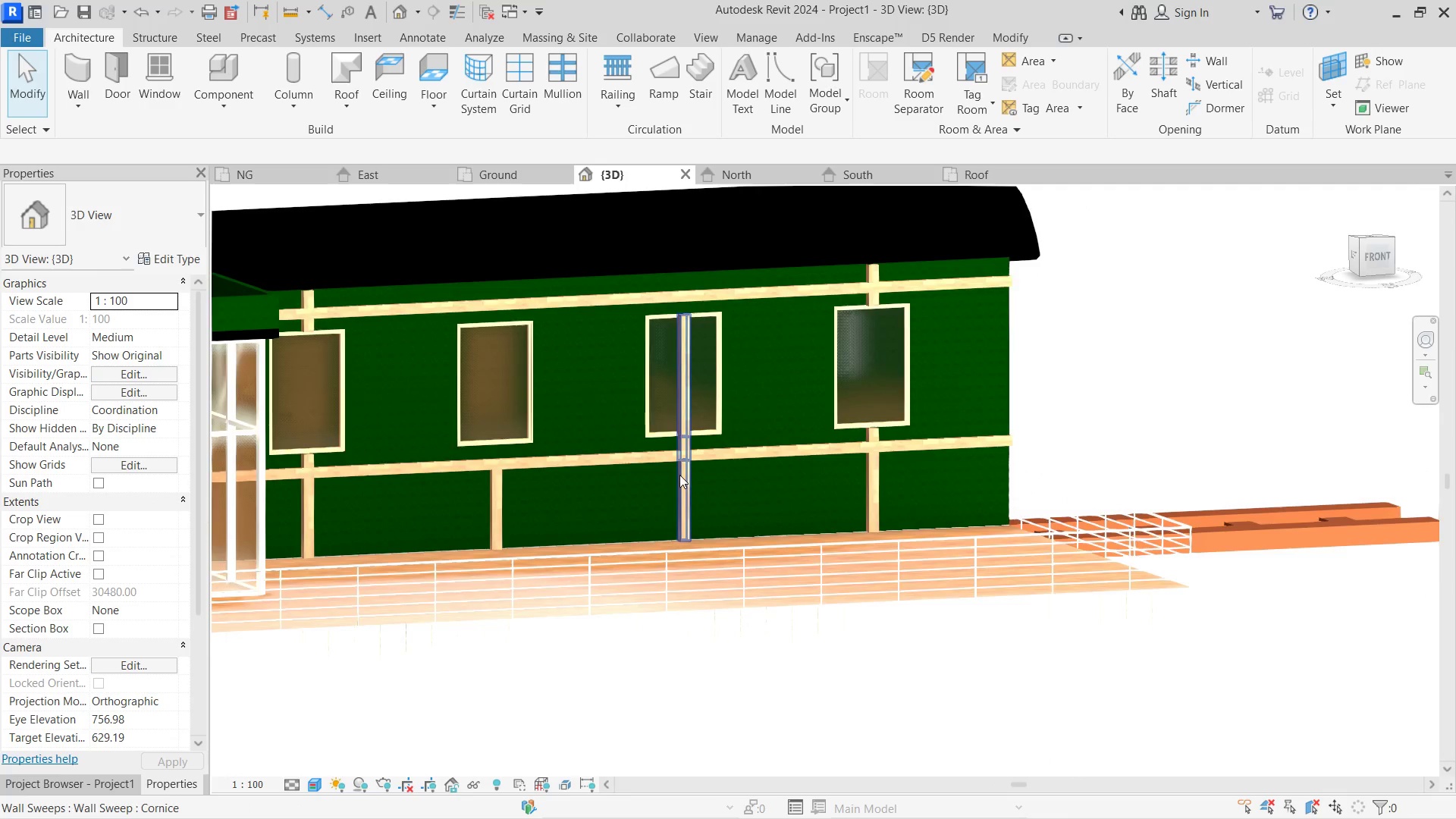 
left_click([679, 475])
 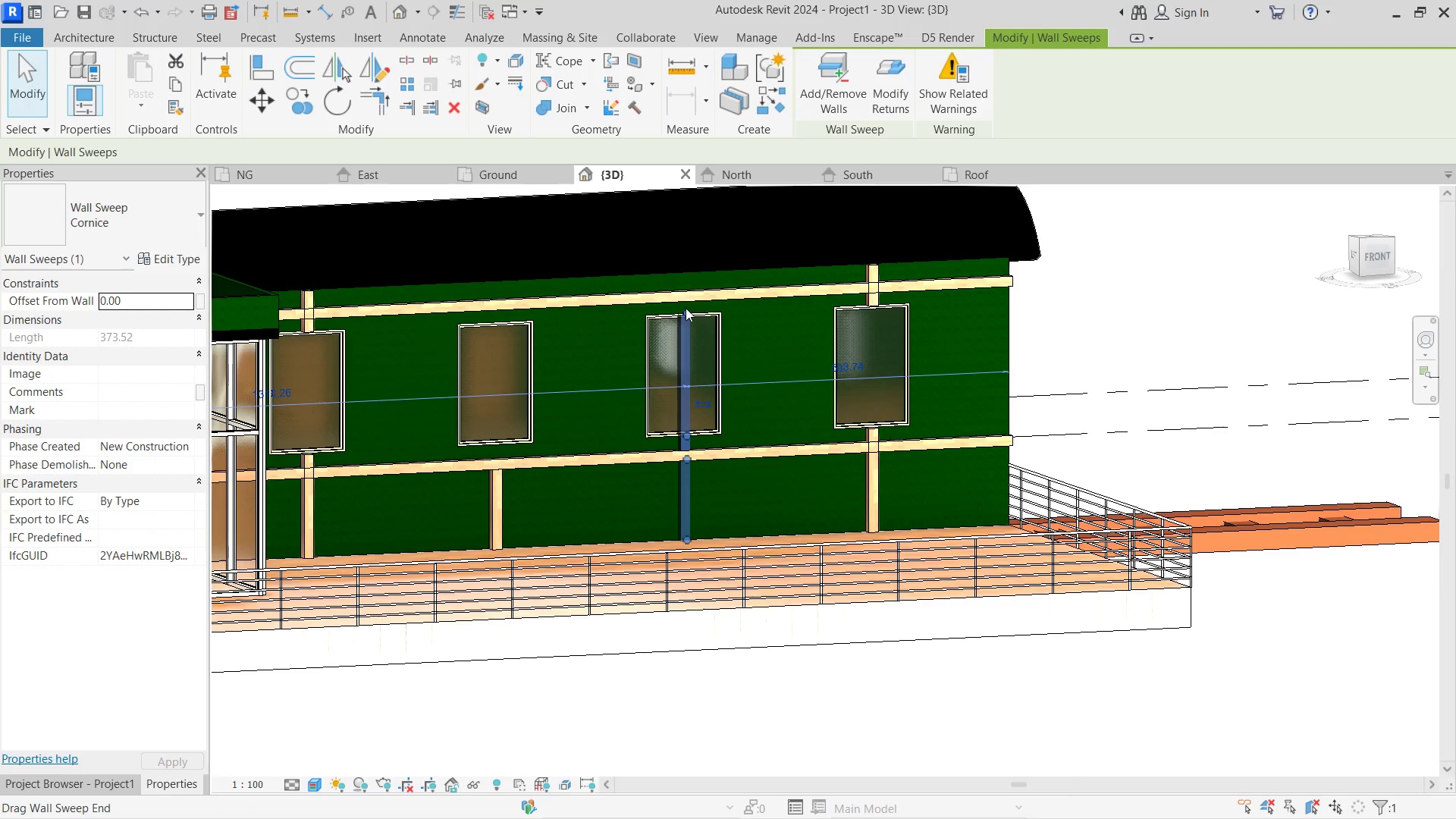 
left_click_drag(start_coordinate=[689, 312], to_coordinate=[692, 463])
 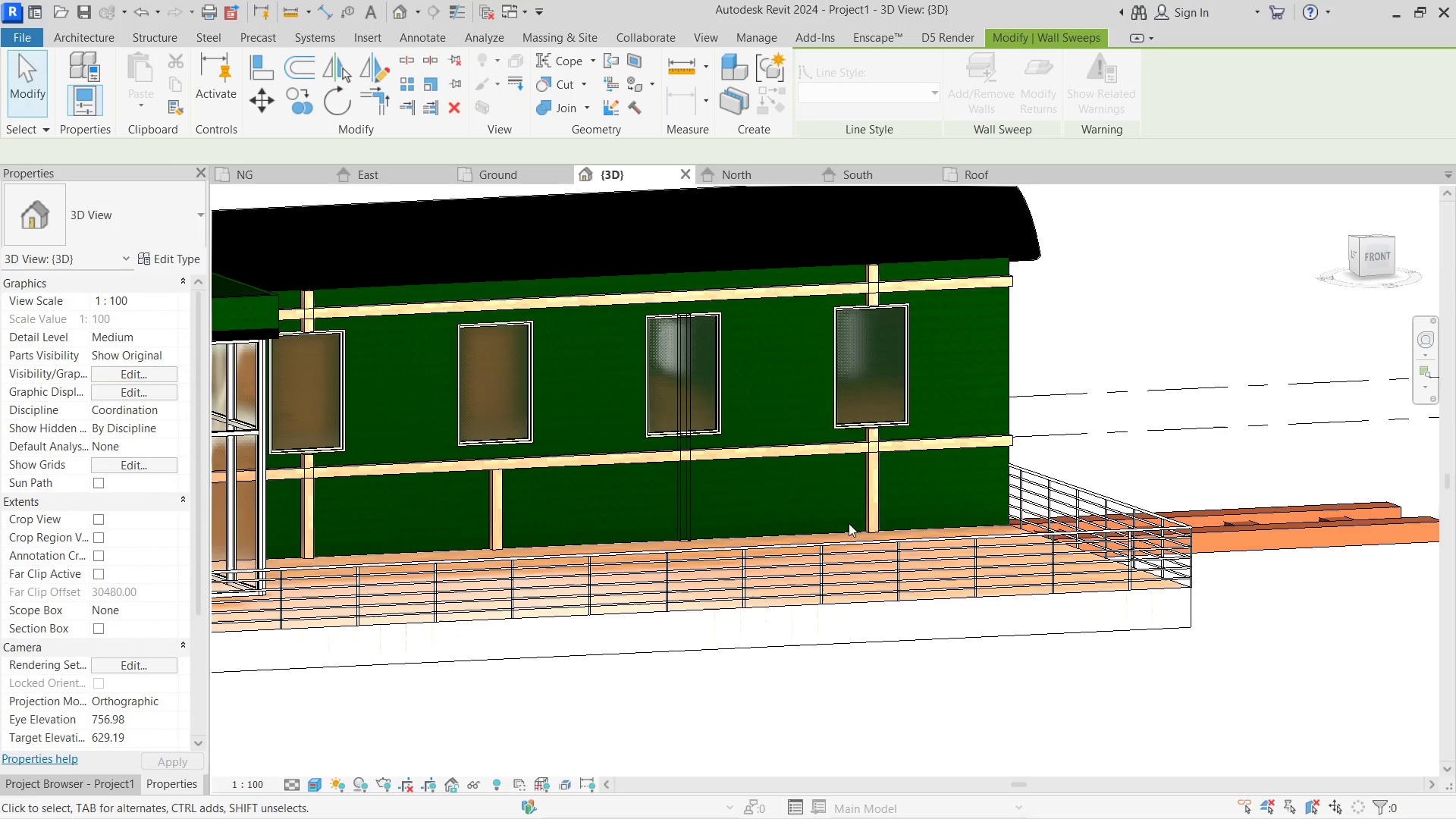 
left_click([871, 610])
 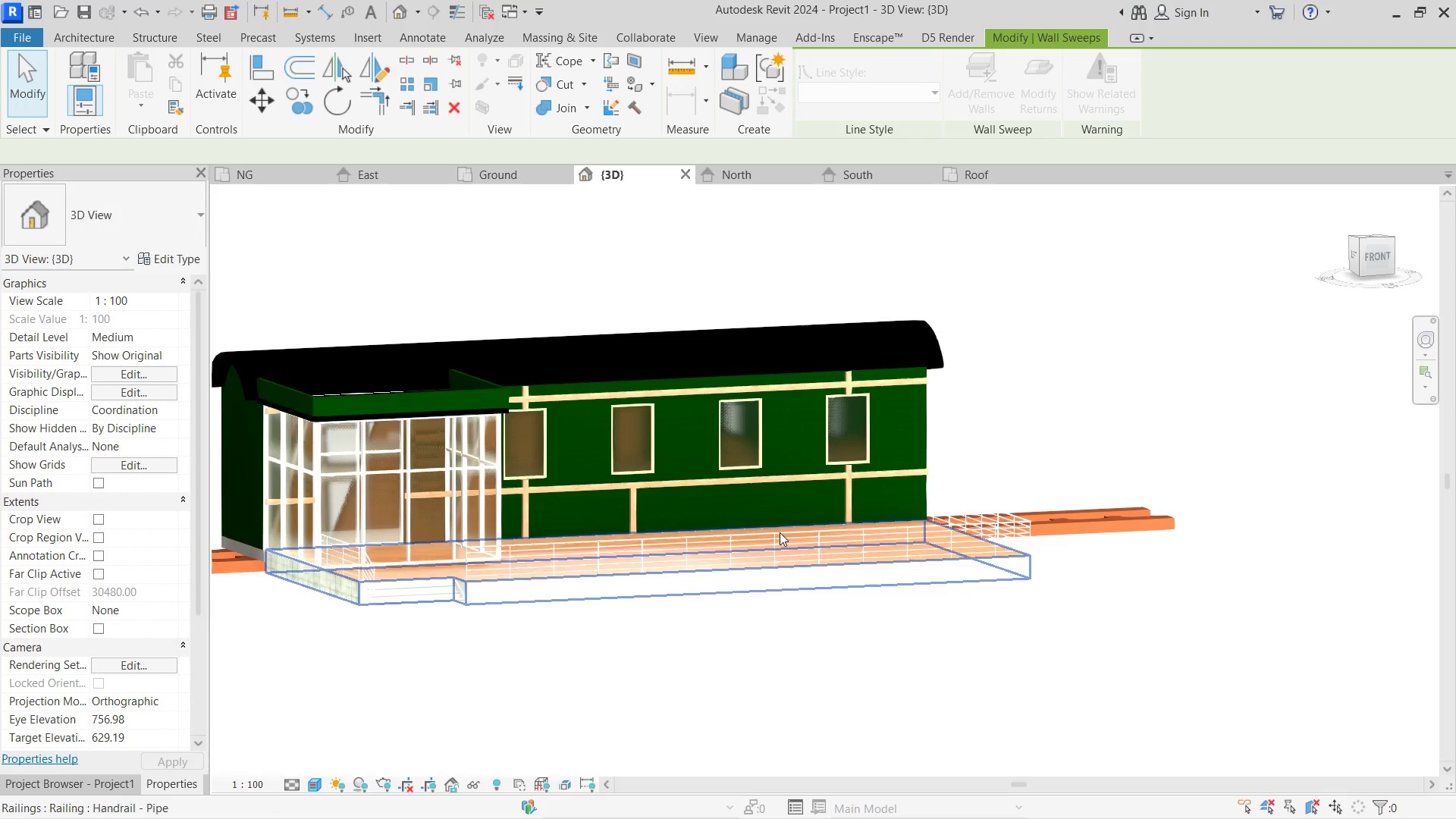 
scroll: coordinate [816, 513], scroll_direction: down, amount: 4.0
 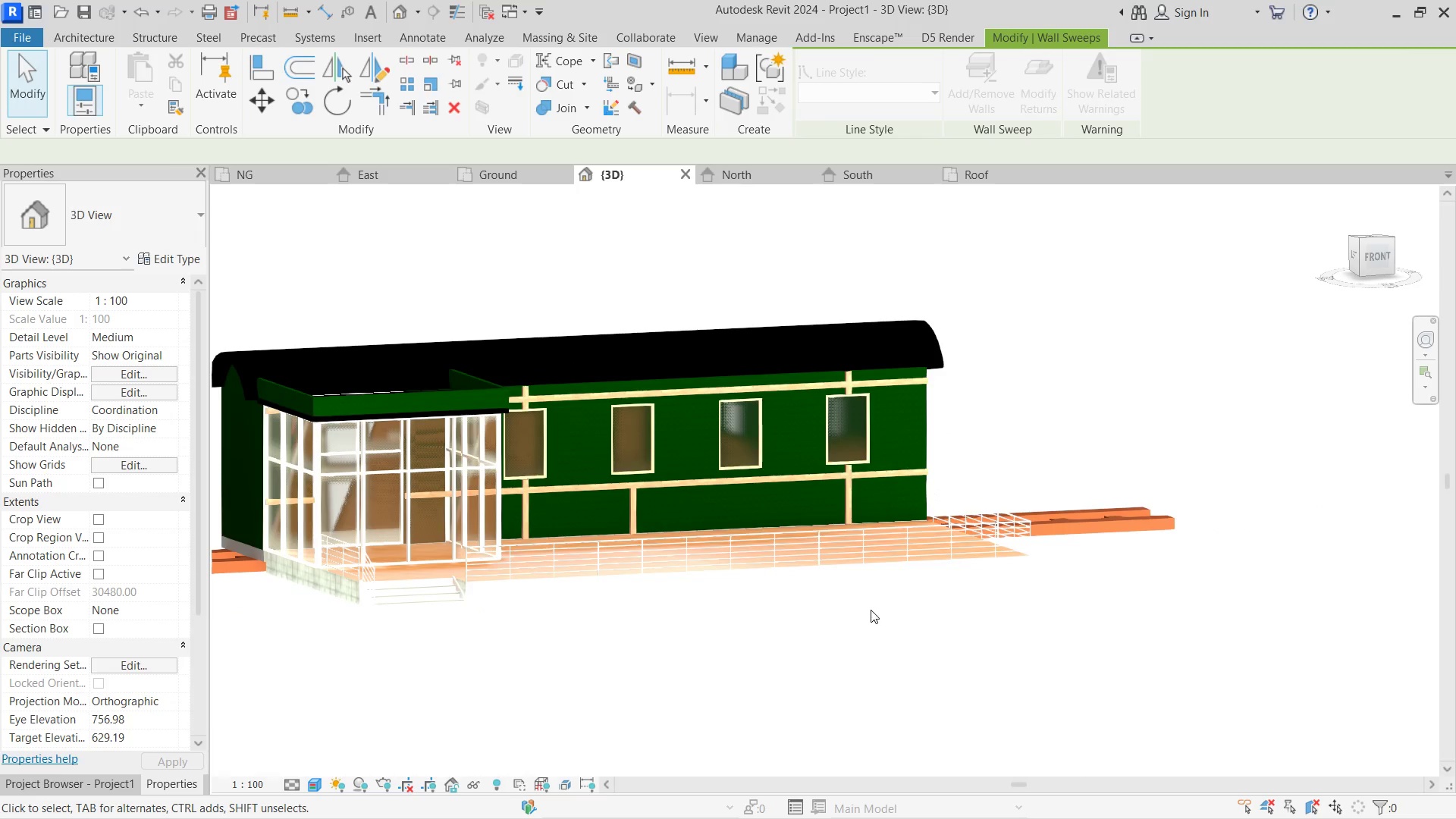 
left_click([740, 500])
 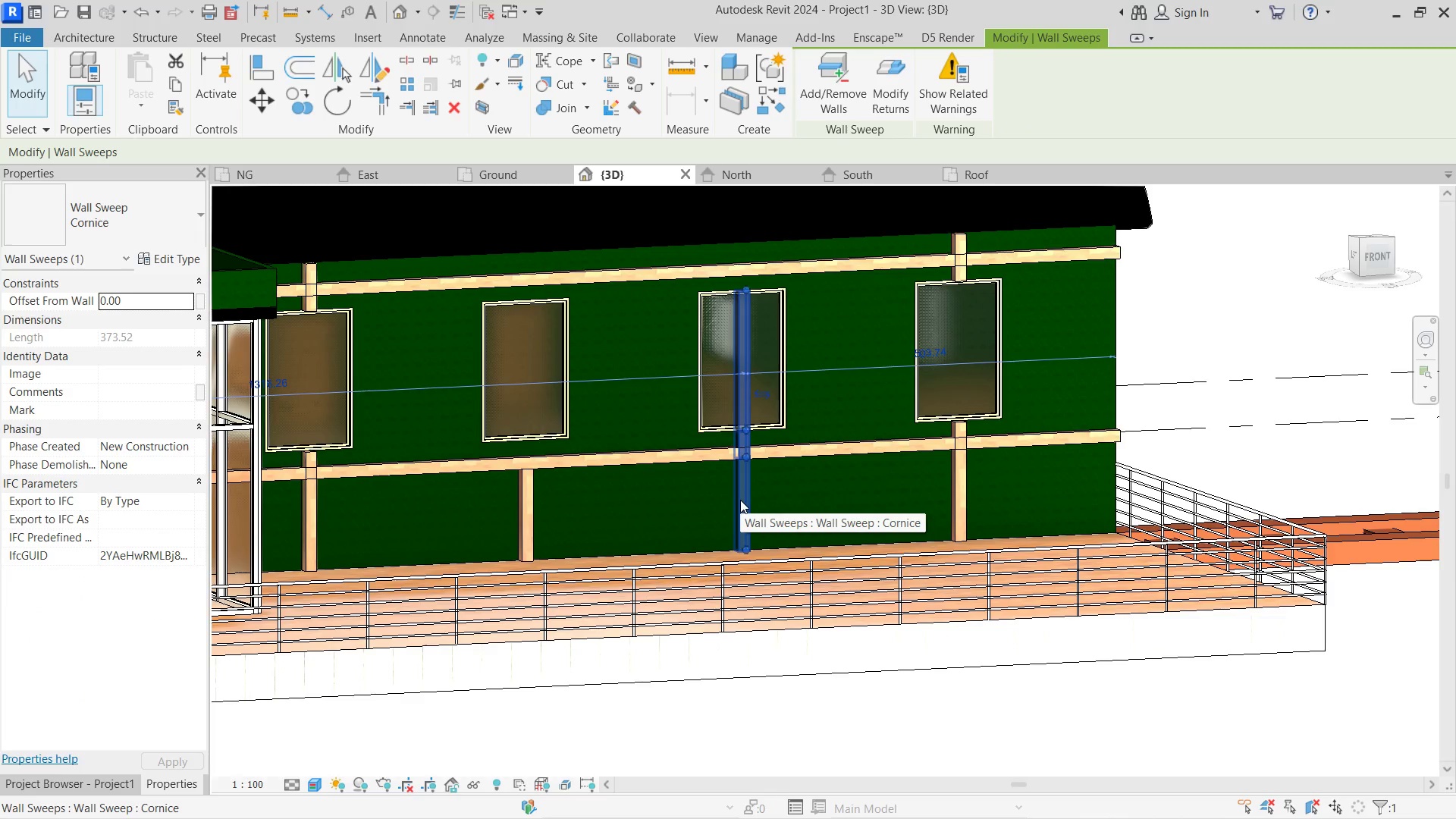 
scroll: coordinate [726, 503], scroll_direction: up, amount: 5.0
 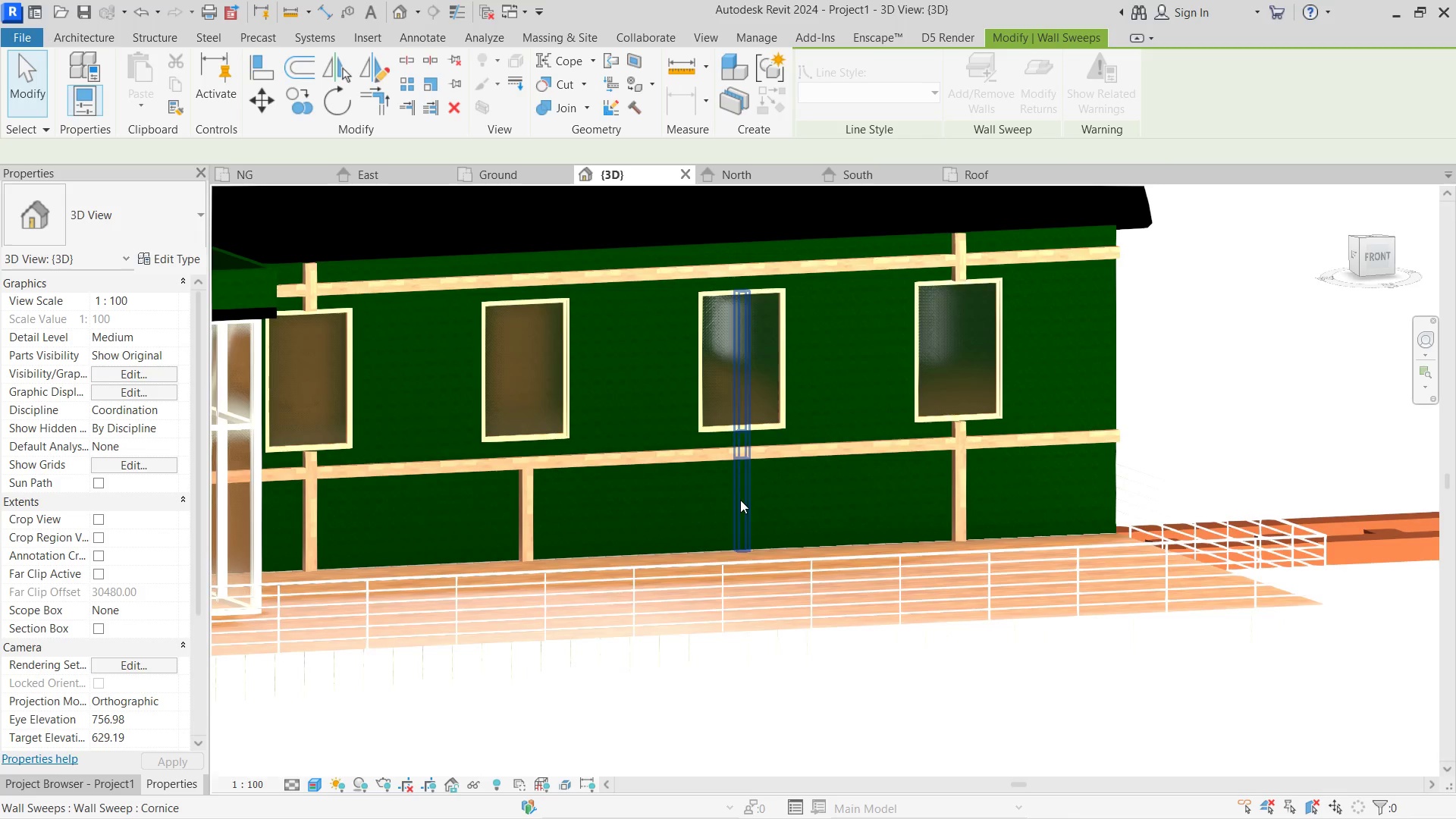 
key(Delete)
 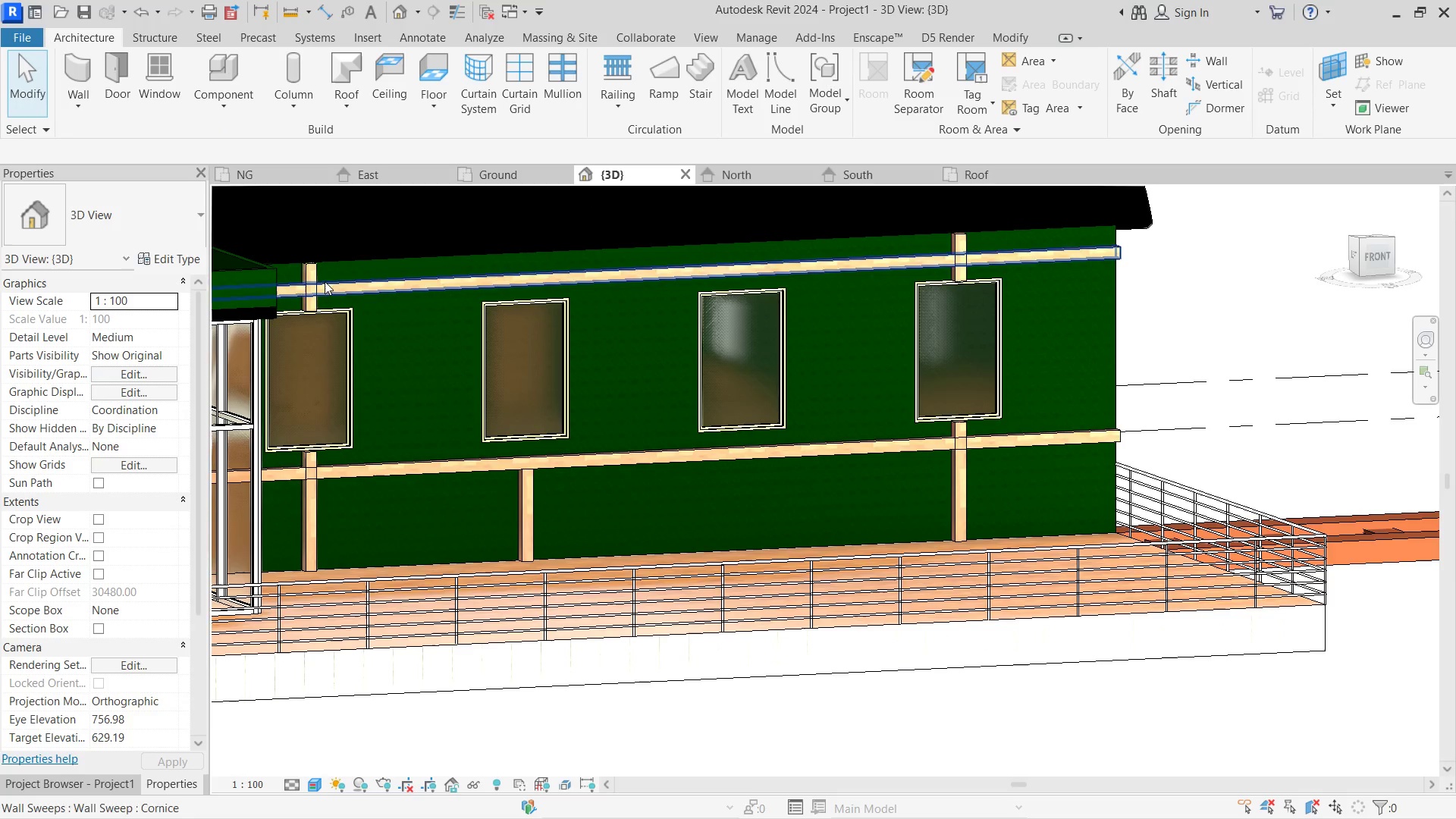 
left_click([300, 280])
 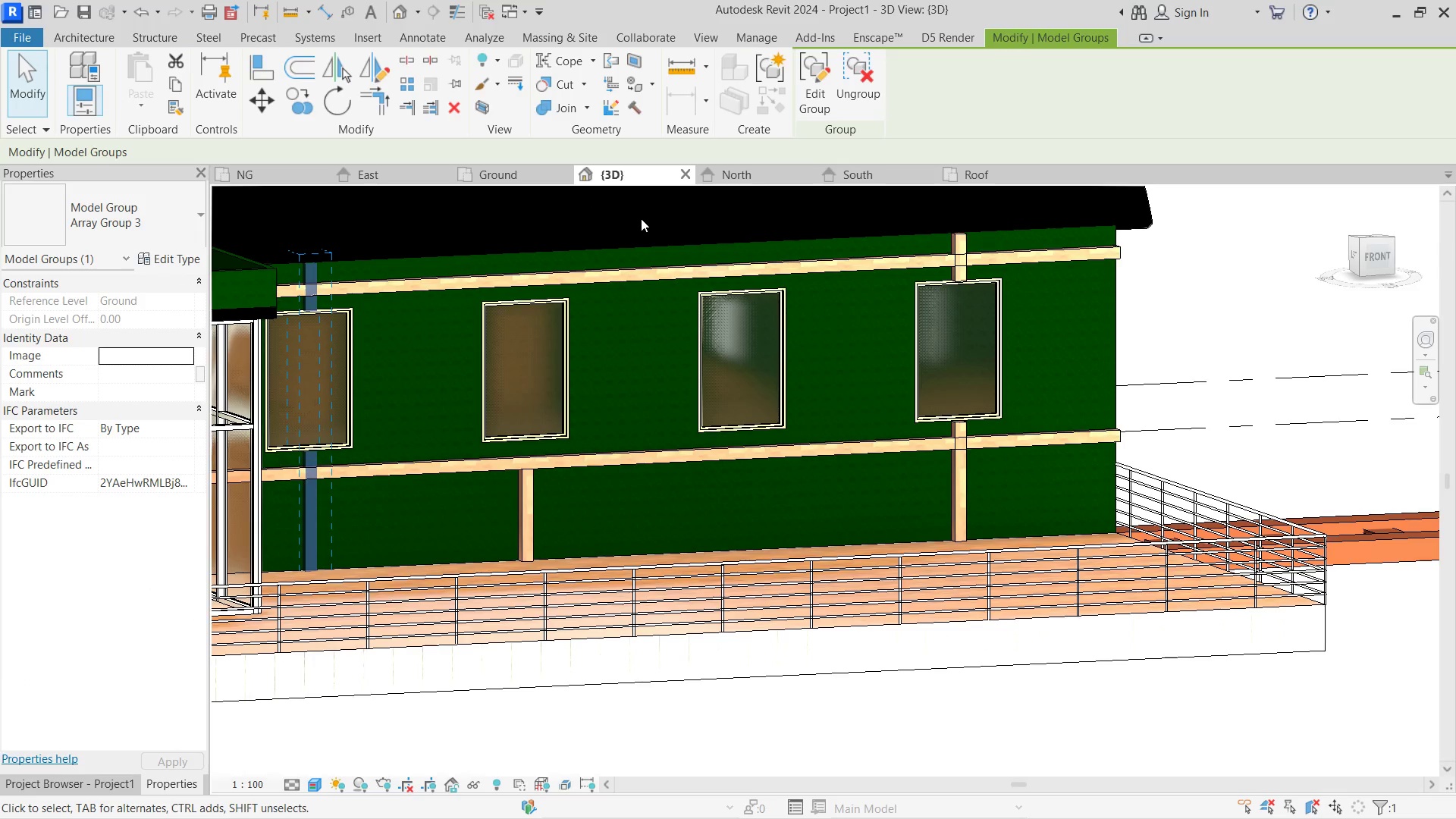 
left_click([852, 84])
 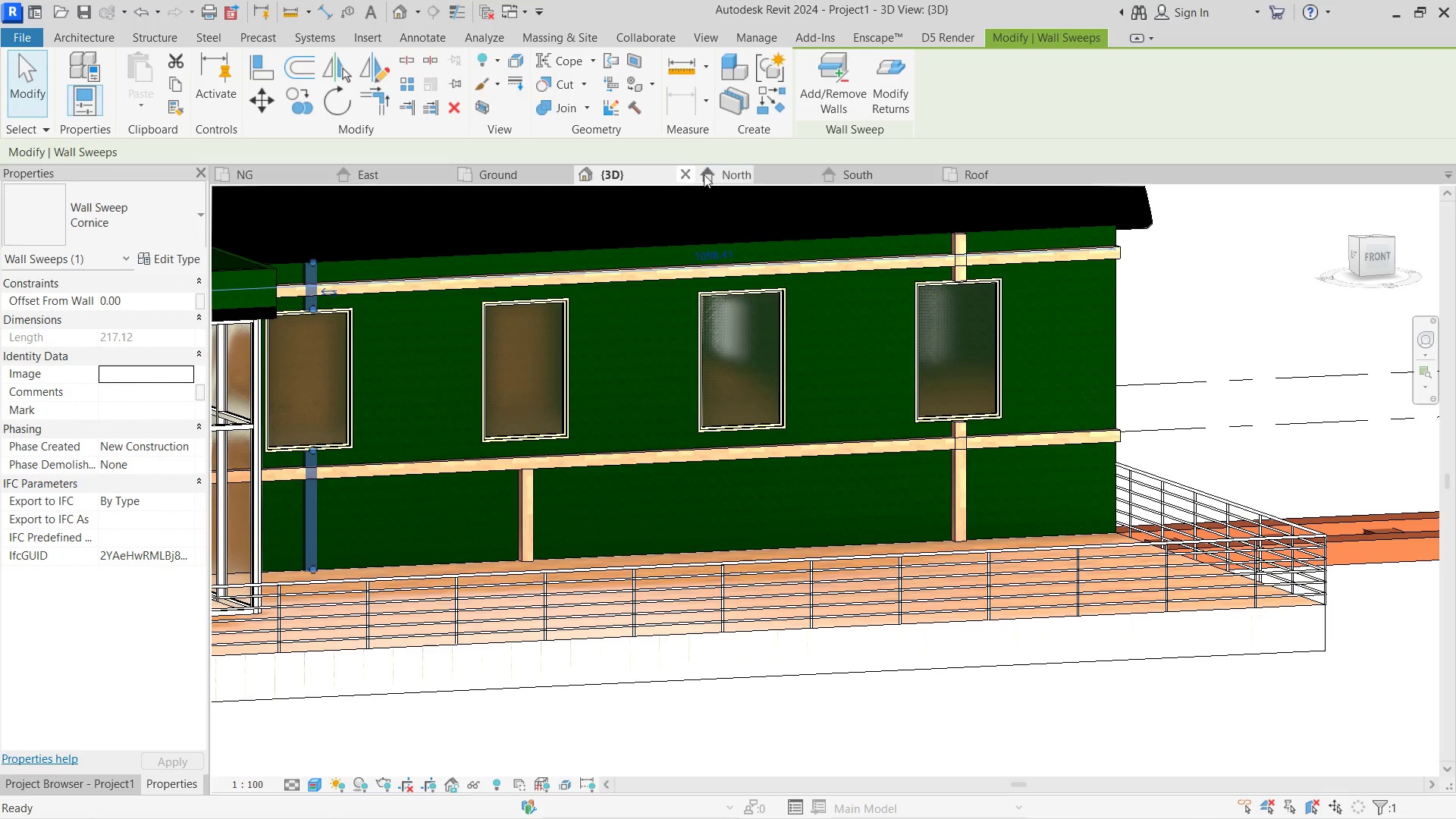 
left_click([859, 171])
 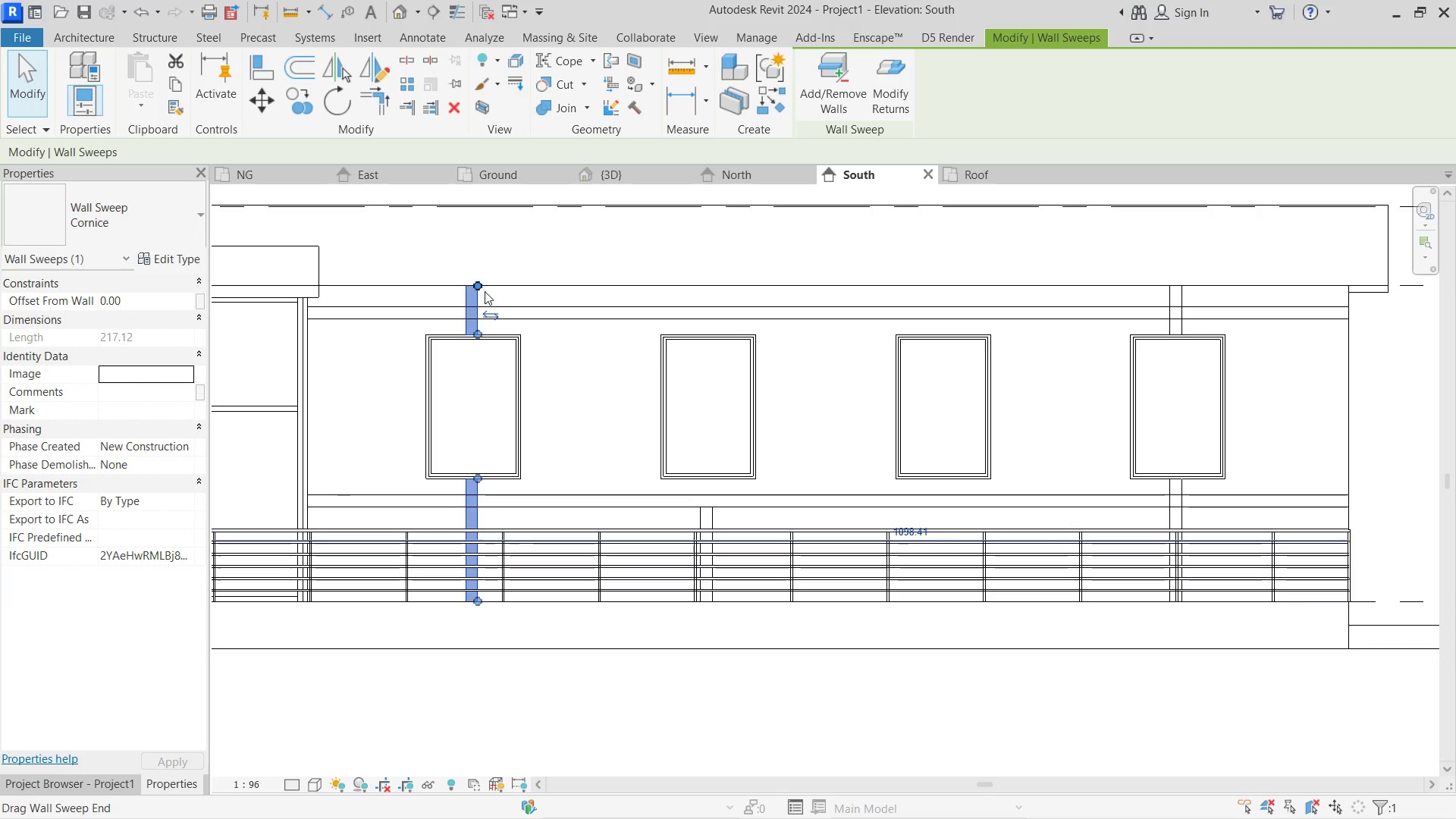 
left_click_drag(start_coordinate=[485, 290], to_coordinate=[486, 507])
 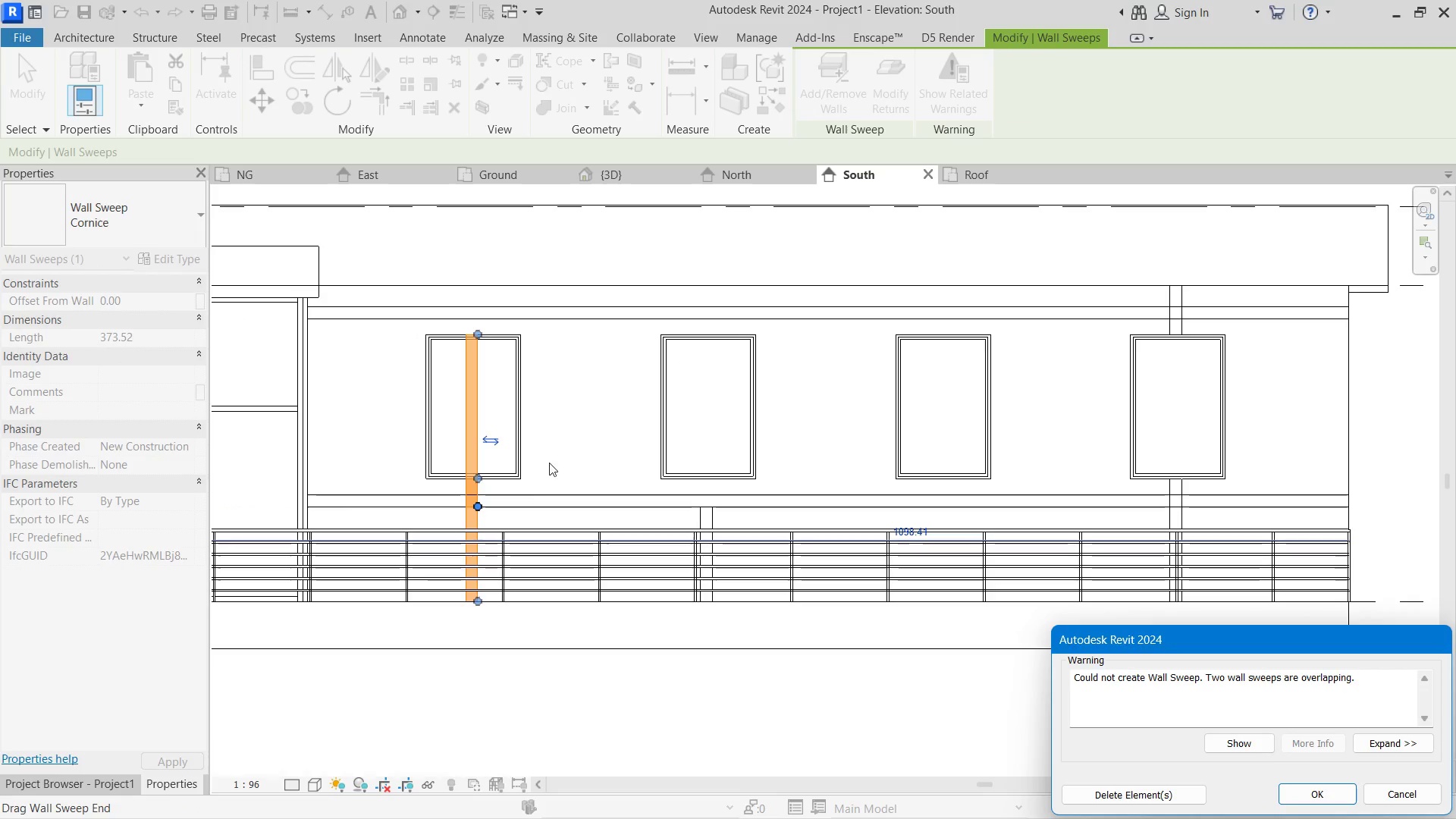 
left_click([551, 460])
 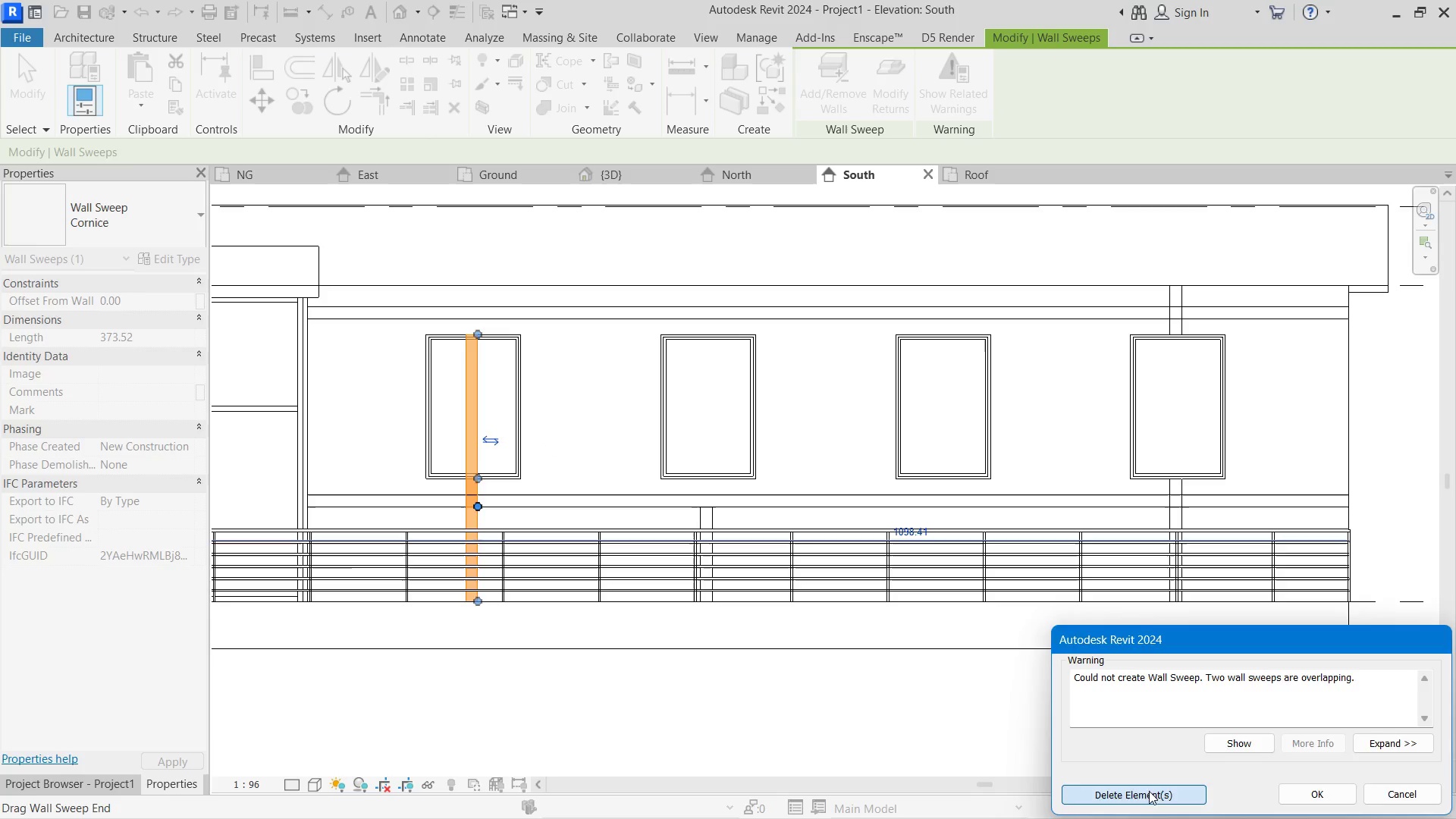 
left_click([726, 698])
 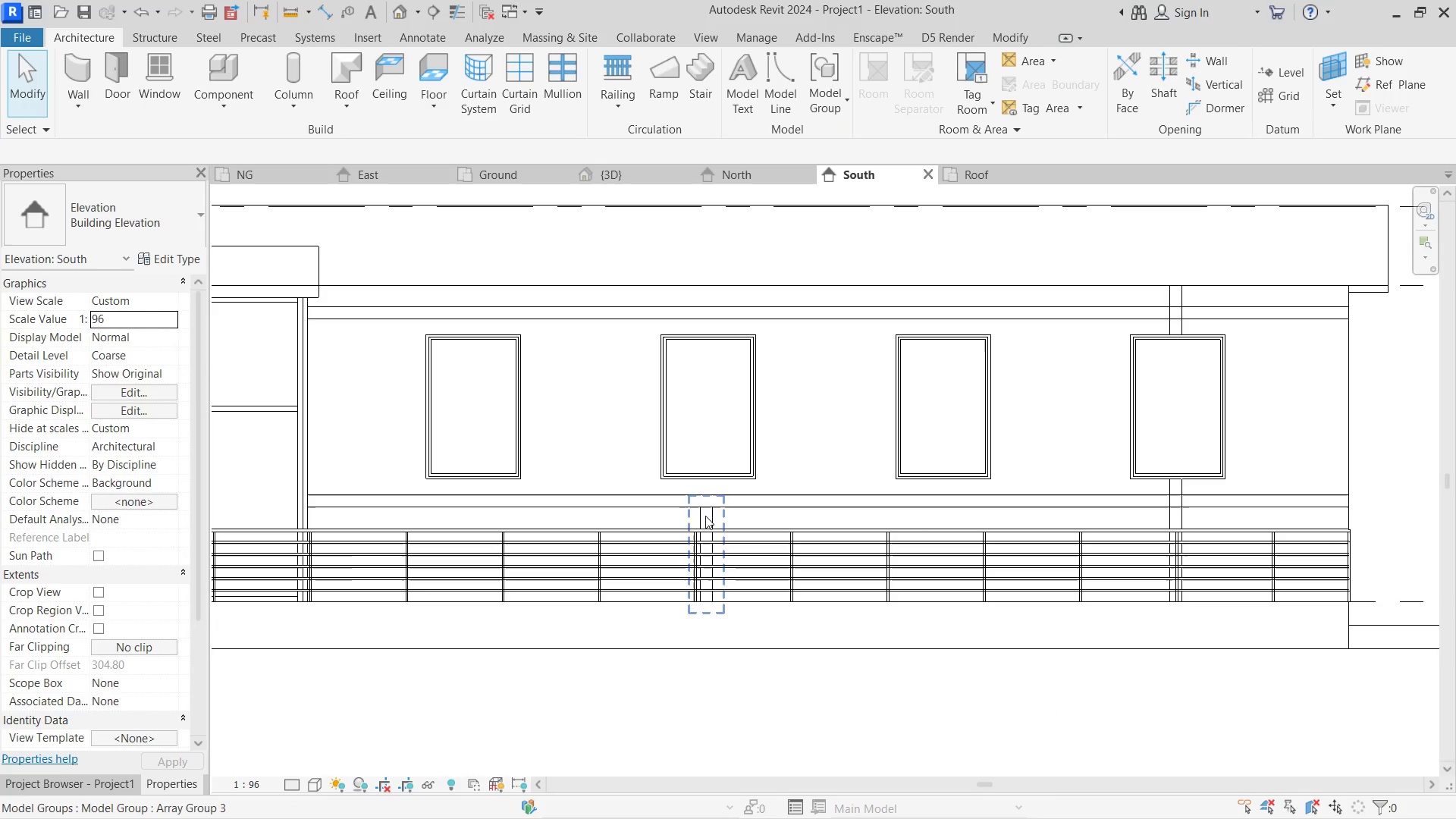 
left_click([705, 516])
 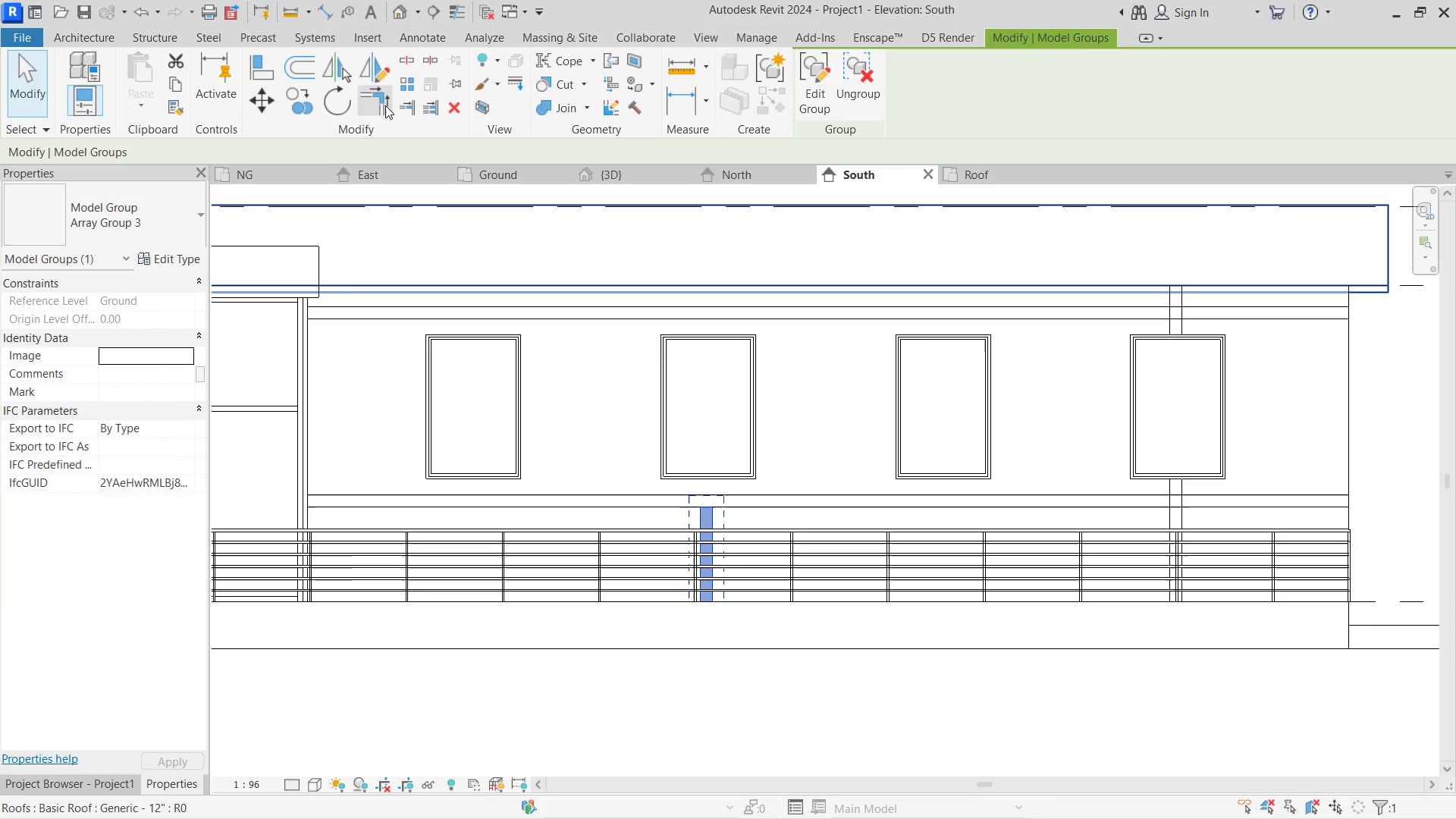 
left_click([404, 84])
 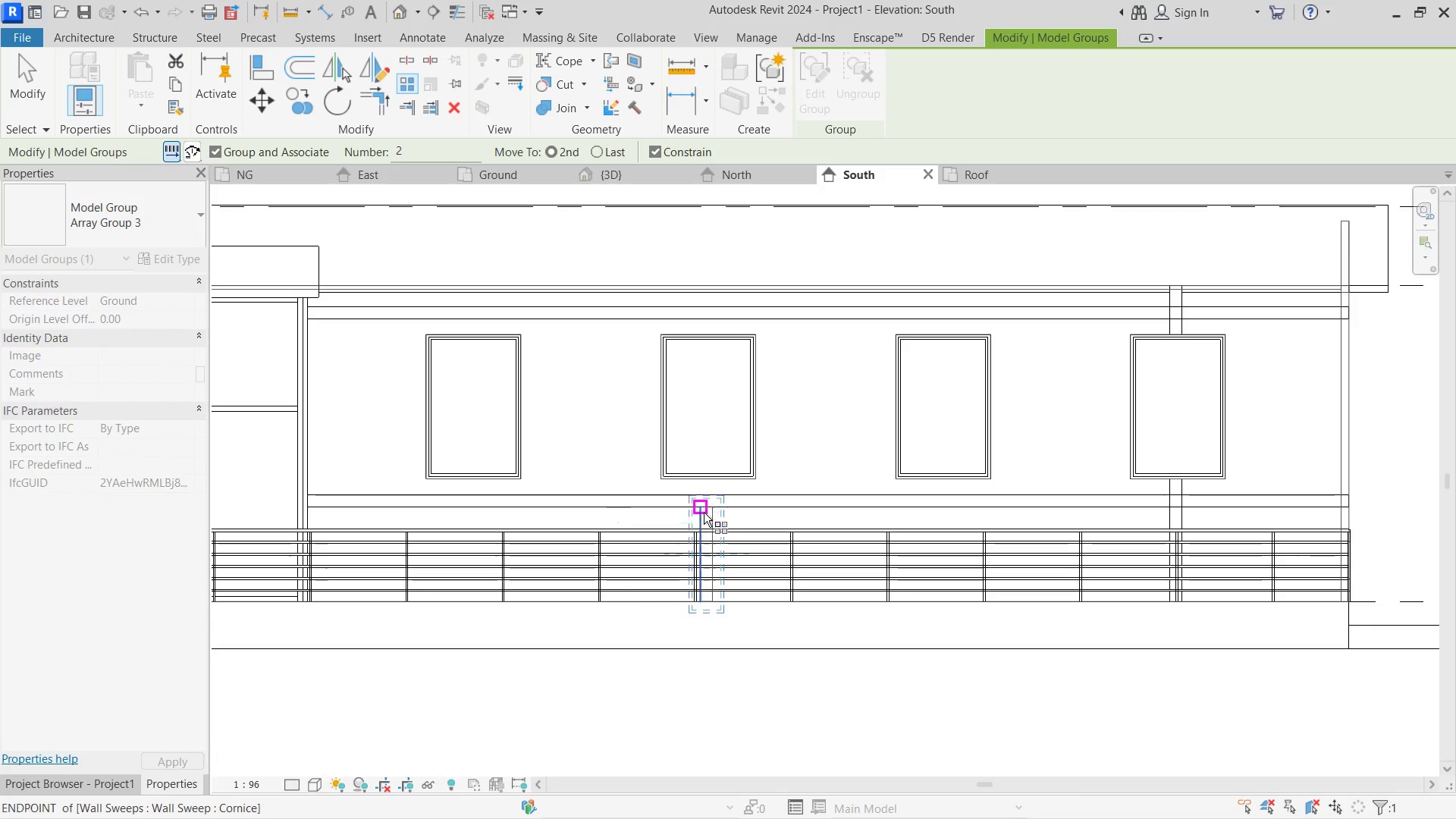 
left_click([700, 510])
 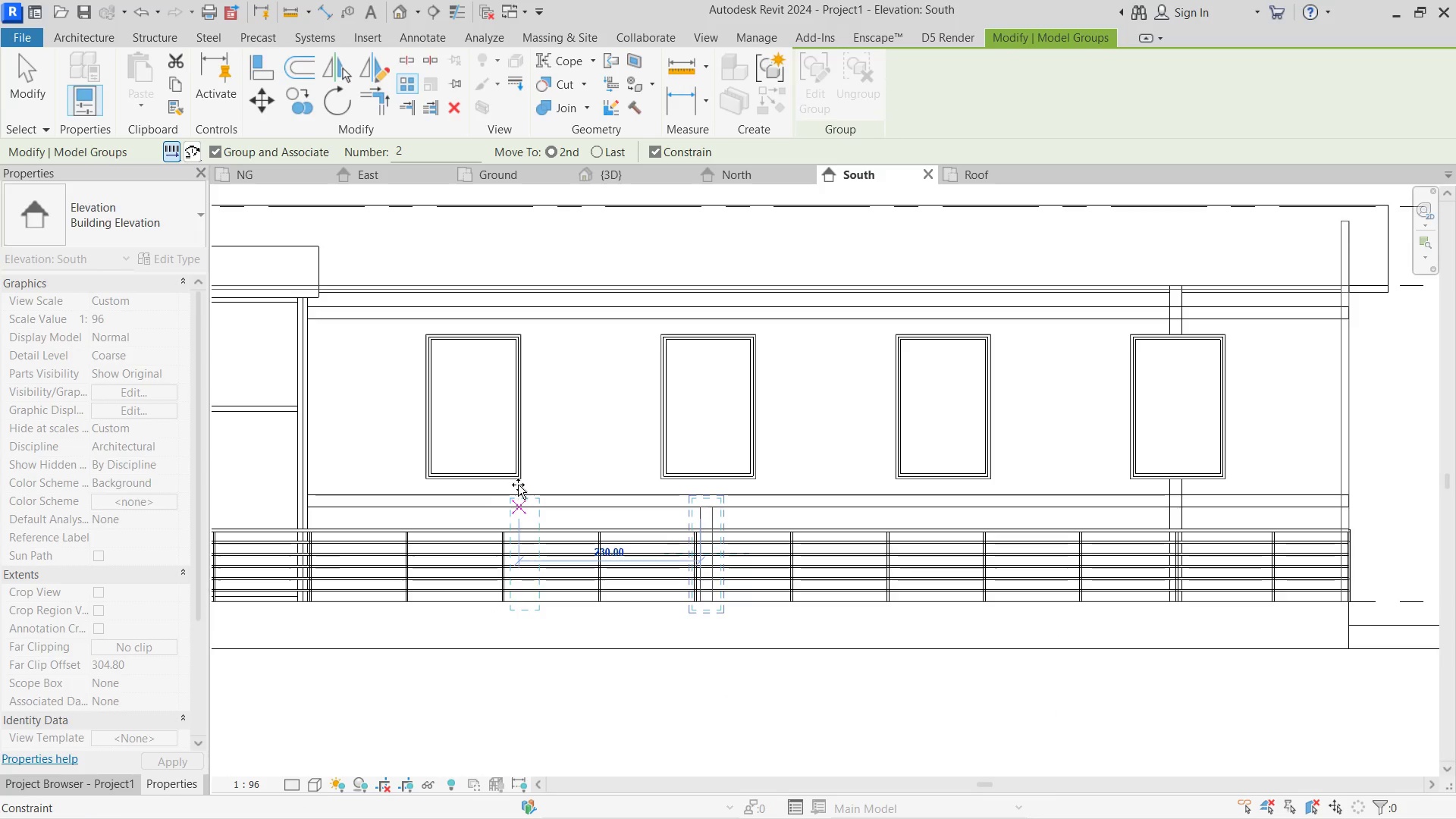 
key(Escape)
 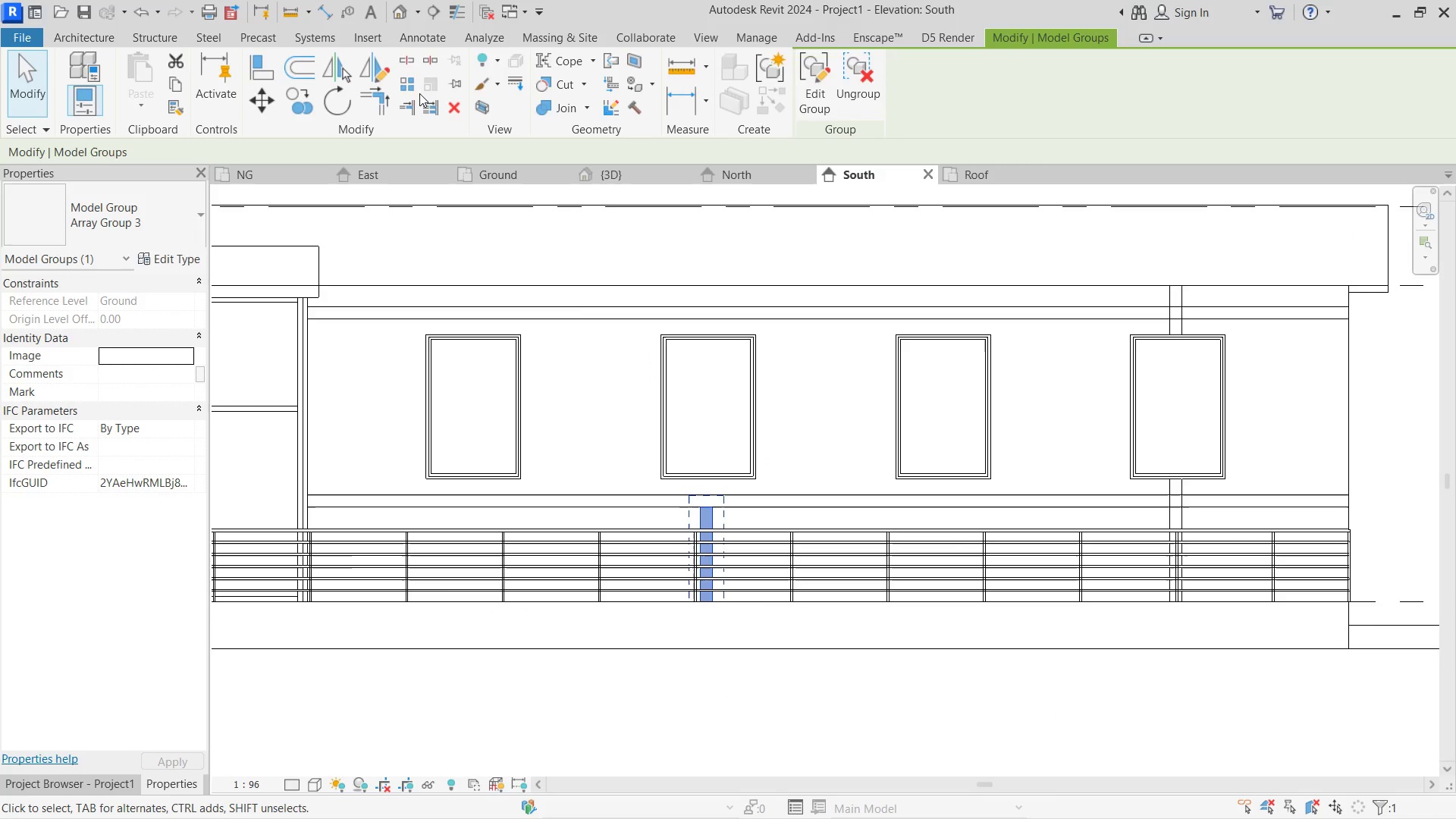 
left_click([407, 90])
 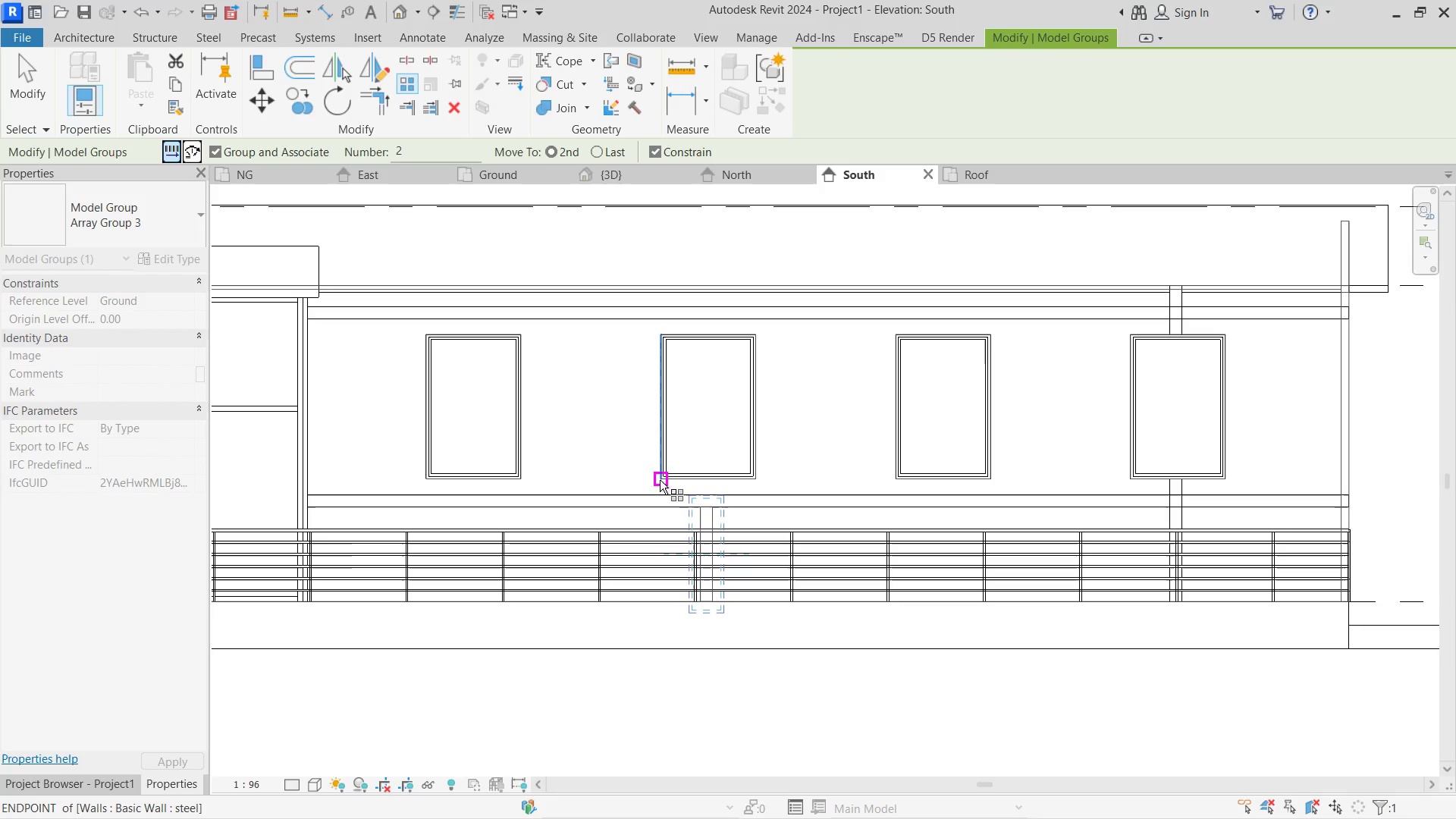 
left_click([659, 478])
 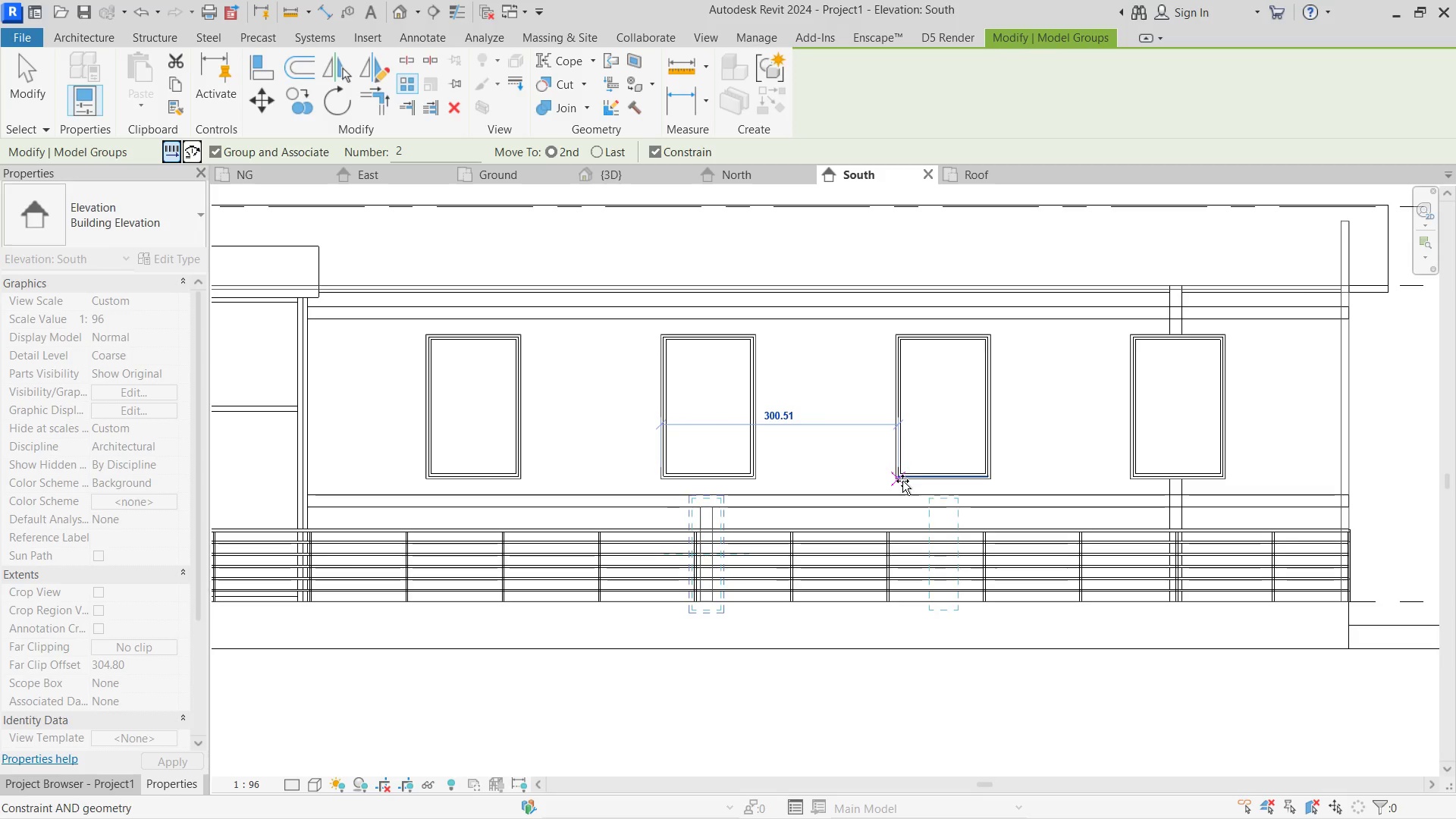 
left_click([902, 481])
 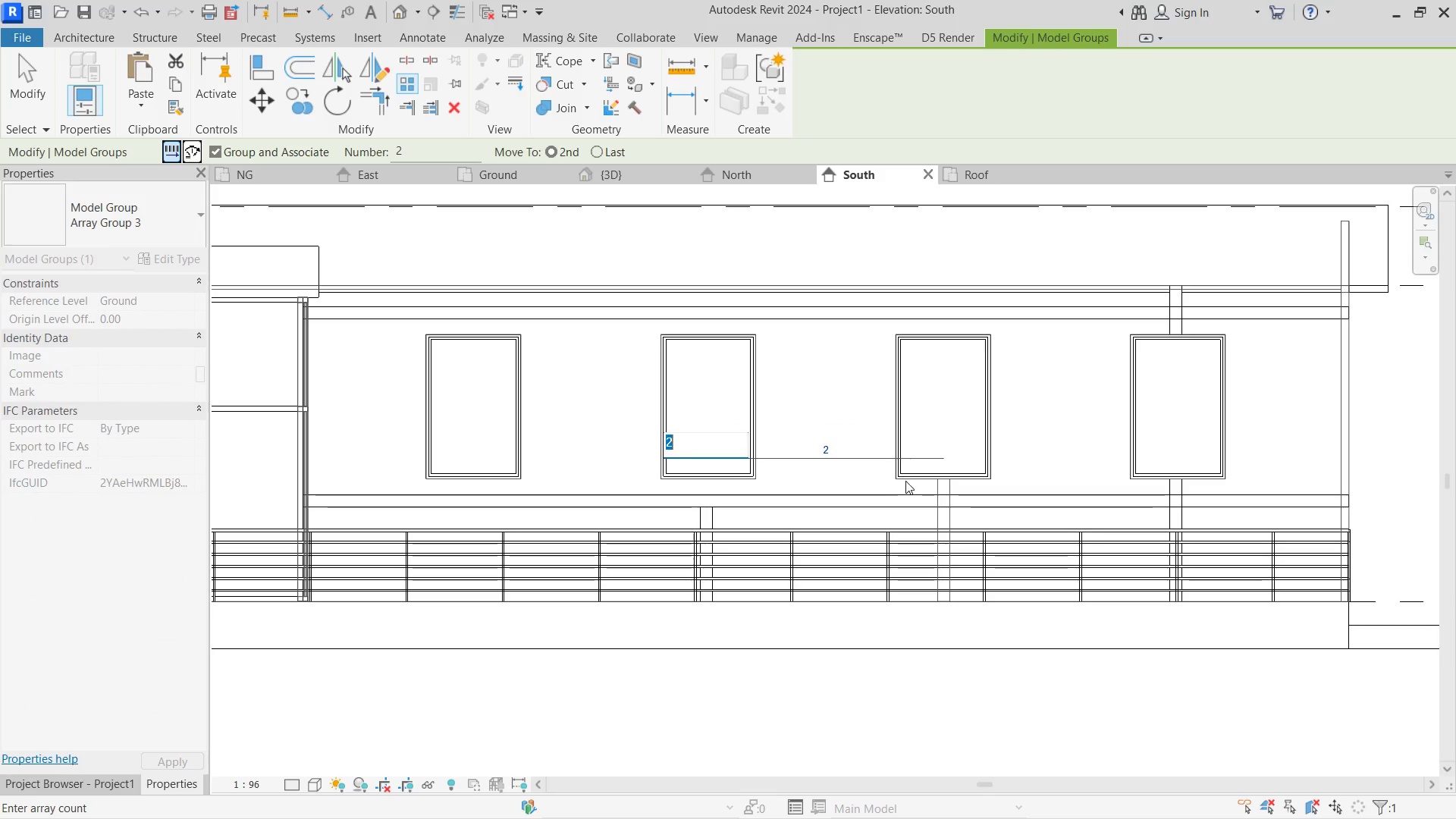 
scroll: coordinate [906, 481], scroll_direction: down, amount: 2.0
 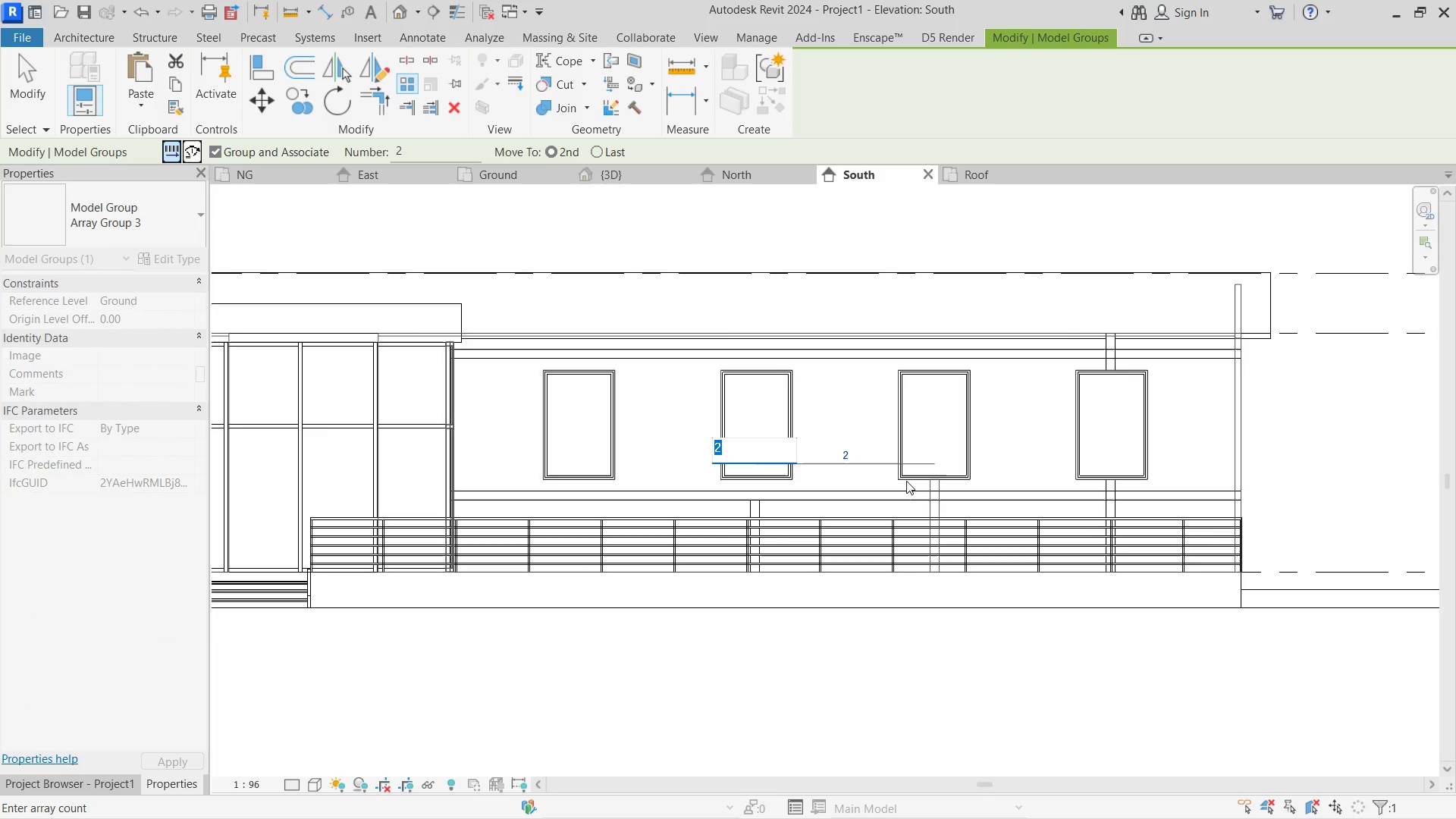 
key(Numpad2)
 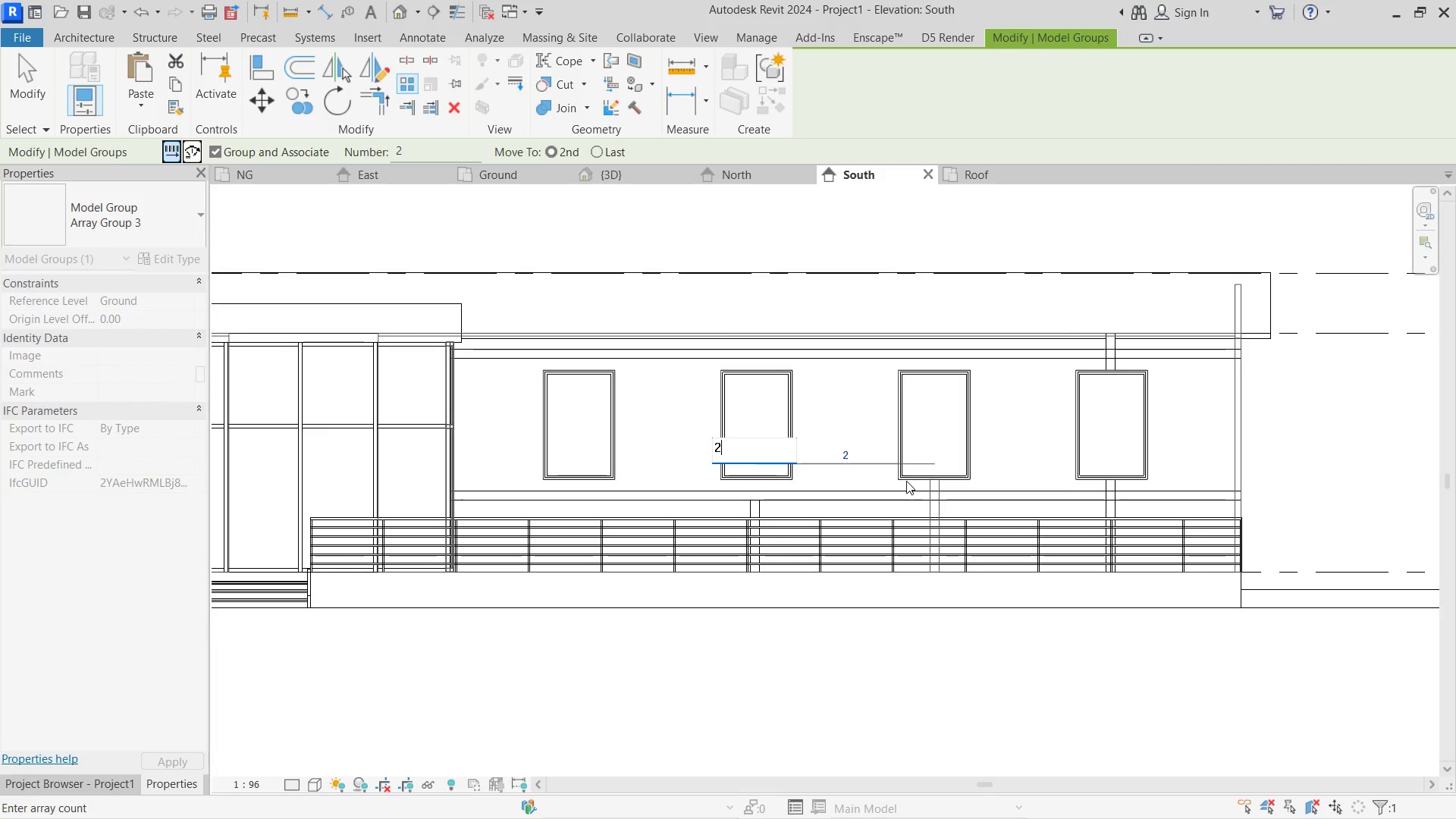 
key(NumpadEnter)
 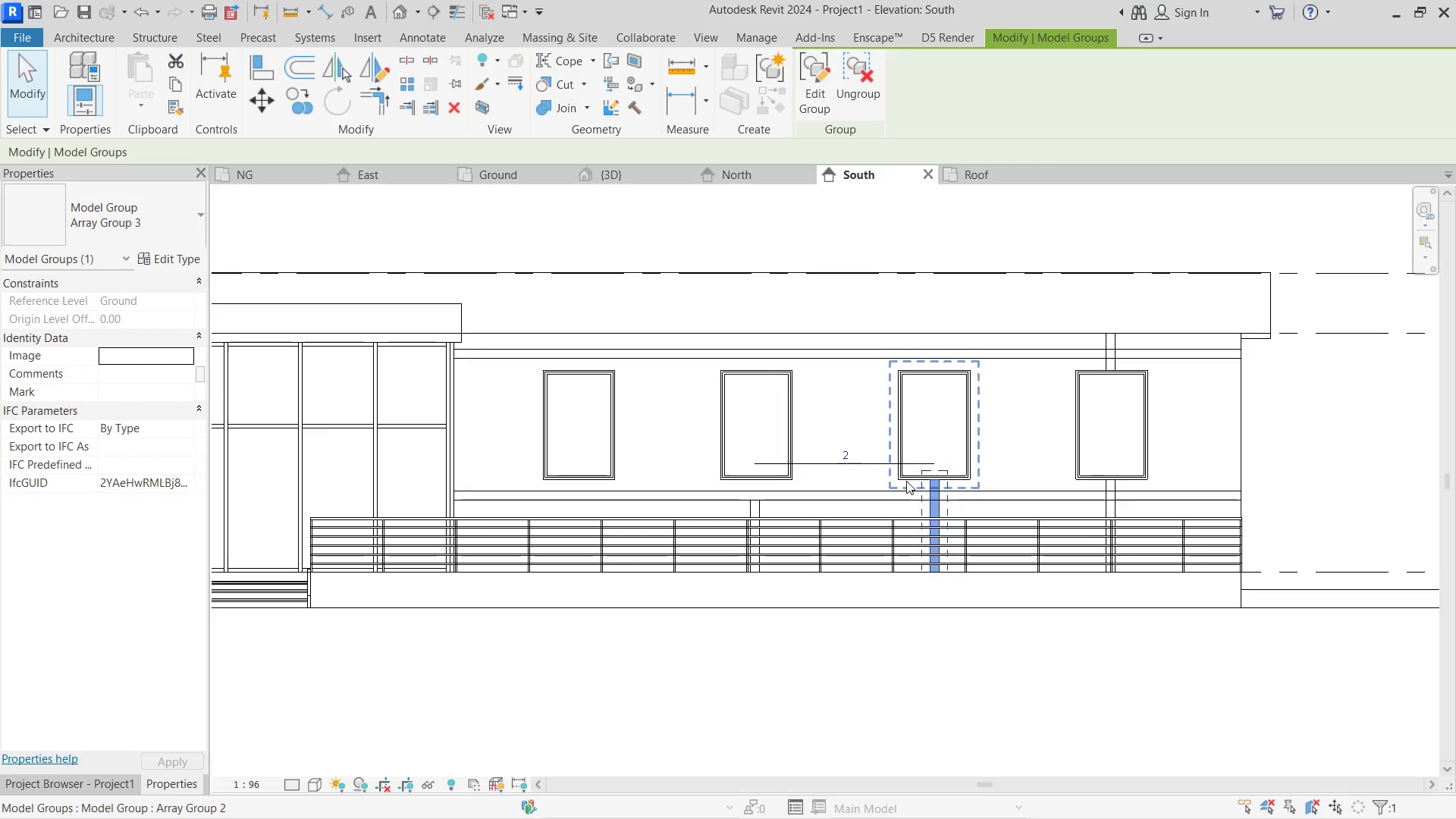 
key(Escape)
 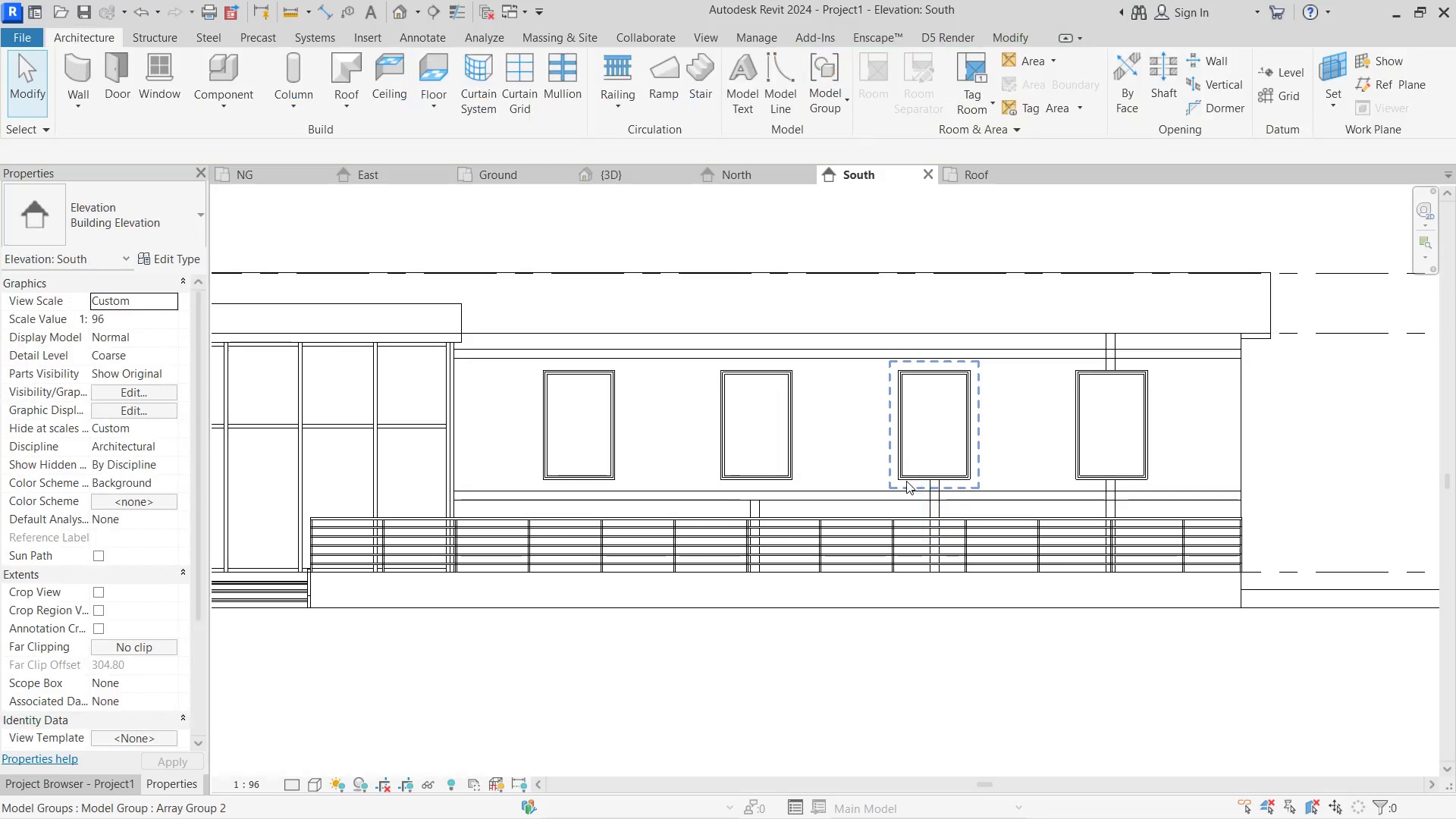 
key(Escape)
 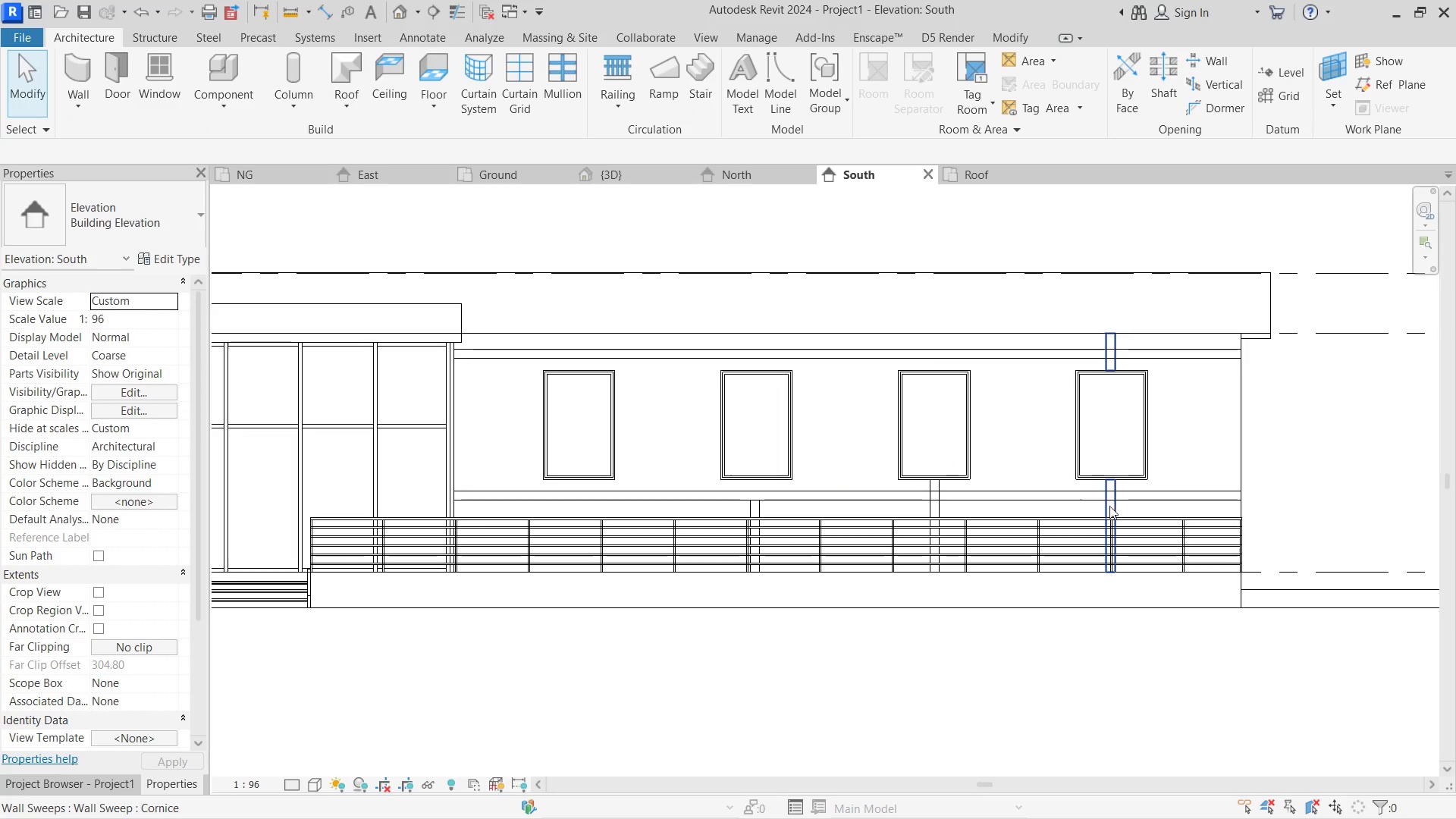 
left_click([1109, 506])
 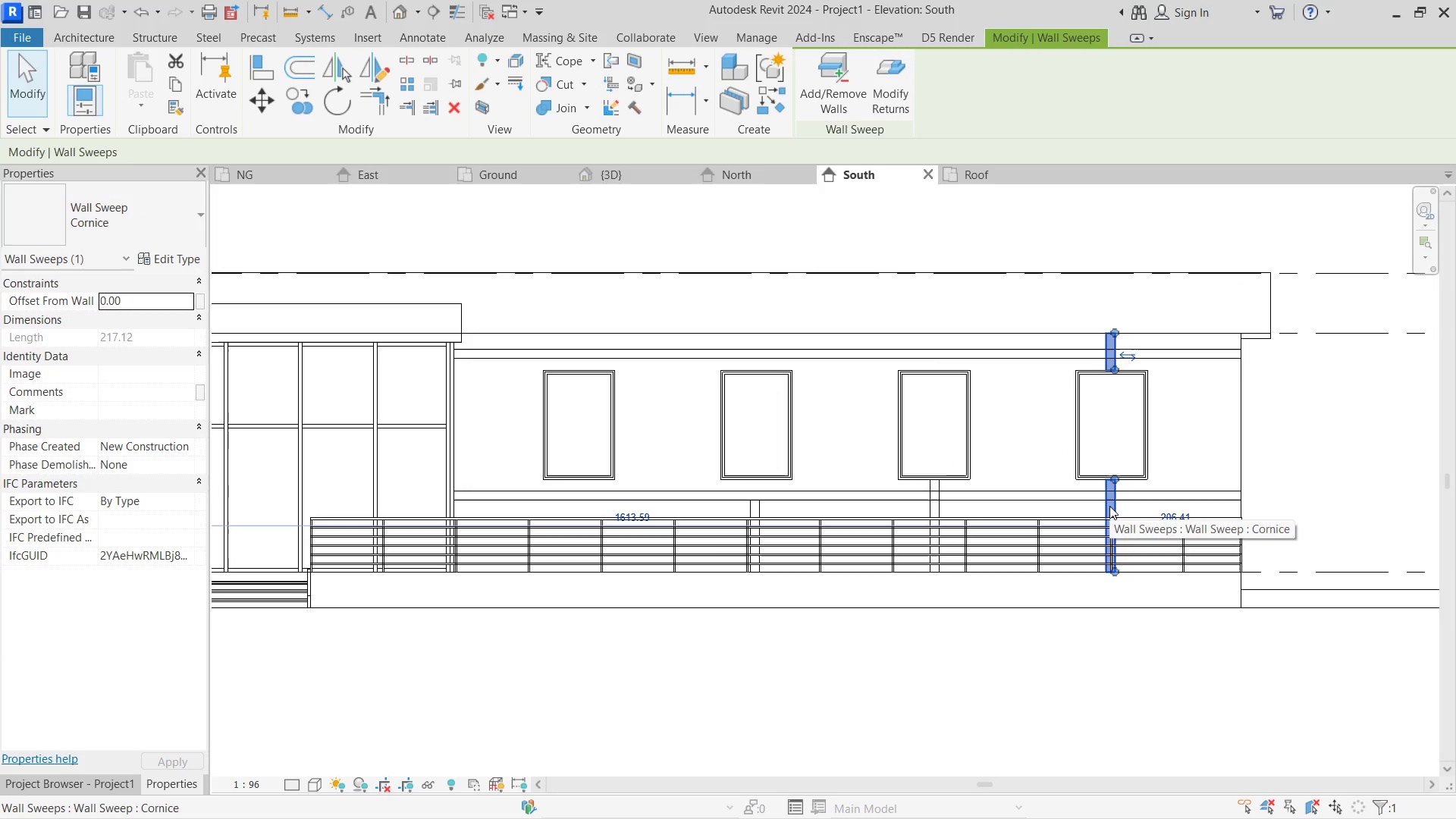 
key(Delete)
 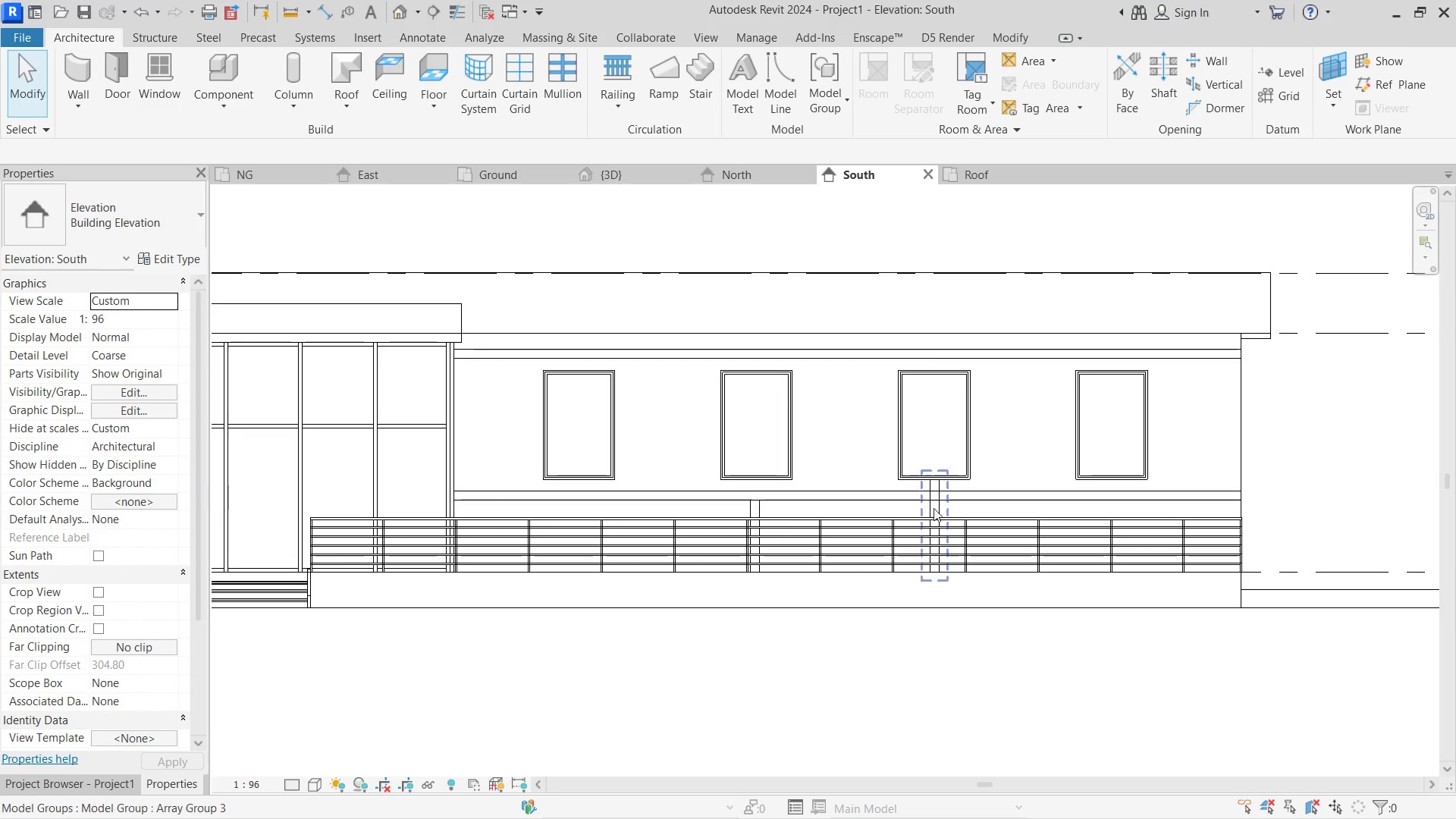 
left_click([934, 504])
 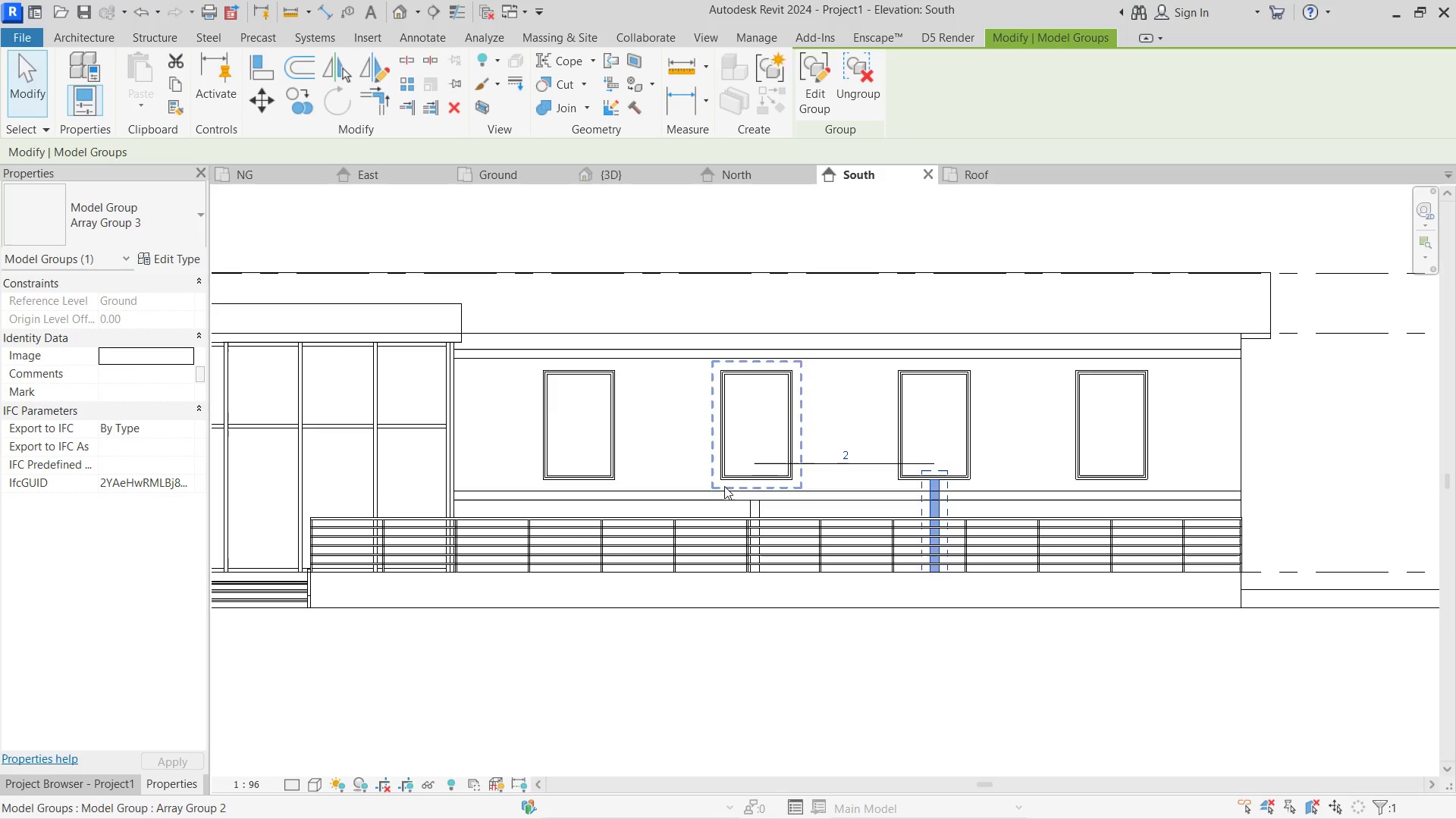 
left_click([758, 505])
 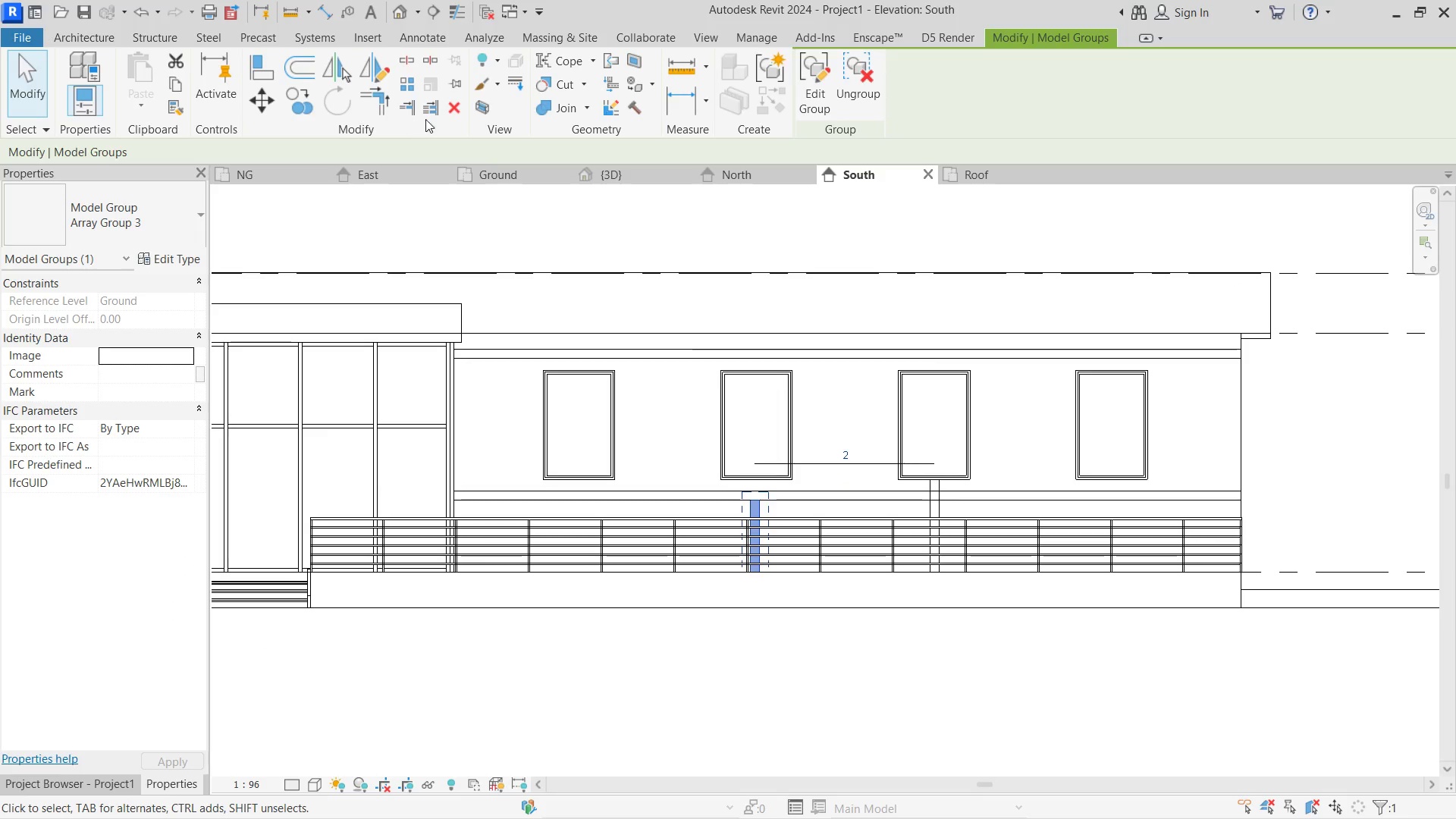 
hold_key(key=ControlLeft, duration=2.08)
left_click_drag(start_coordinate=[765, 509], to_coordinate=[588, 510])
 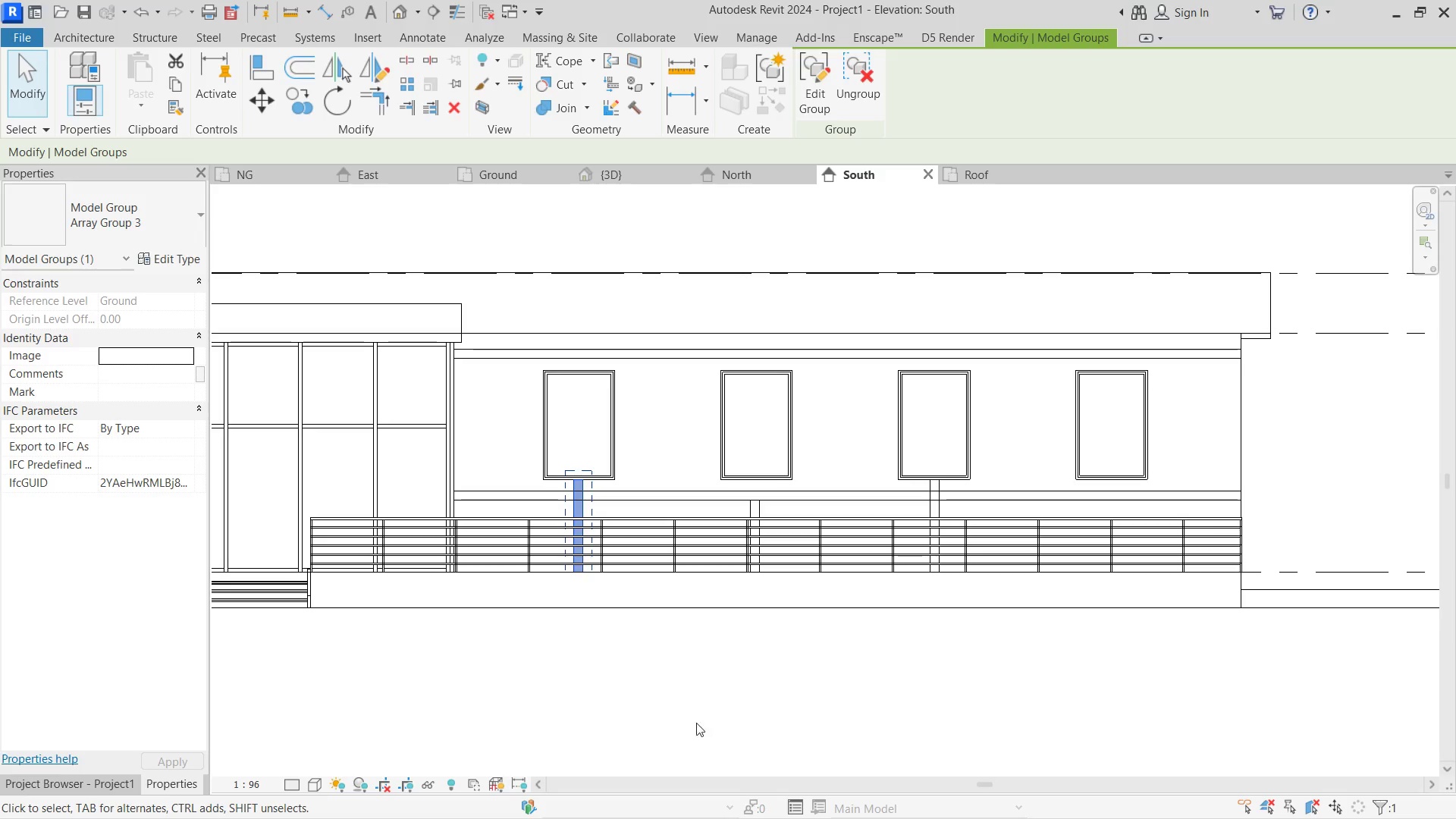 
left_click([696, 701])
 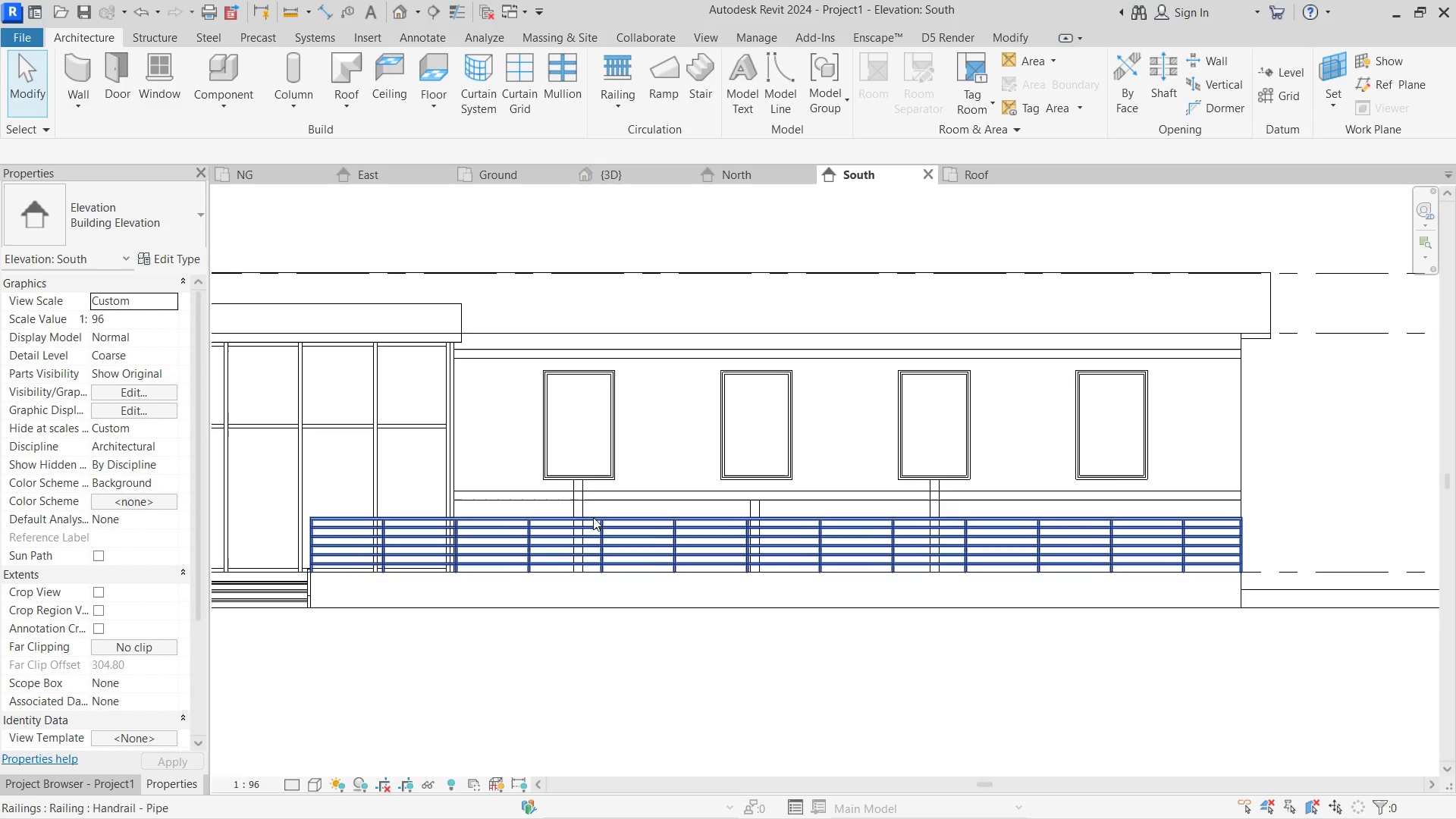 
left_click([571, 494])
 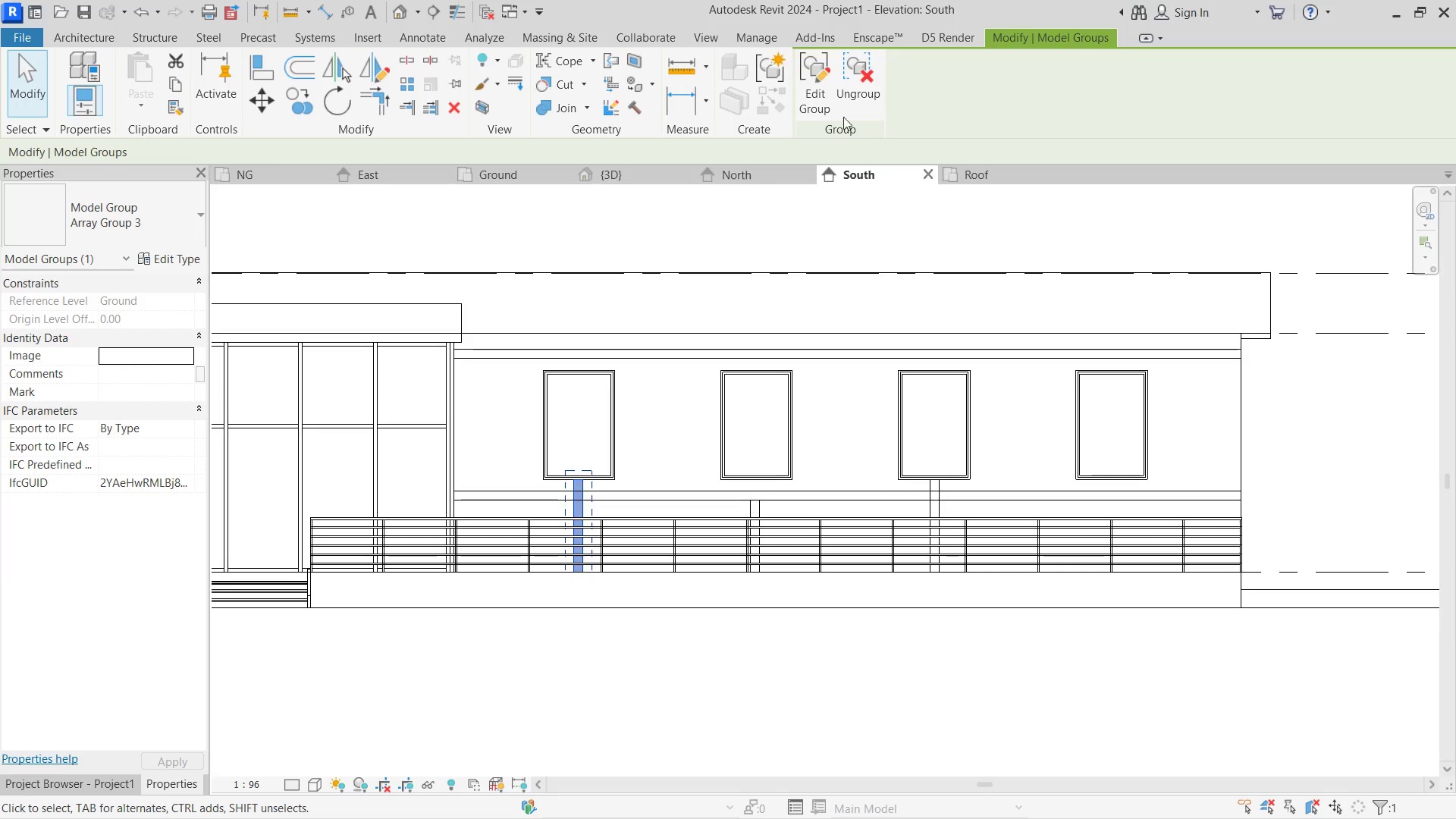 
left_click([842, 100])
 